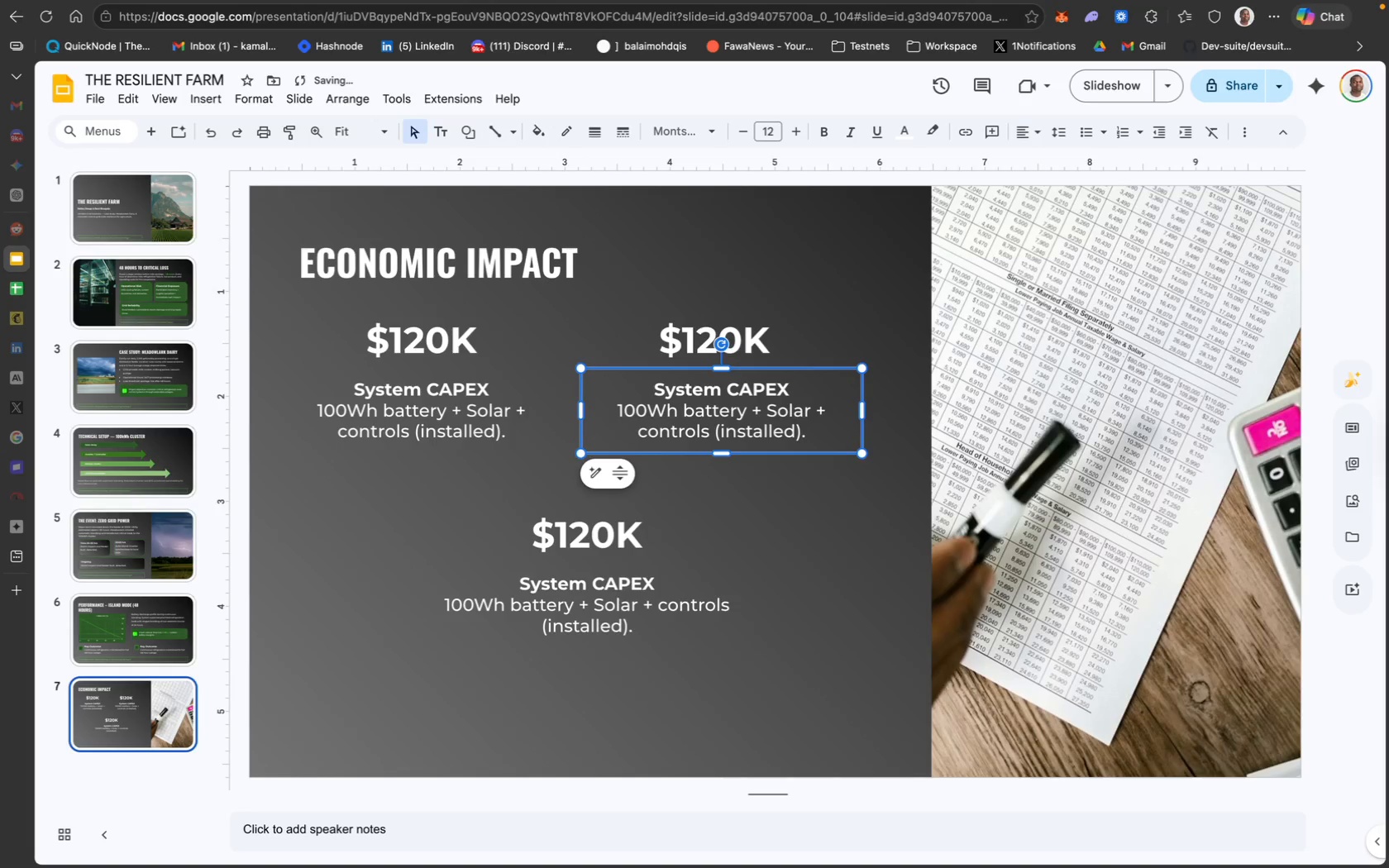 
key(ArrowLeft)
 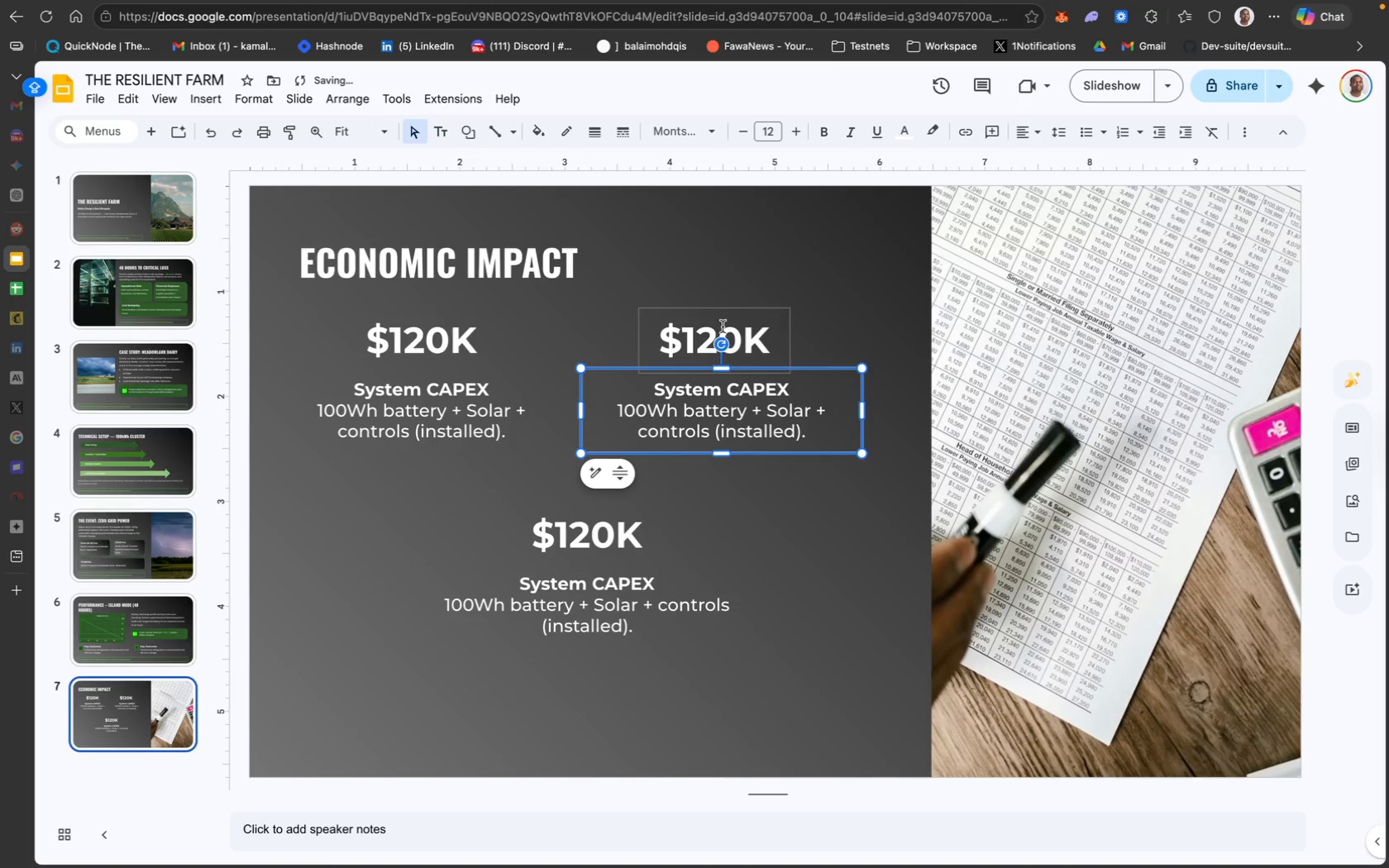 
left_click([724, 339])
 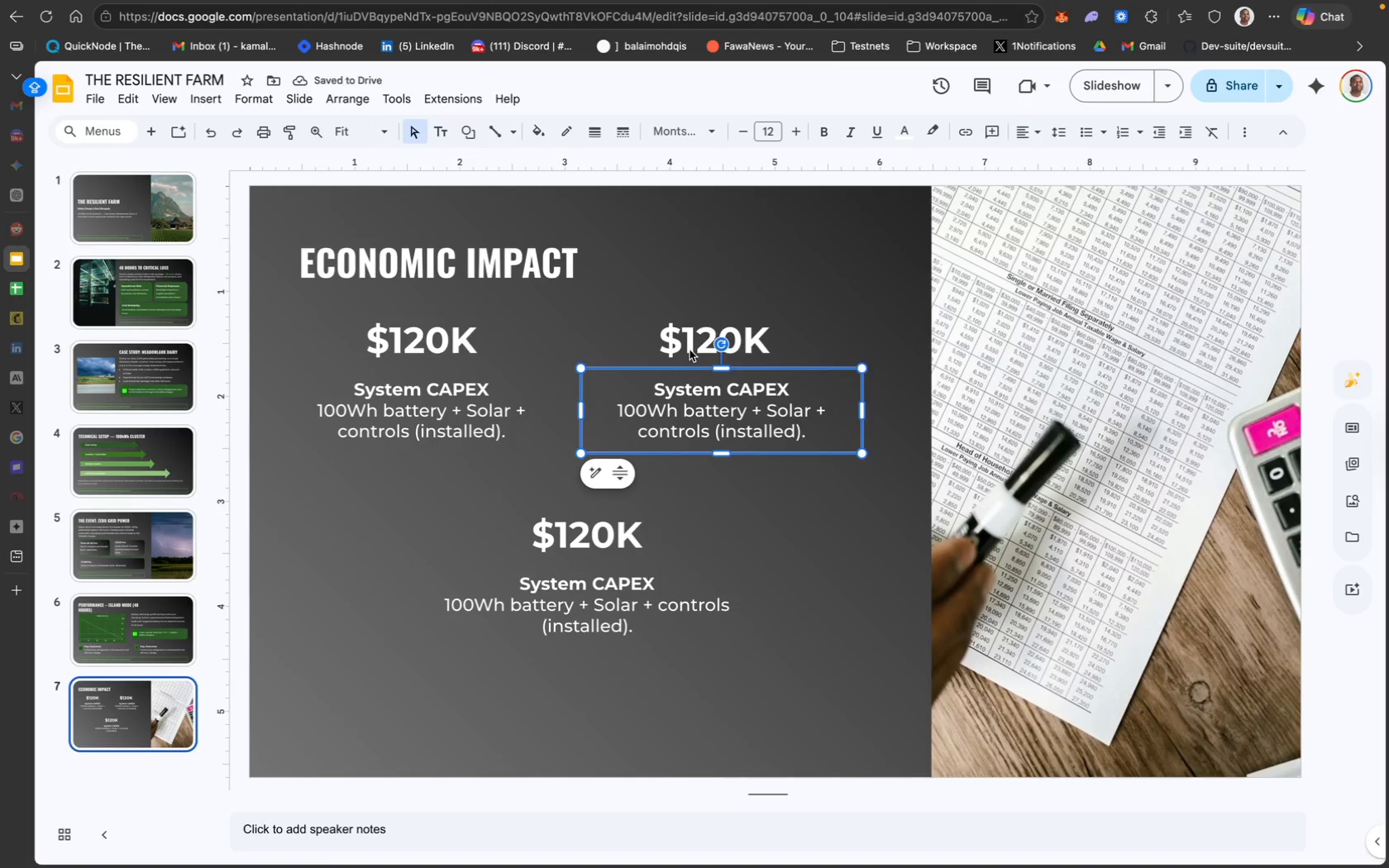 
hold_key(key=ShiftLeft, duration=4.09)
 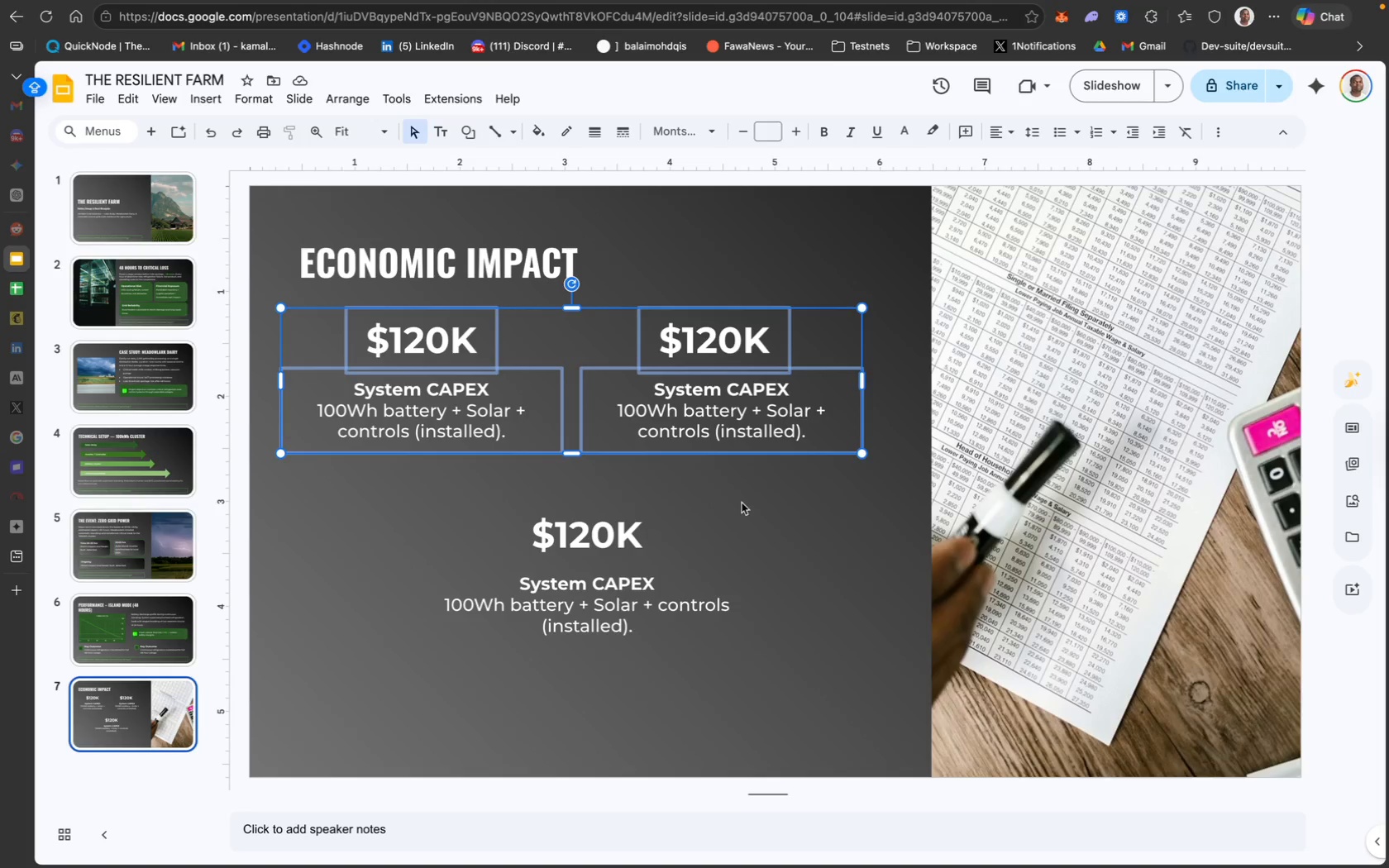 
left_click([746, 505])
 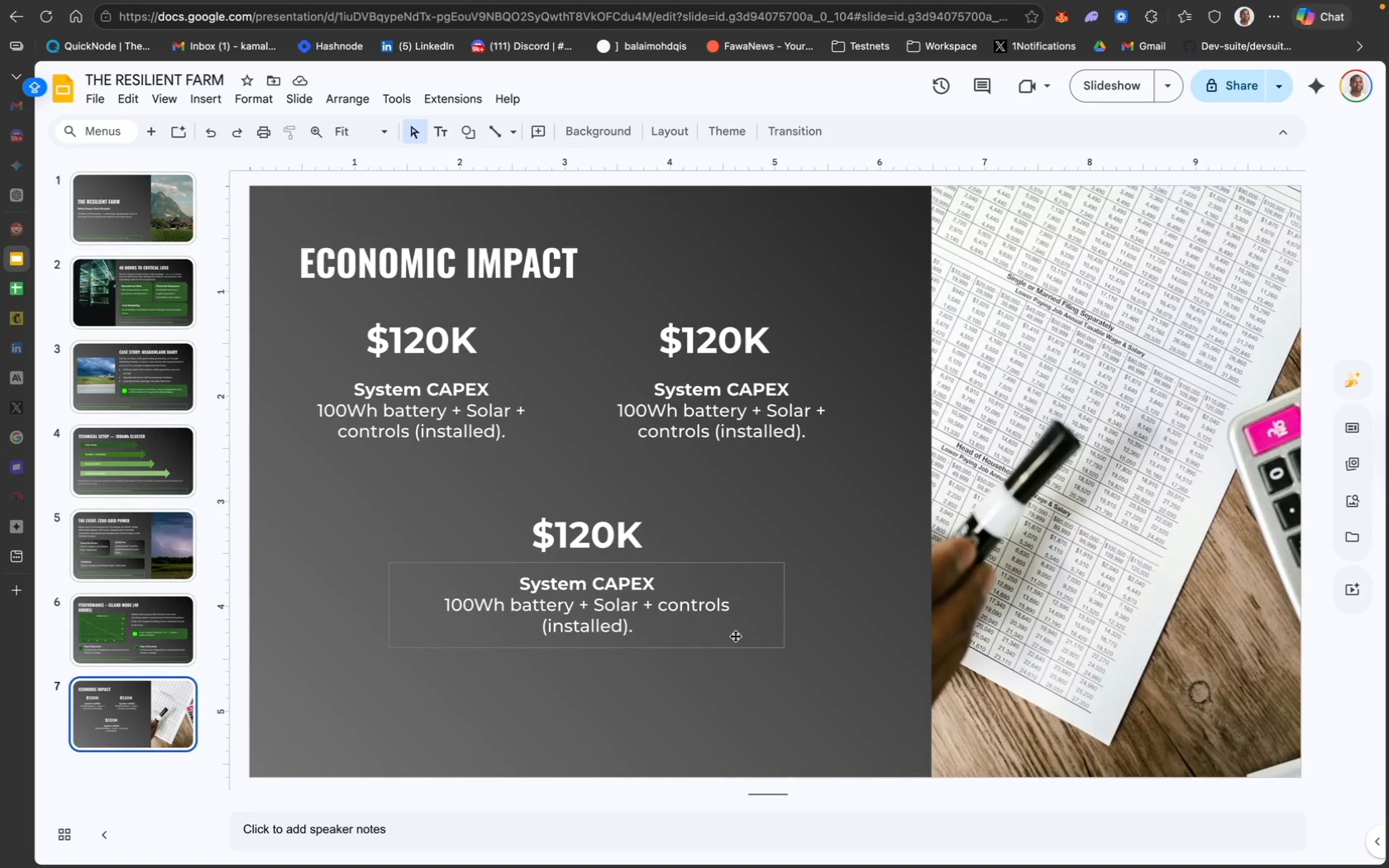 
left_click([771, 667])
 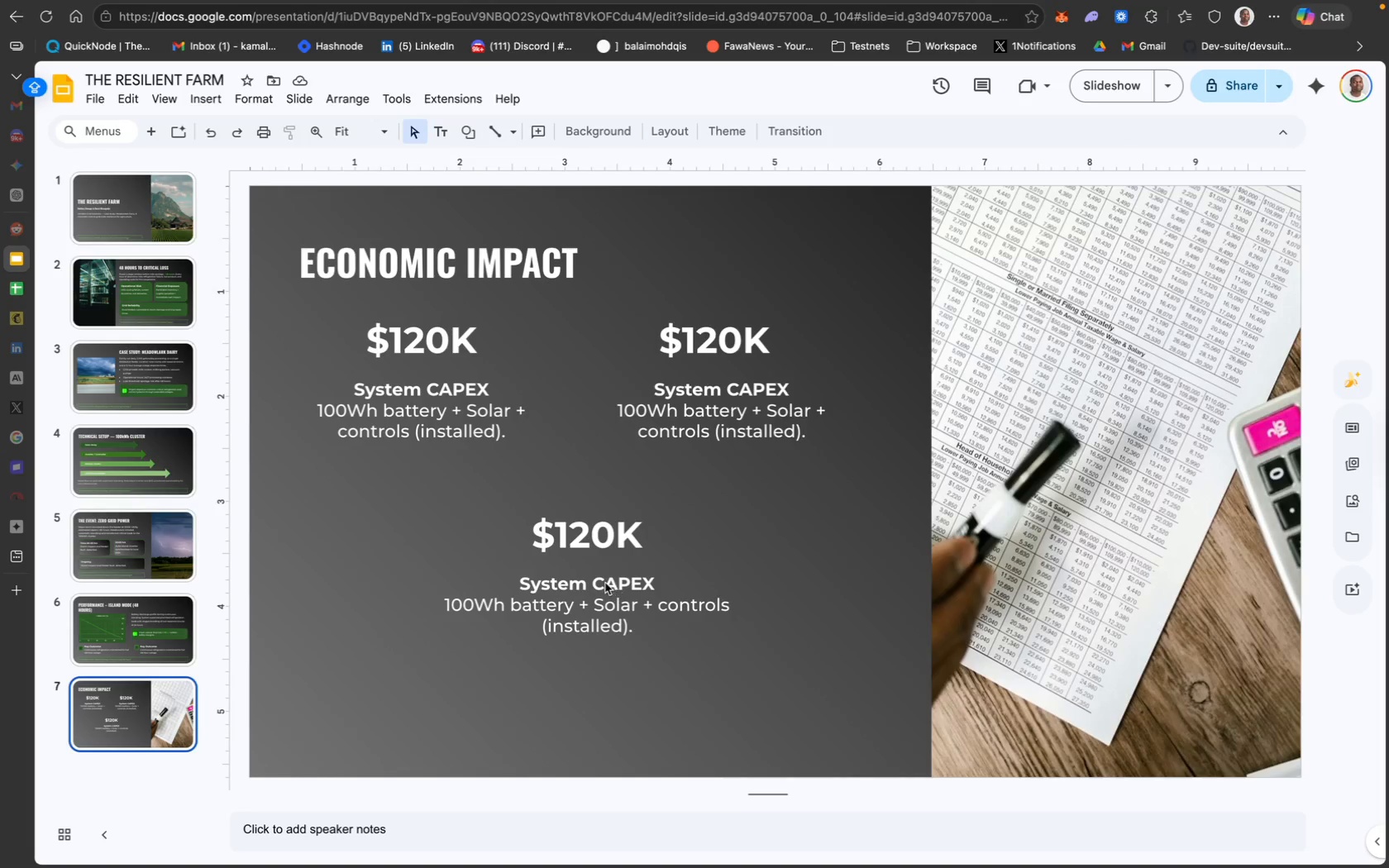 
left_click([602, 582])
 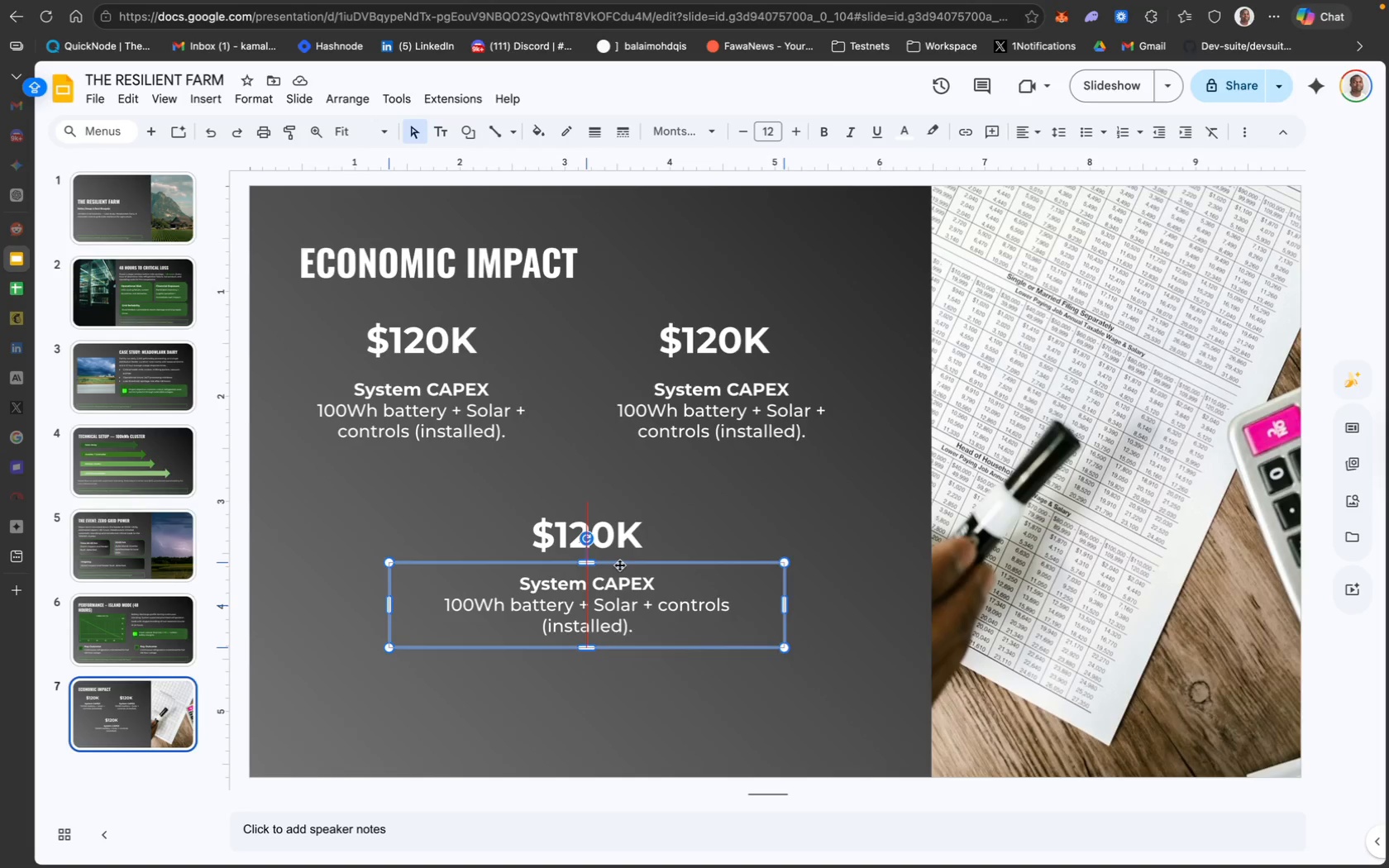 
left_click([775, 670])
 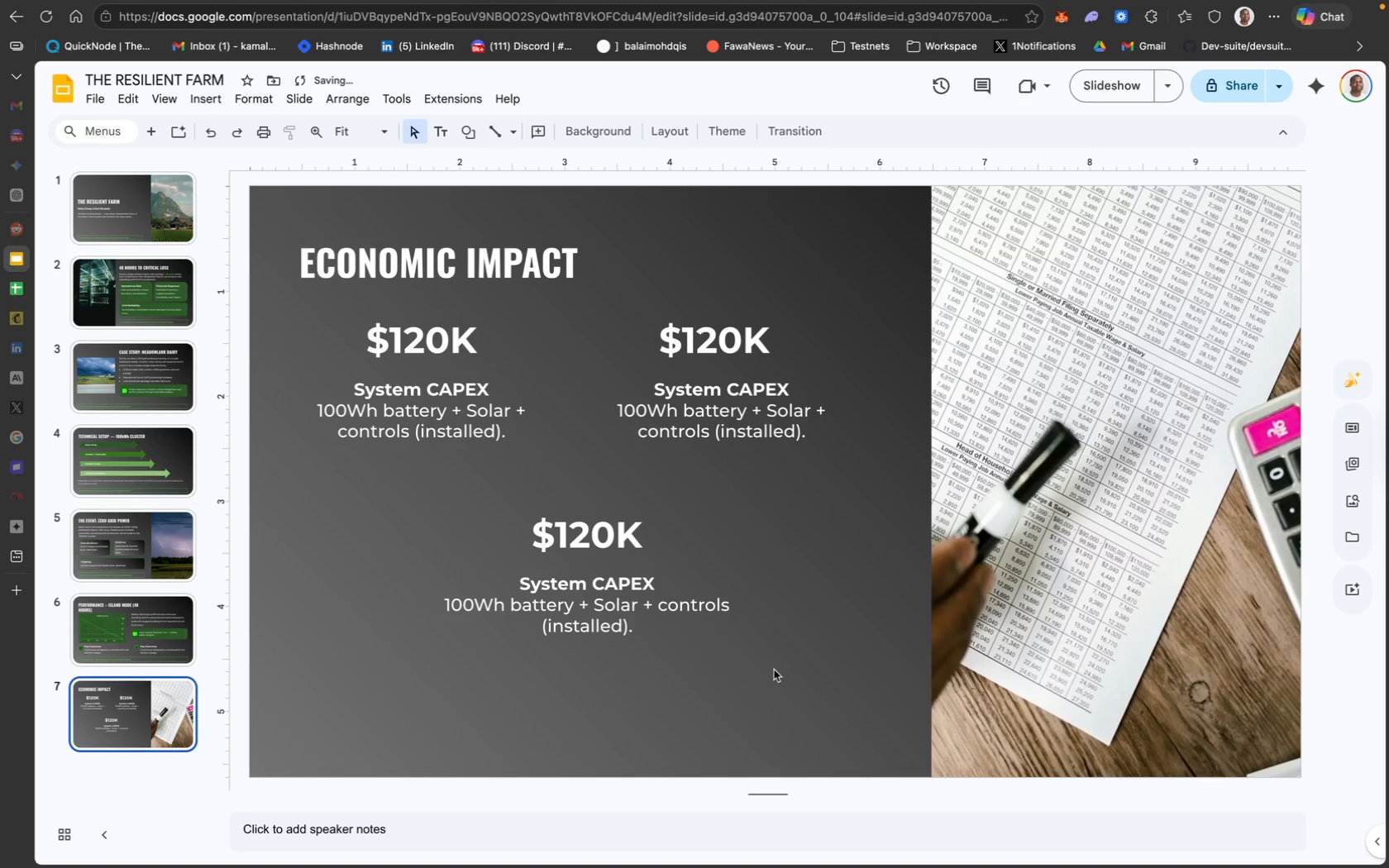 
left_click_drag(start_coordinate=[775, 670], to_coordinate=[502, 531])
 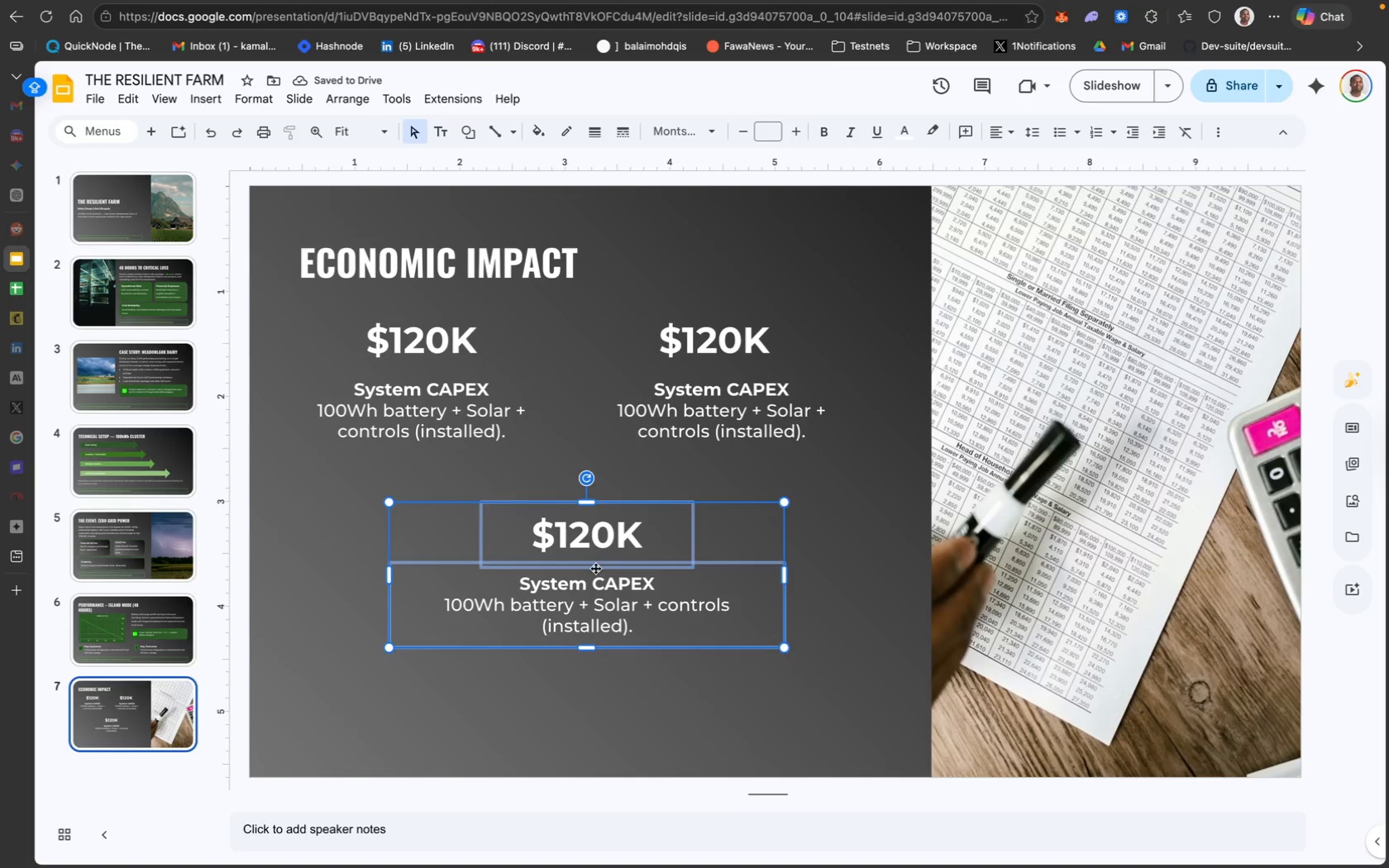 
left_click_drag(start_coordinate=[595, 568], to_coordinate=[590, 529])
 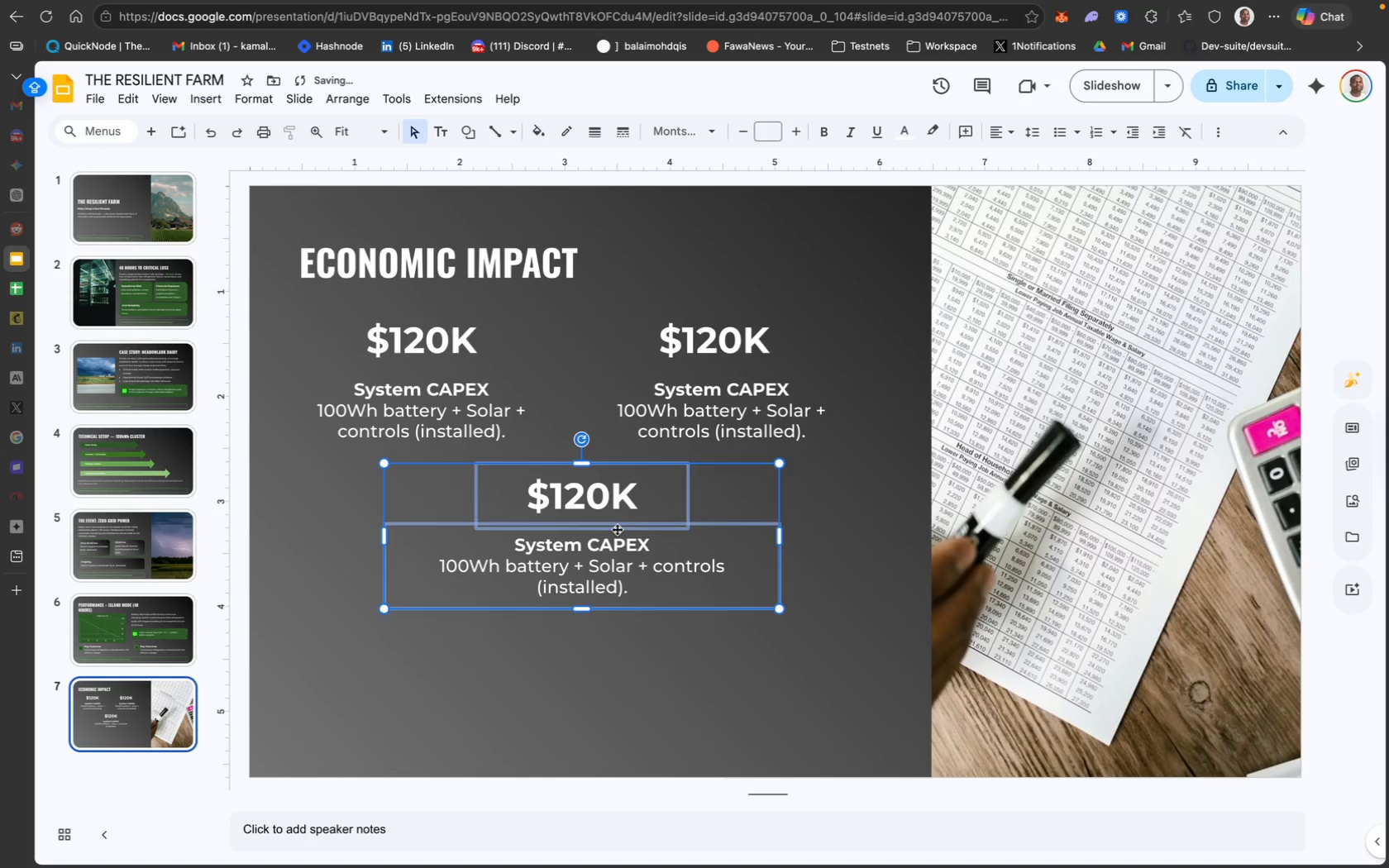 
left_click_drag(start_coordinate=[617, 529], to_coordinate=[625, 536])
 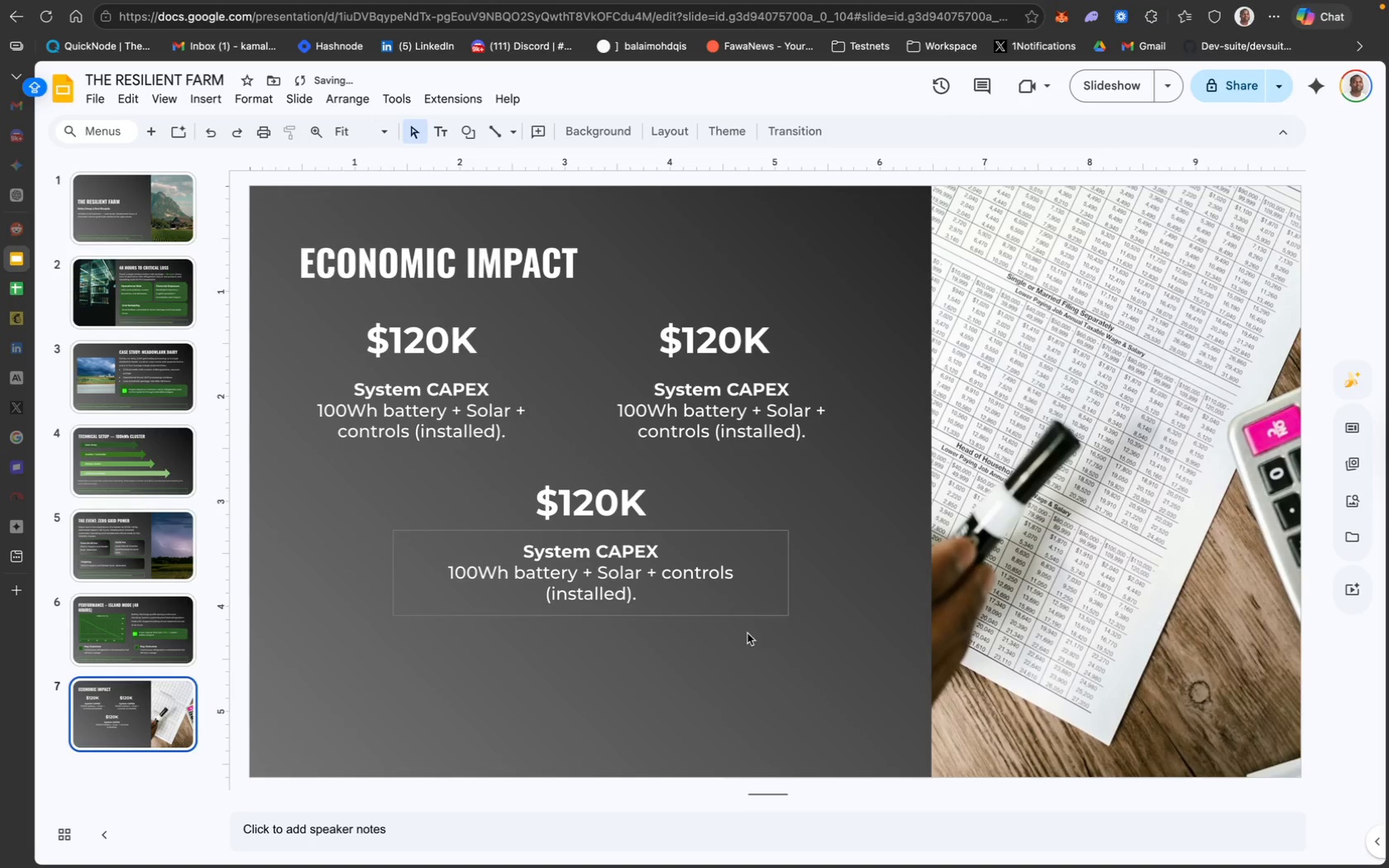 
left_click_drag(start_coordinate=[833, 632], to_coordinate=[427, 390])
 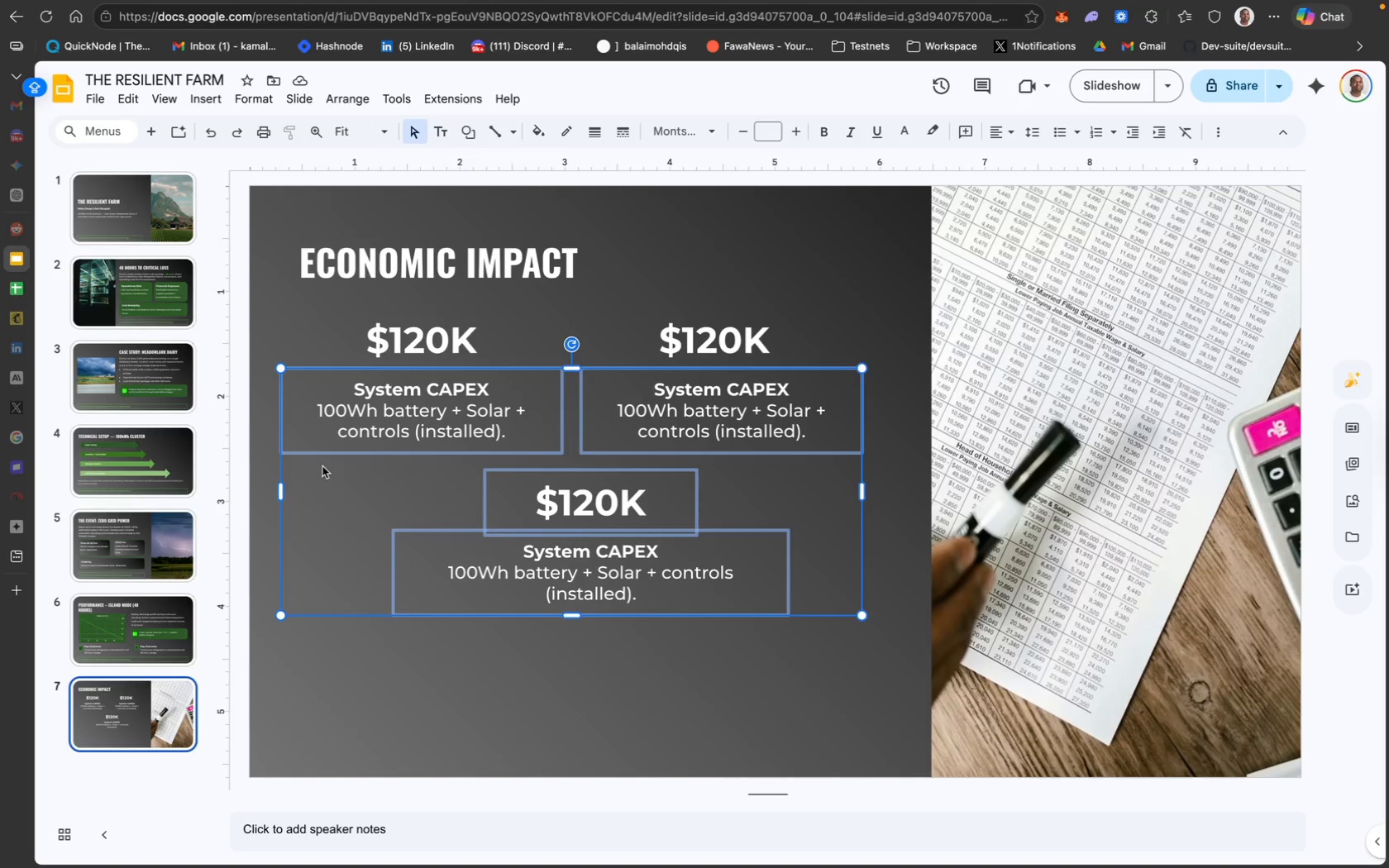 
left_click([491, 656])
 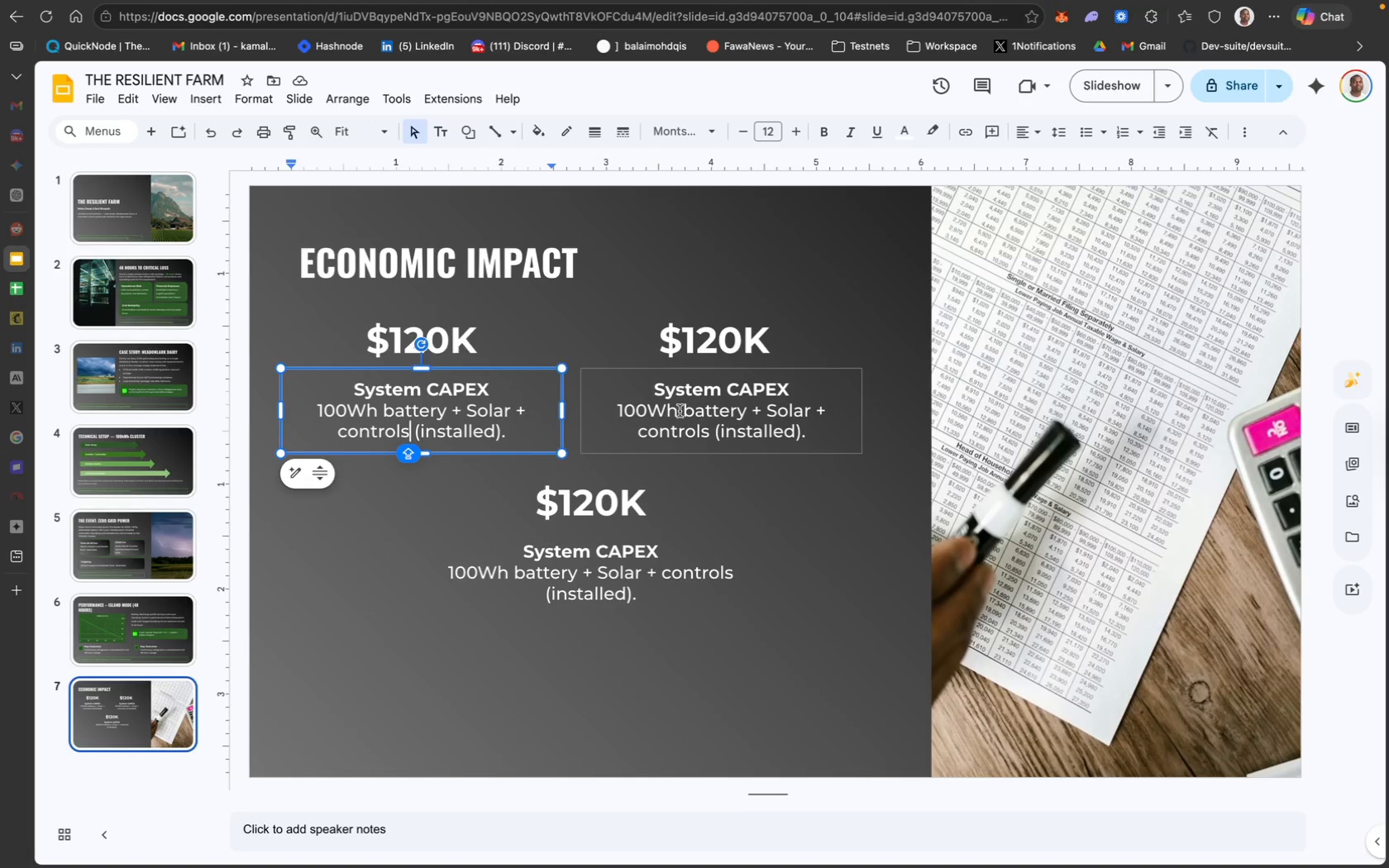 
wait(5.92)
 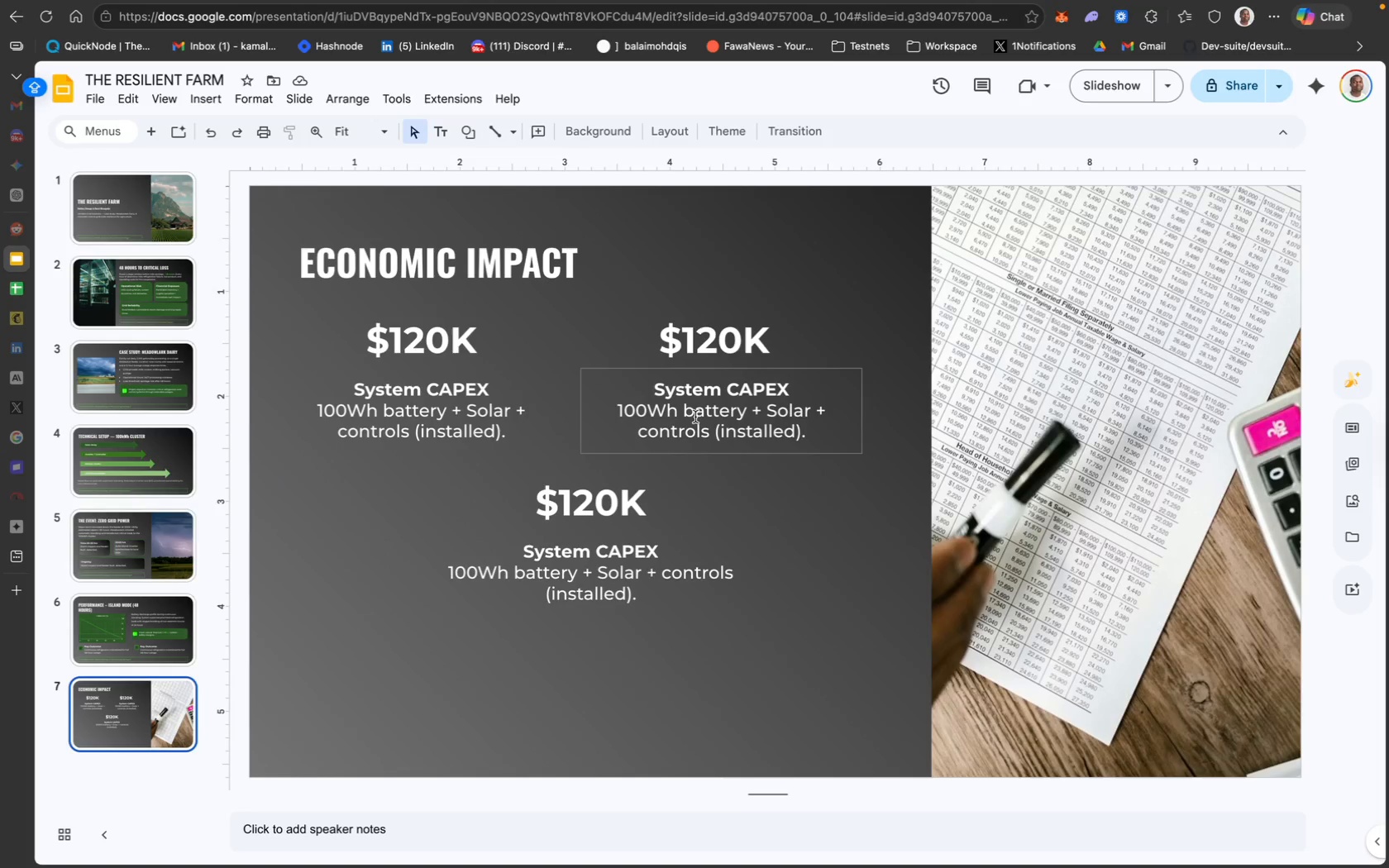 
left_click([680, 413])
 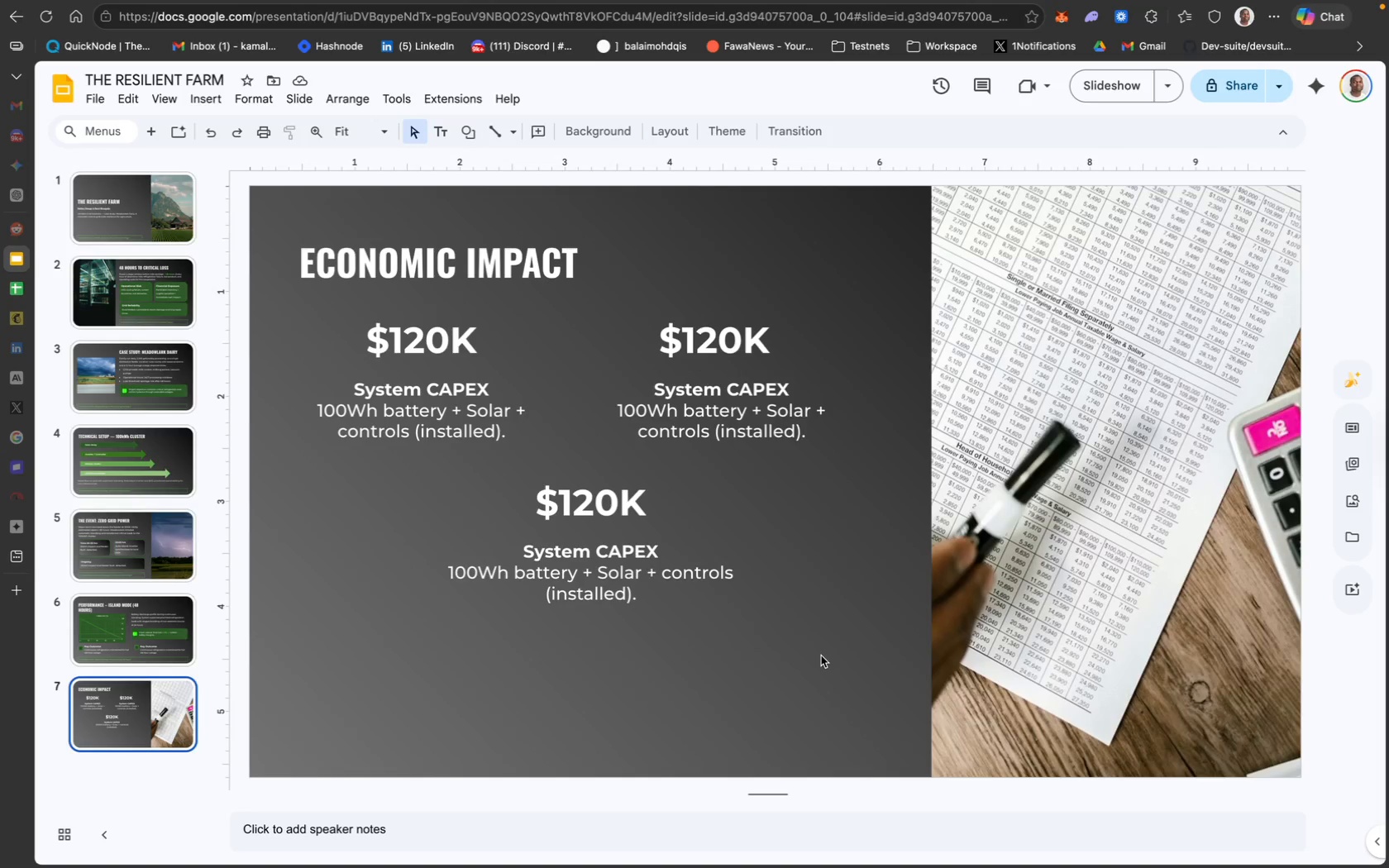 
left_click_drag(start_coordinate=[847, 644], to_coordinate=[427, 370])
 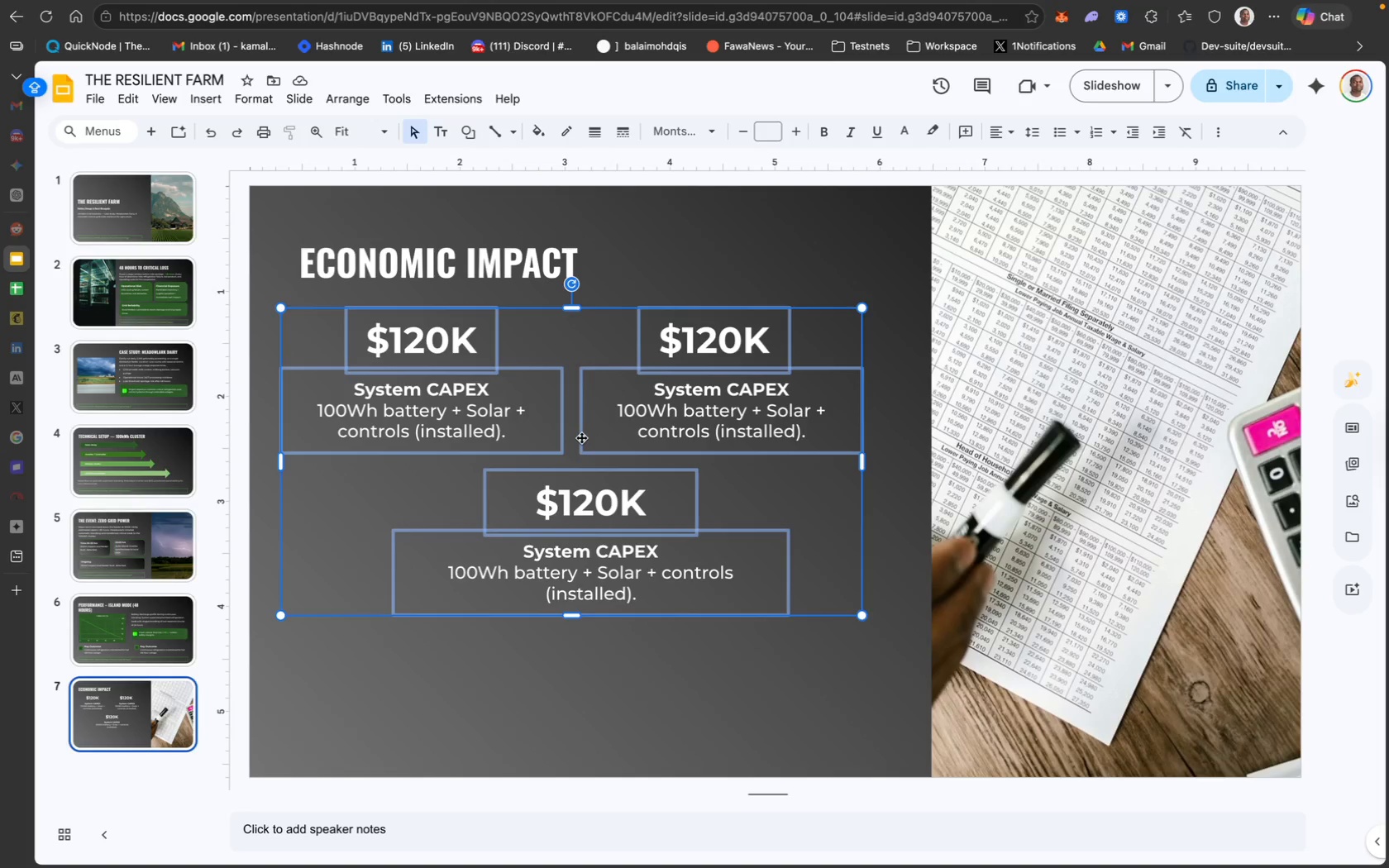 
wait(8.88)
 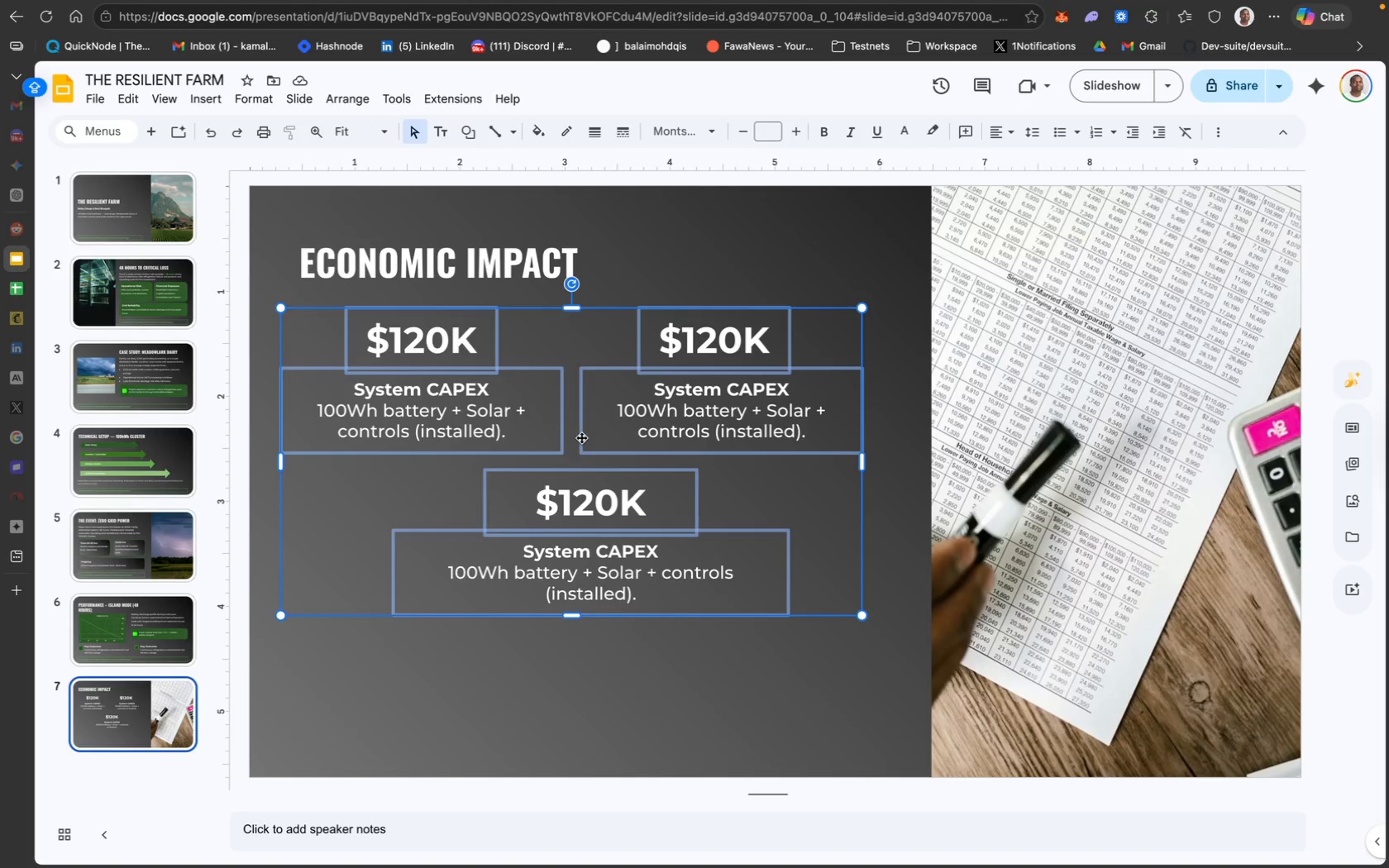 
left_click([638, 638])
 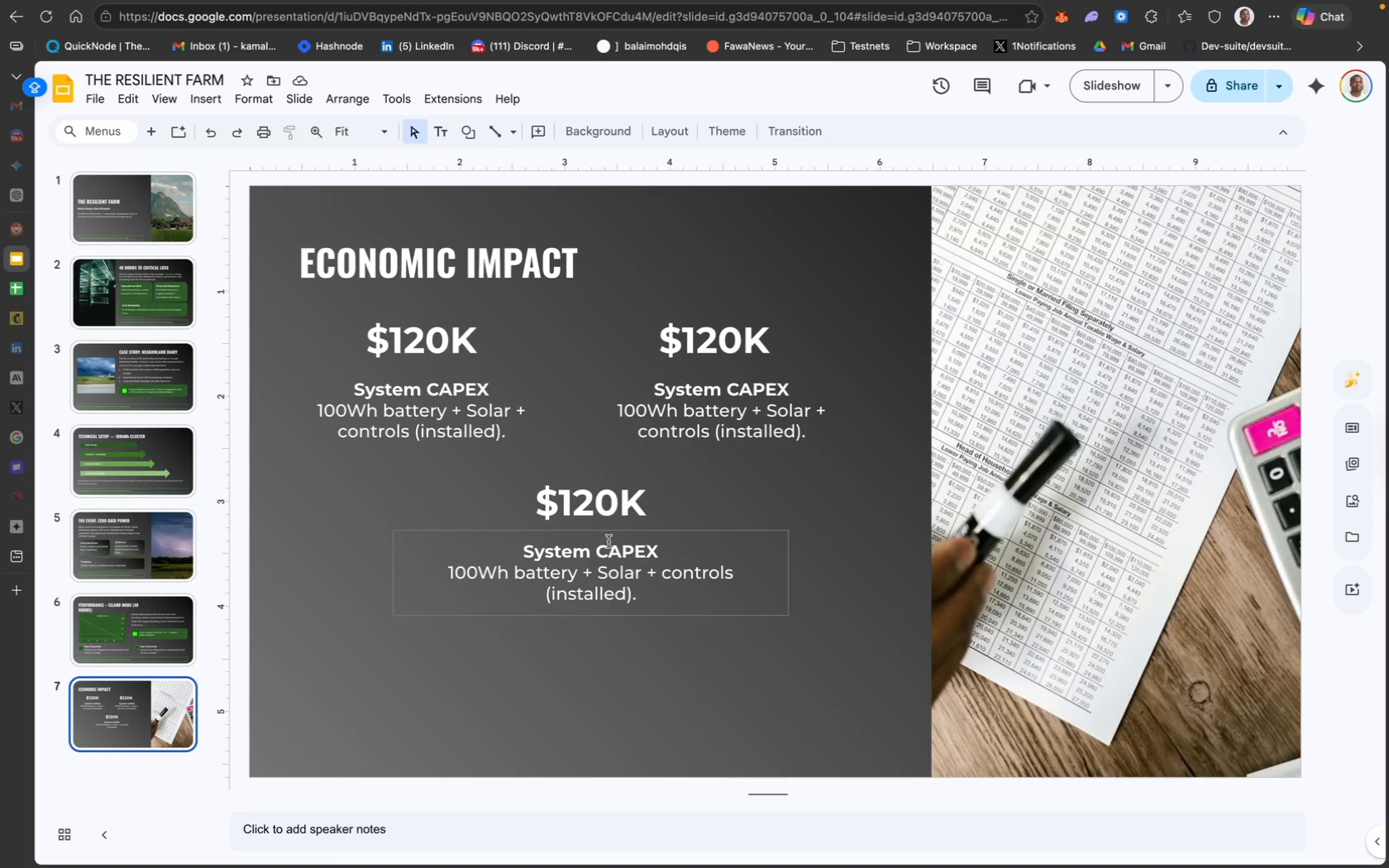 
left_click_drag(start_coordinate=[753, 622], to_coordinate=[566, 508])
 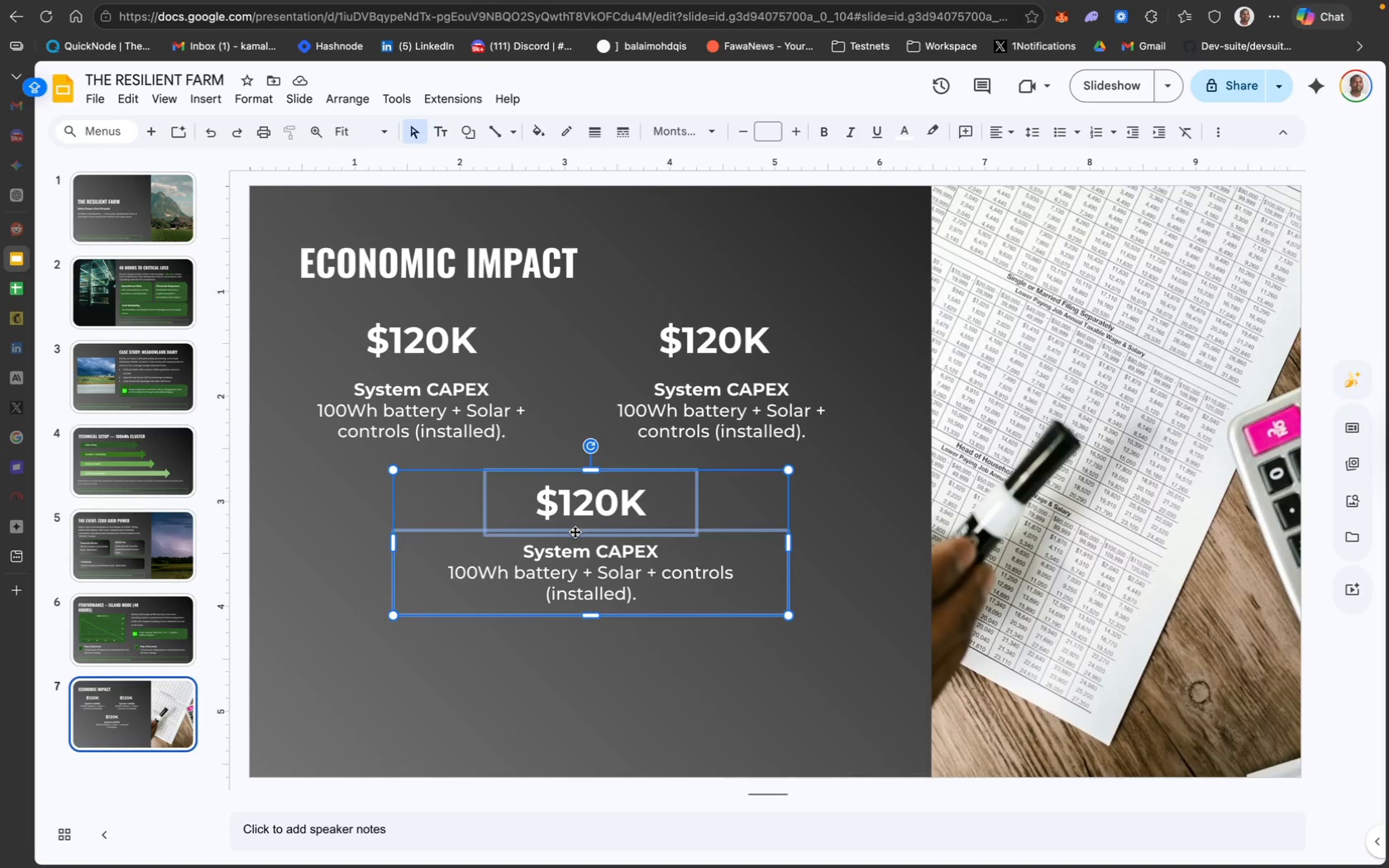 
left_click_drag(start_coordinate=[575, 532], to_coordinate=[553, 519])
 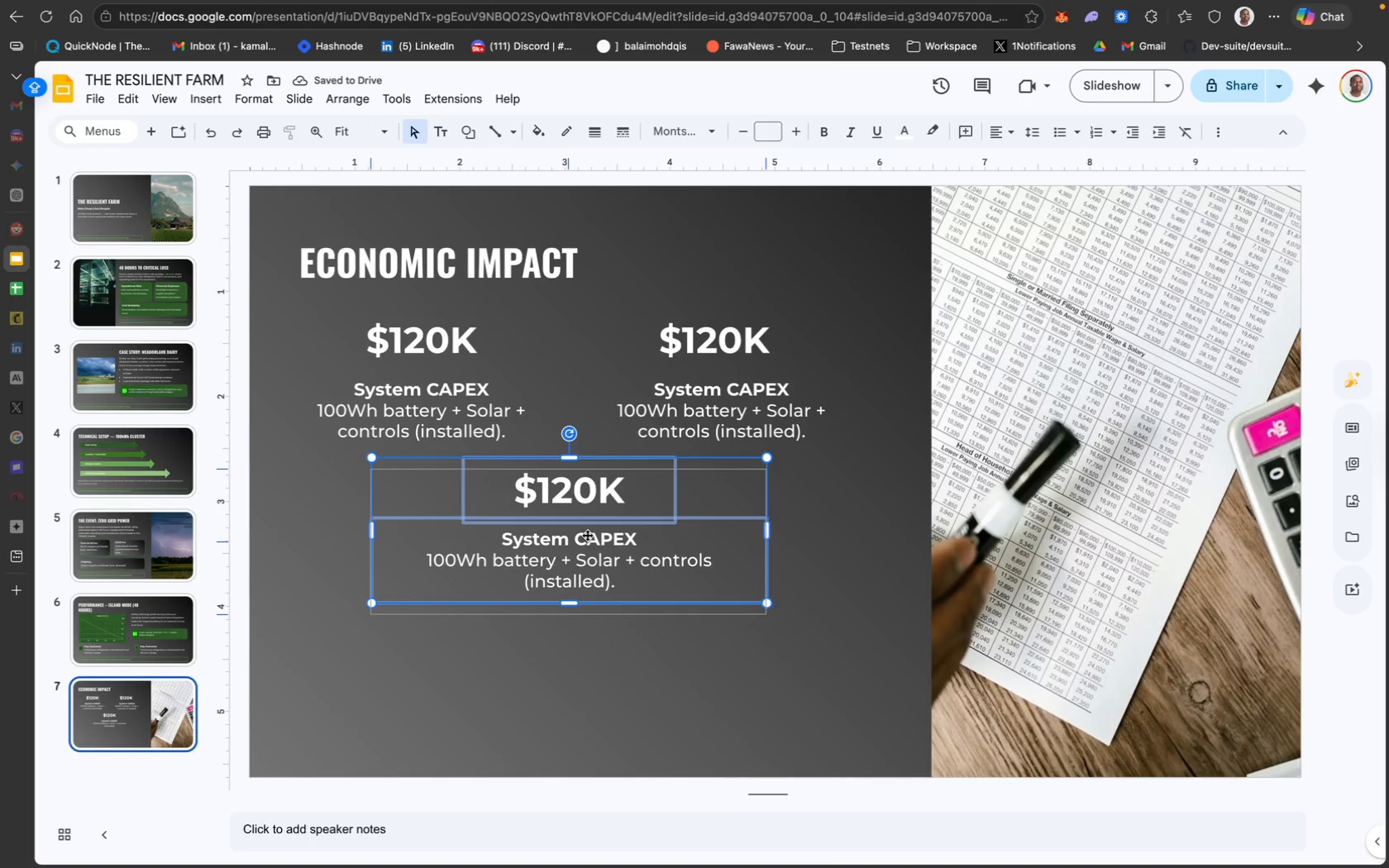 
wait(9.35)
 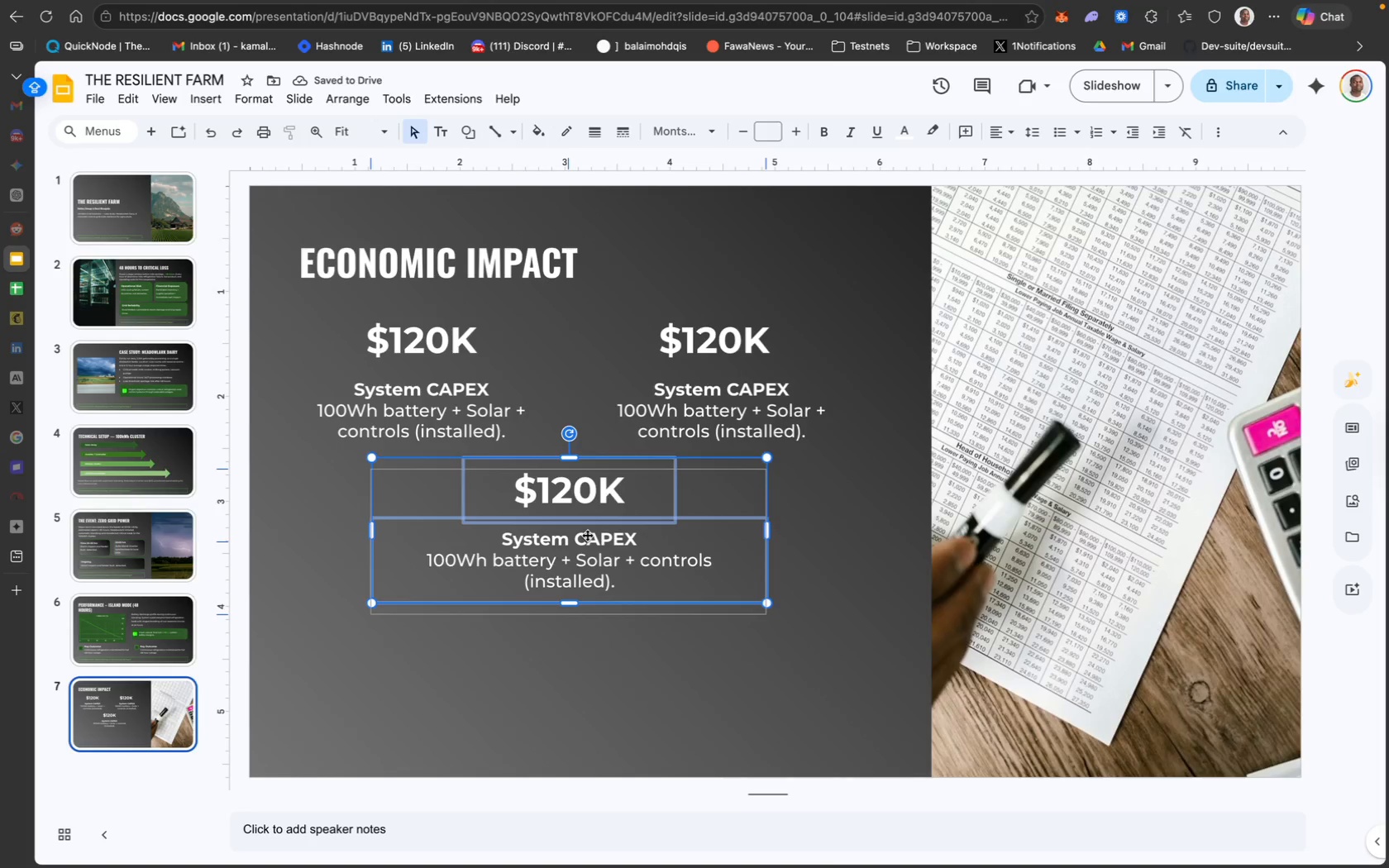 
left_click_drag(start_coordinate=[585, 522], to_coordinate=[583, 527])
 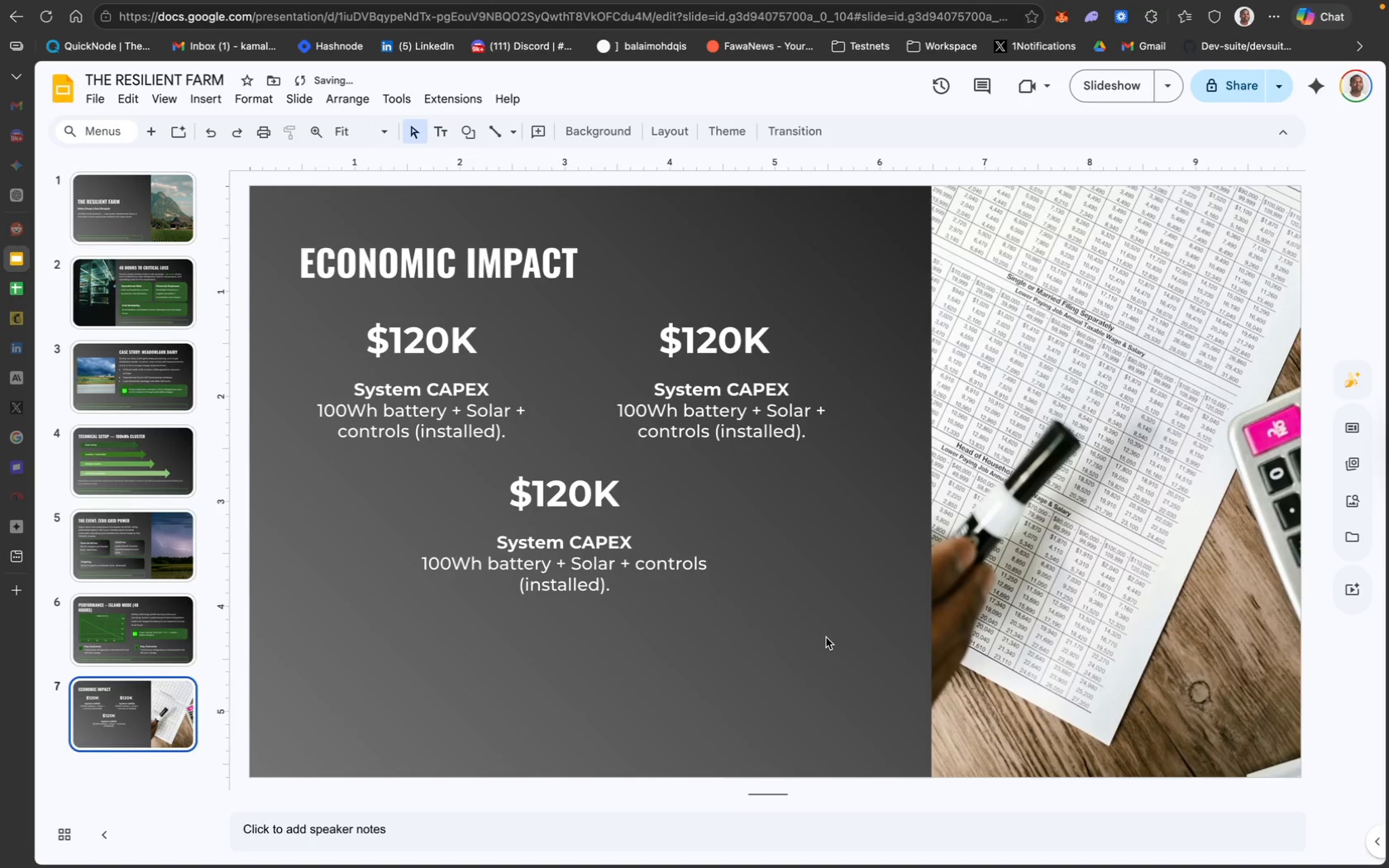 
left_click_drag(start_coordinate=[848, 618], to_coordinate=[384, 365])
 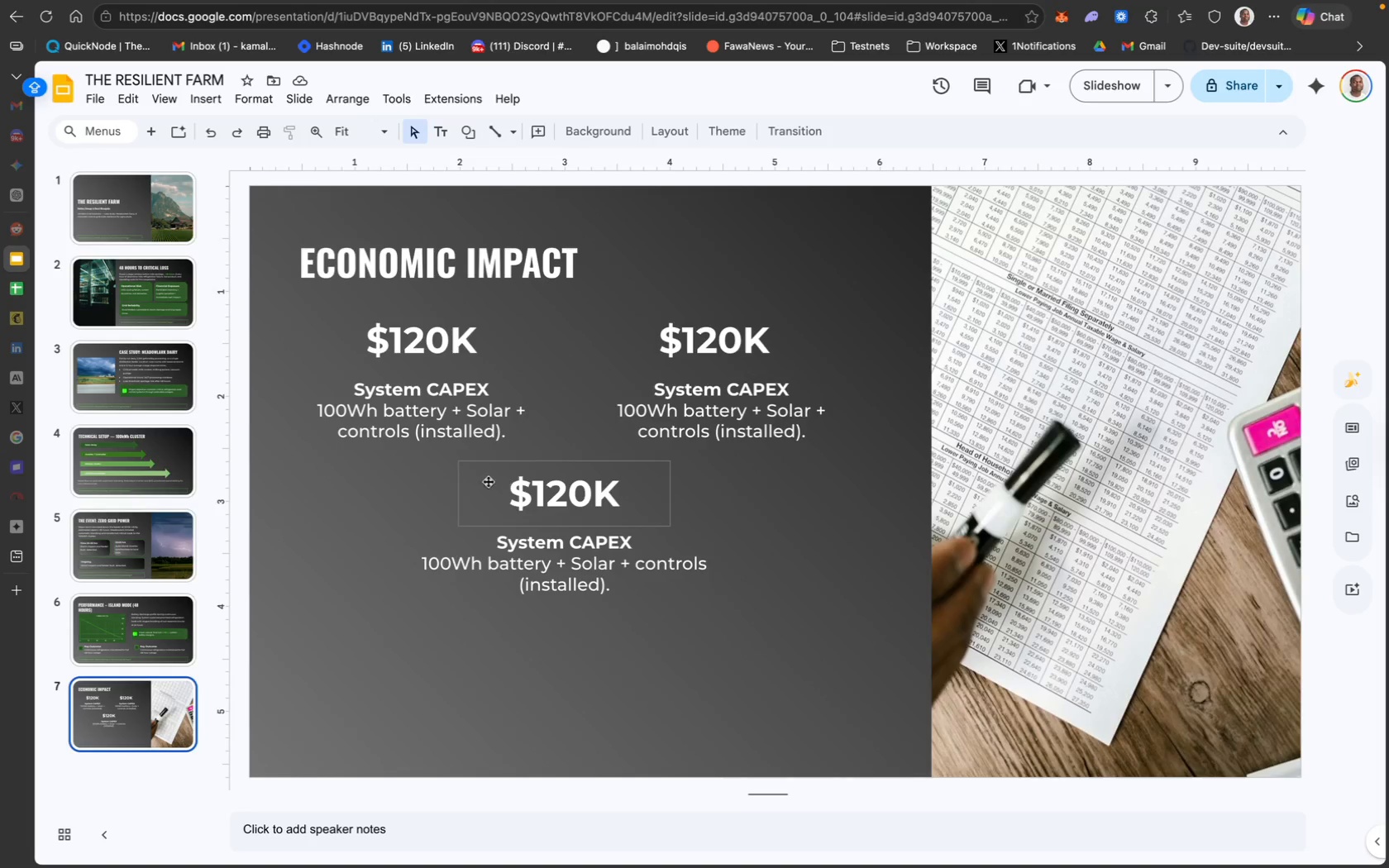 
left_click_drag(start_coordinate=[418, 484], to_coordinate=[632, 591])
 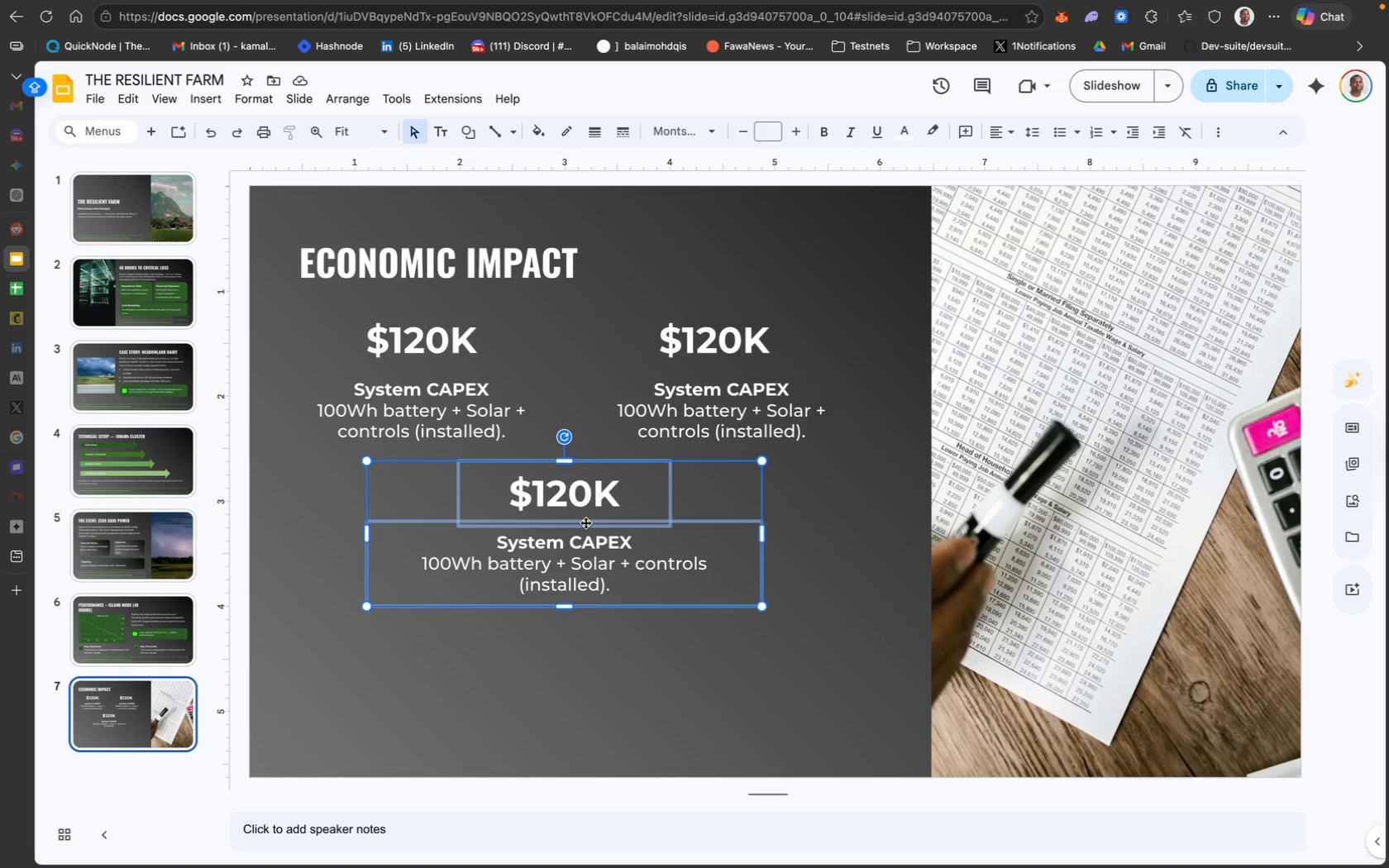 
left_click_drag(start_coordinate=[585, 523], to_coordinate=[585, 515])
 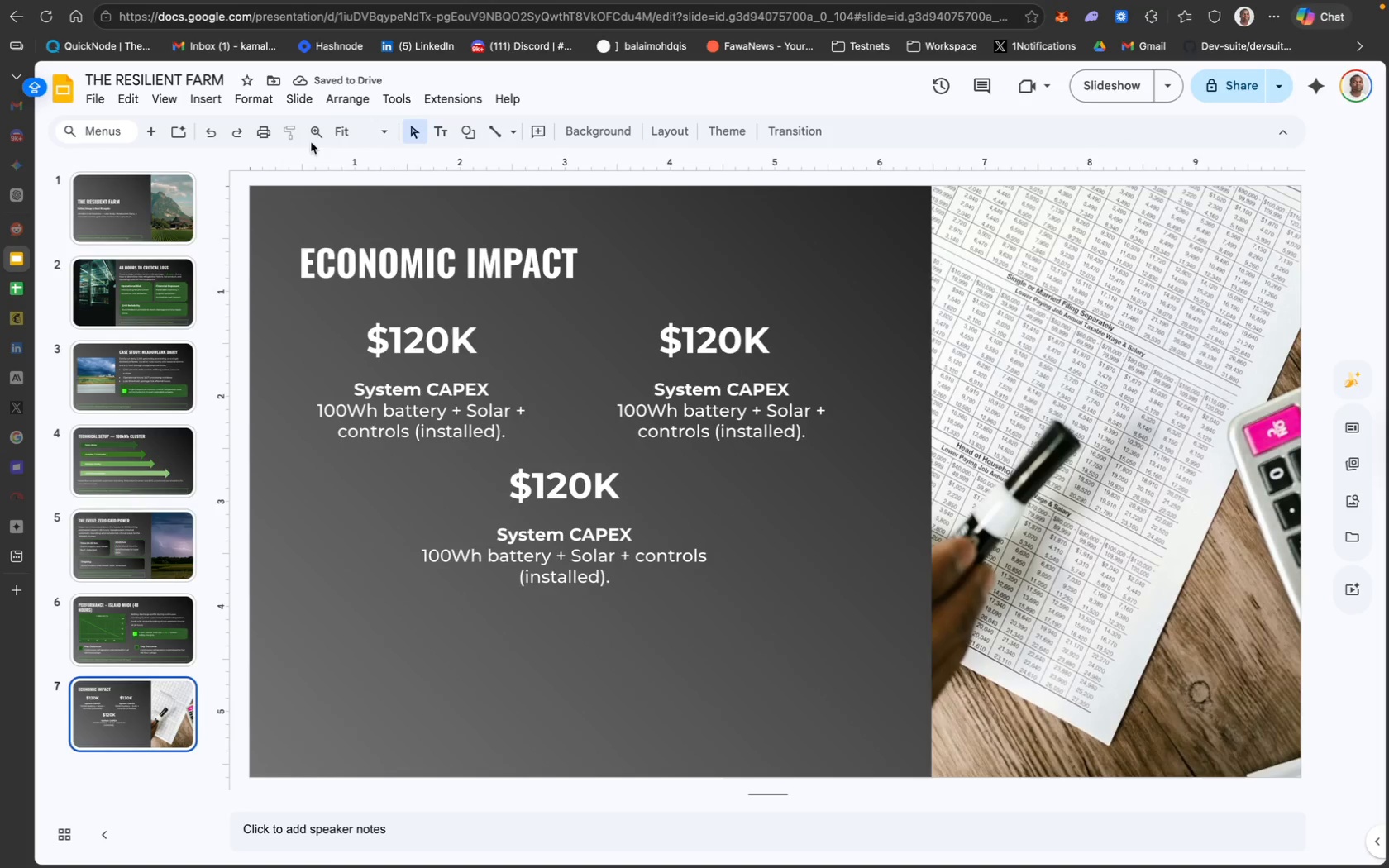 
left_click([435, 136])
 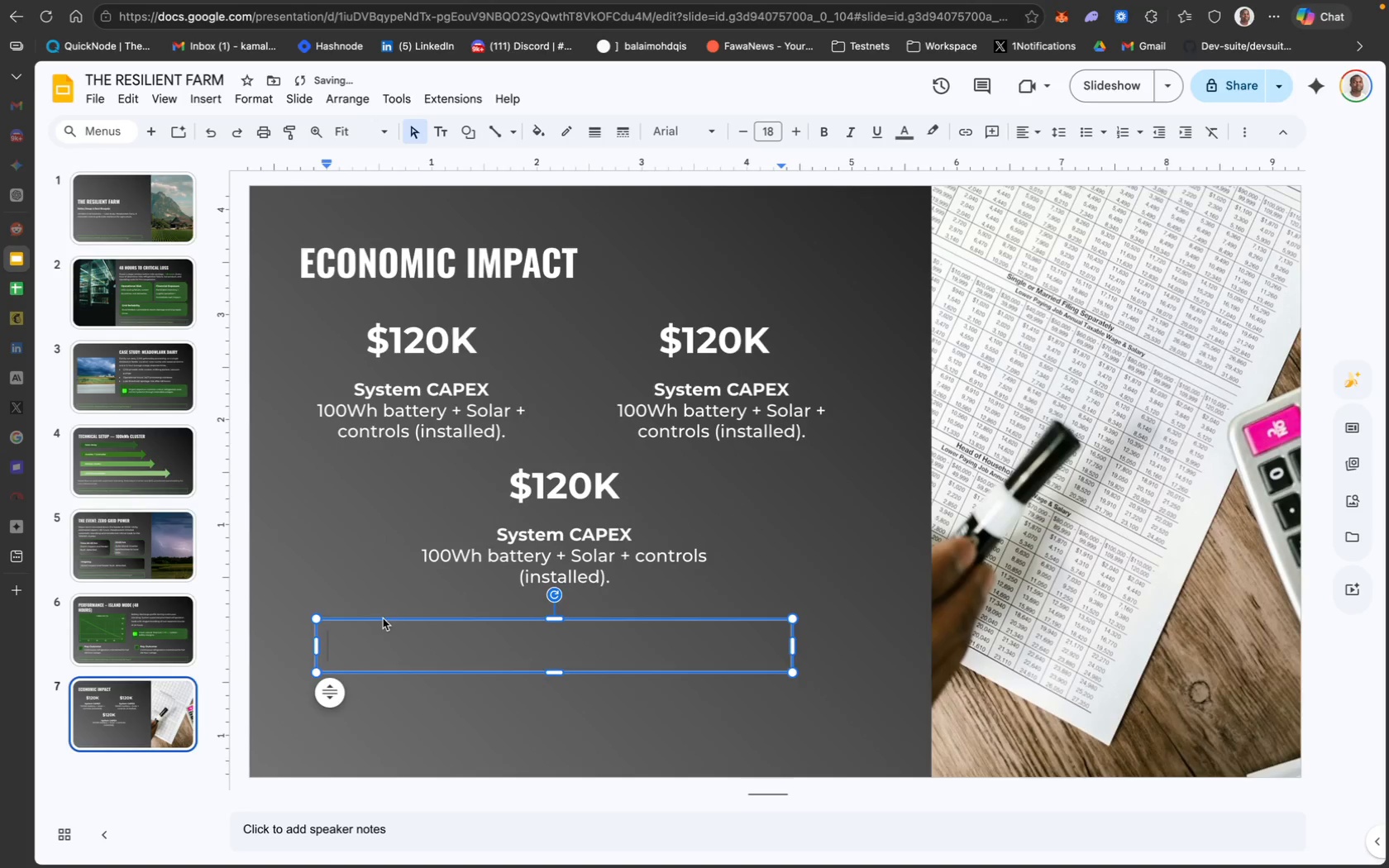 
left_click_drag(start_coordinate=[391, 618], to_coordinate=[364, 612])
 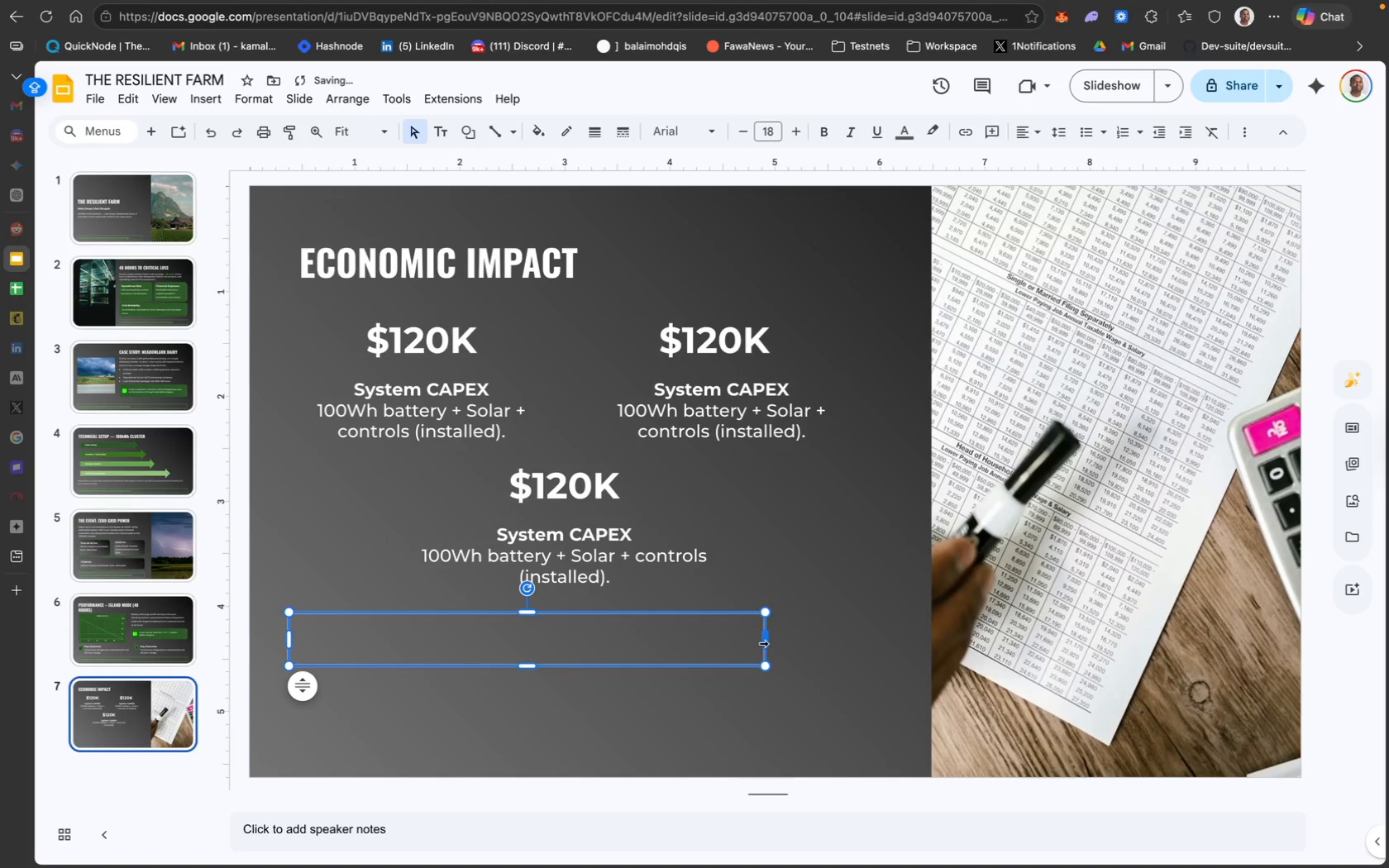 
left_click_drag(start_coordinate=[765, 642], to_coordinate=[879, 647])
 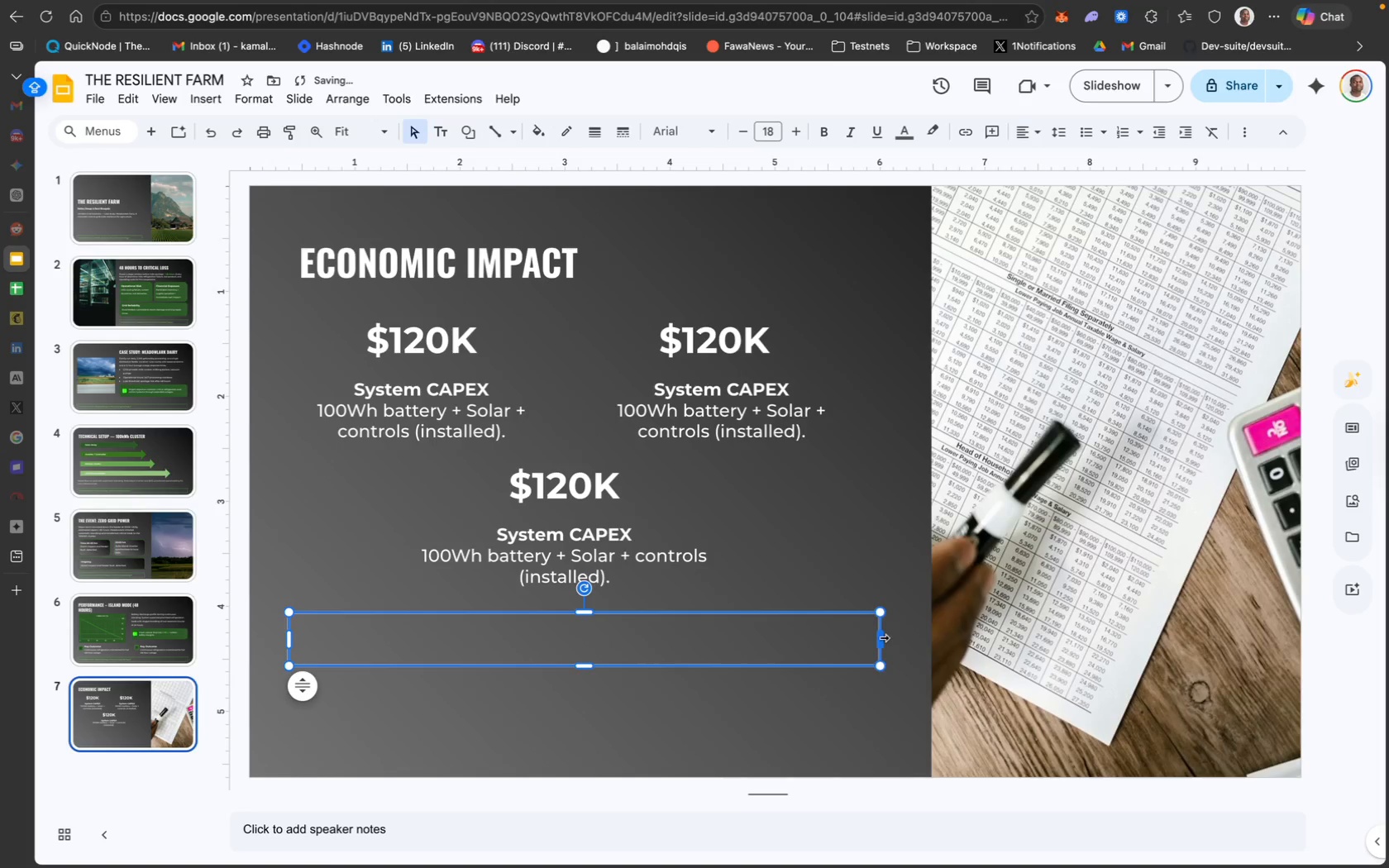 
left_click_drag(start_coordinate=[882, 637], to_coordinate=[860, 633])
 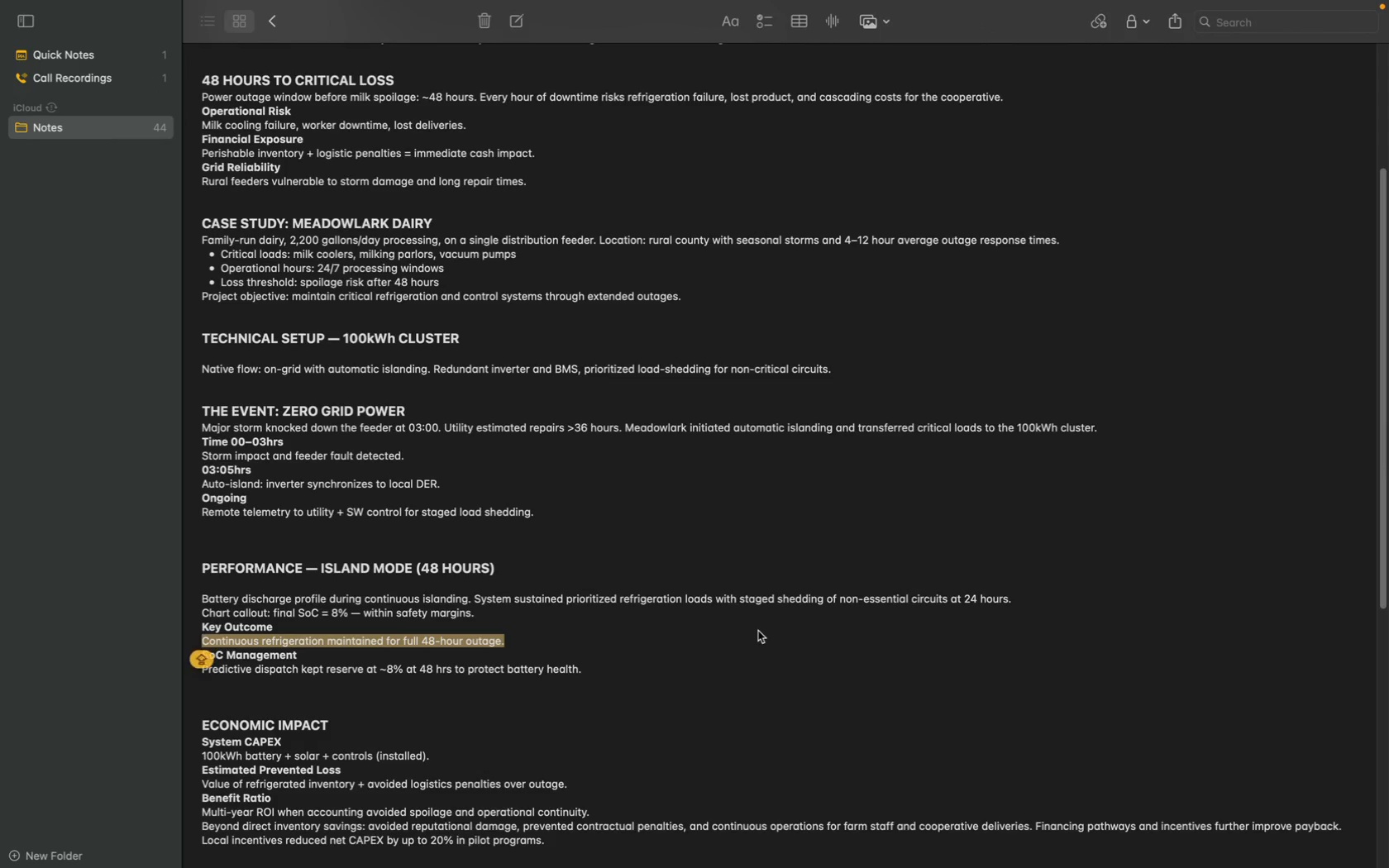 
scroll: coordinate [758, 631], scroll_direction: down, amount: 33.0
 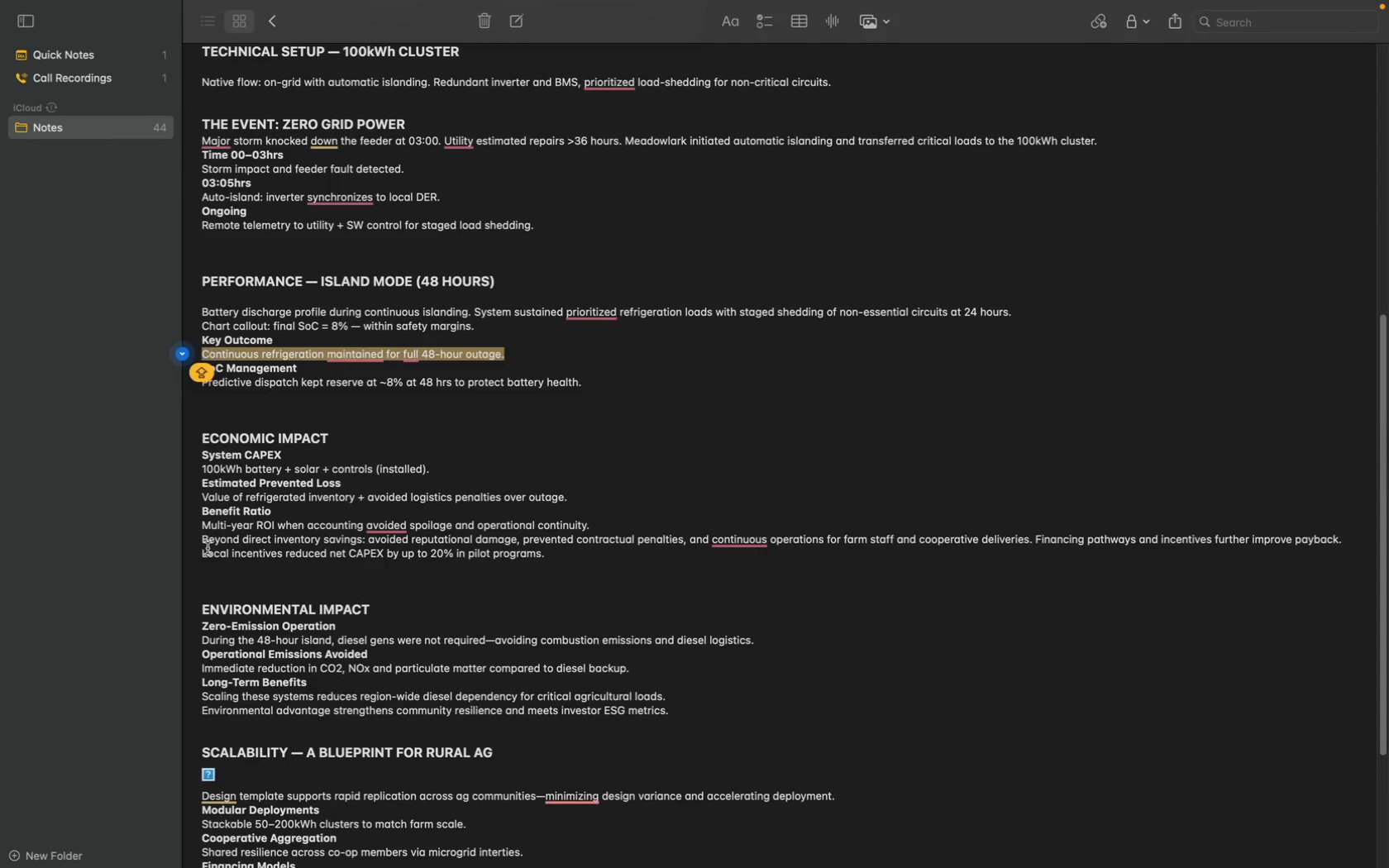 
left_click_drag(start_coordinate=[204, 538], to_coordinate=[1388, 546])
 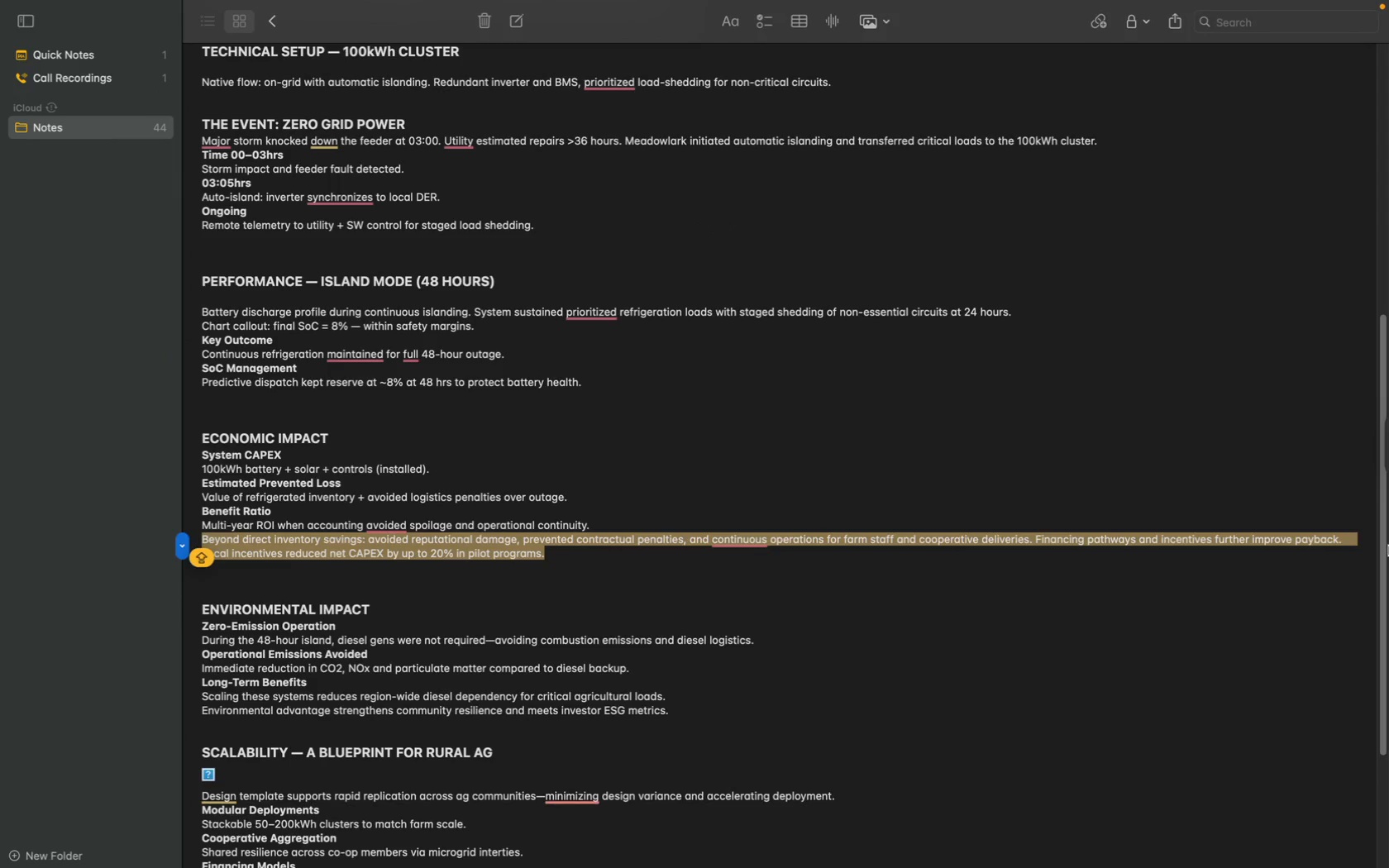 
key(Meta+C)
 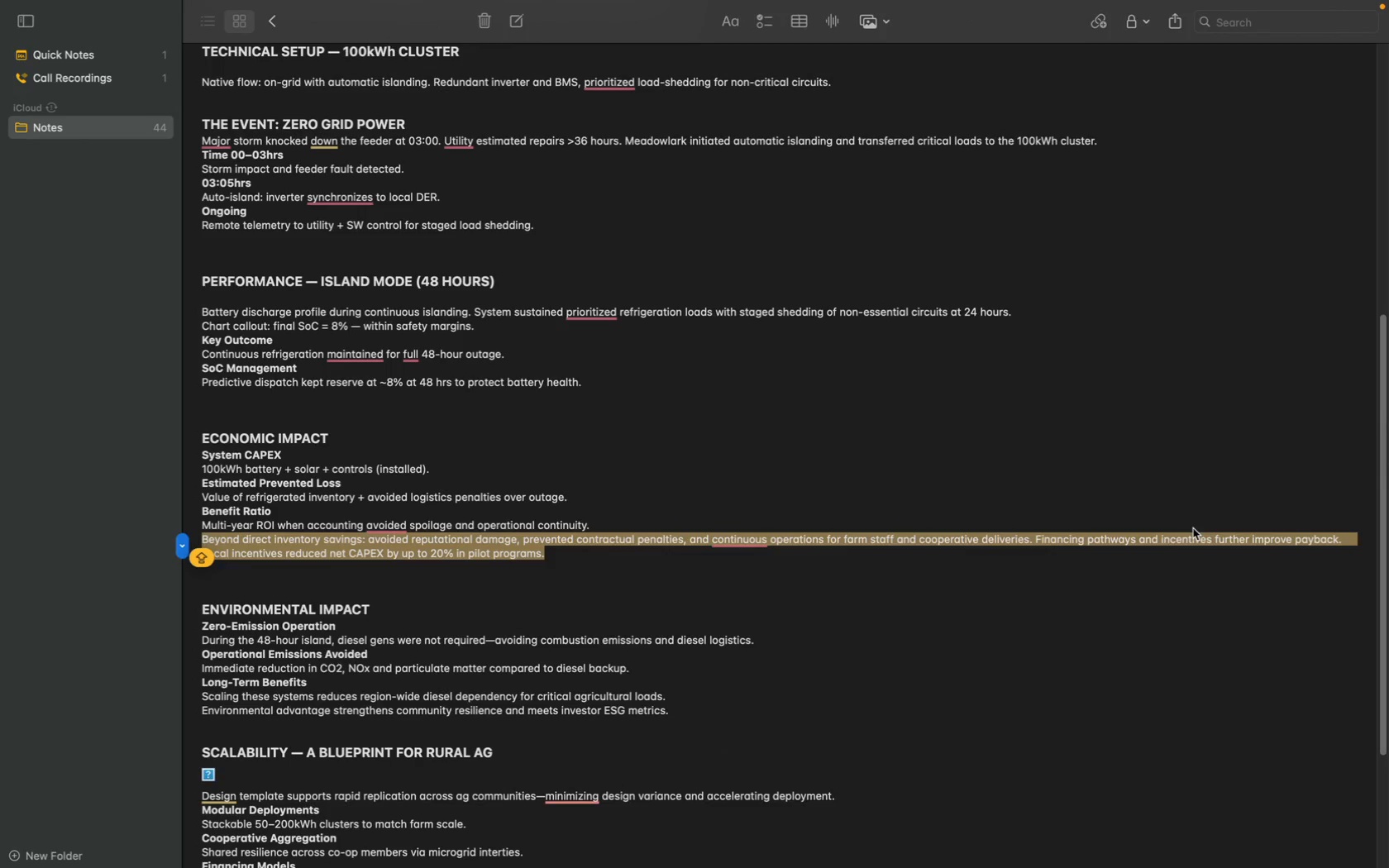 
left_click([582, 627])
 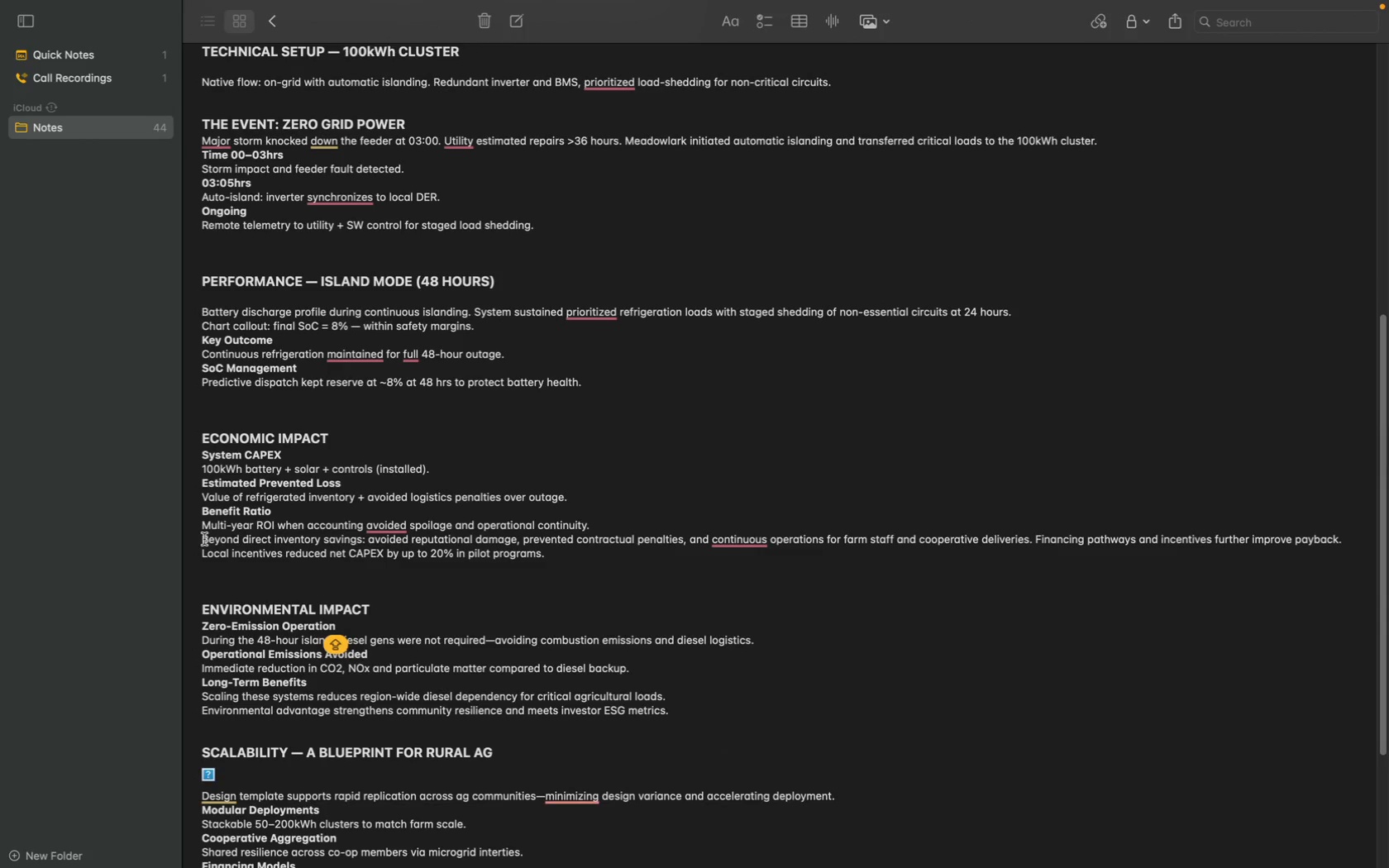 
left_click_drag(start_coordinate=[203, 538], to_coordinate=[1349, 540])
 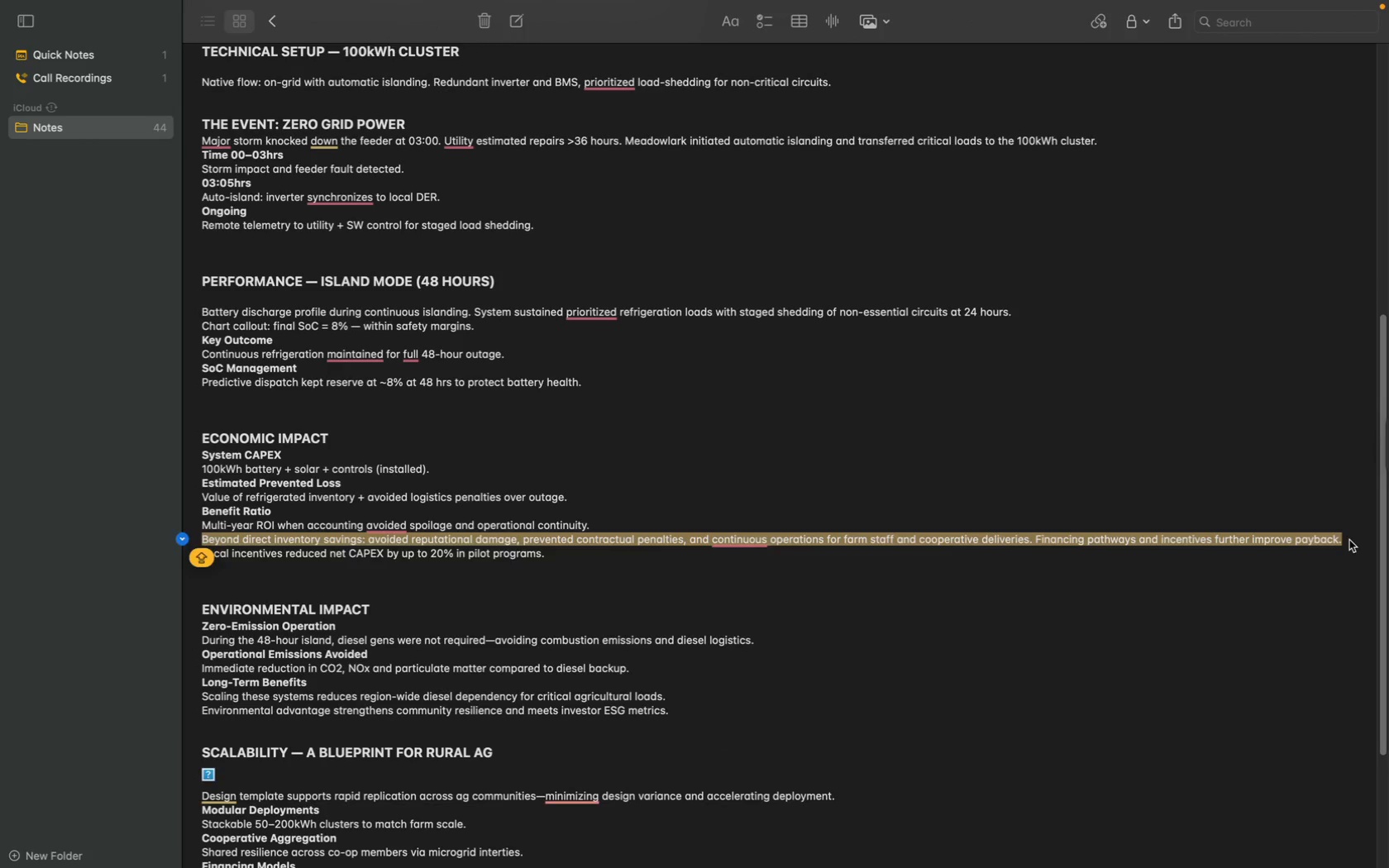 
key(Meta+C)
 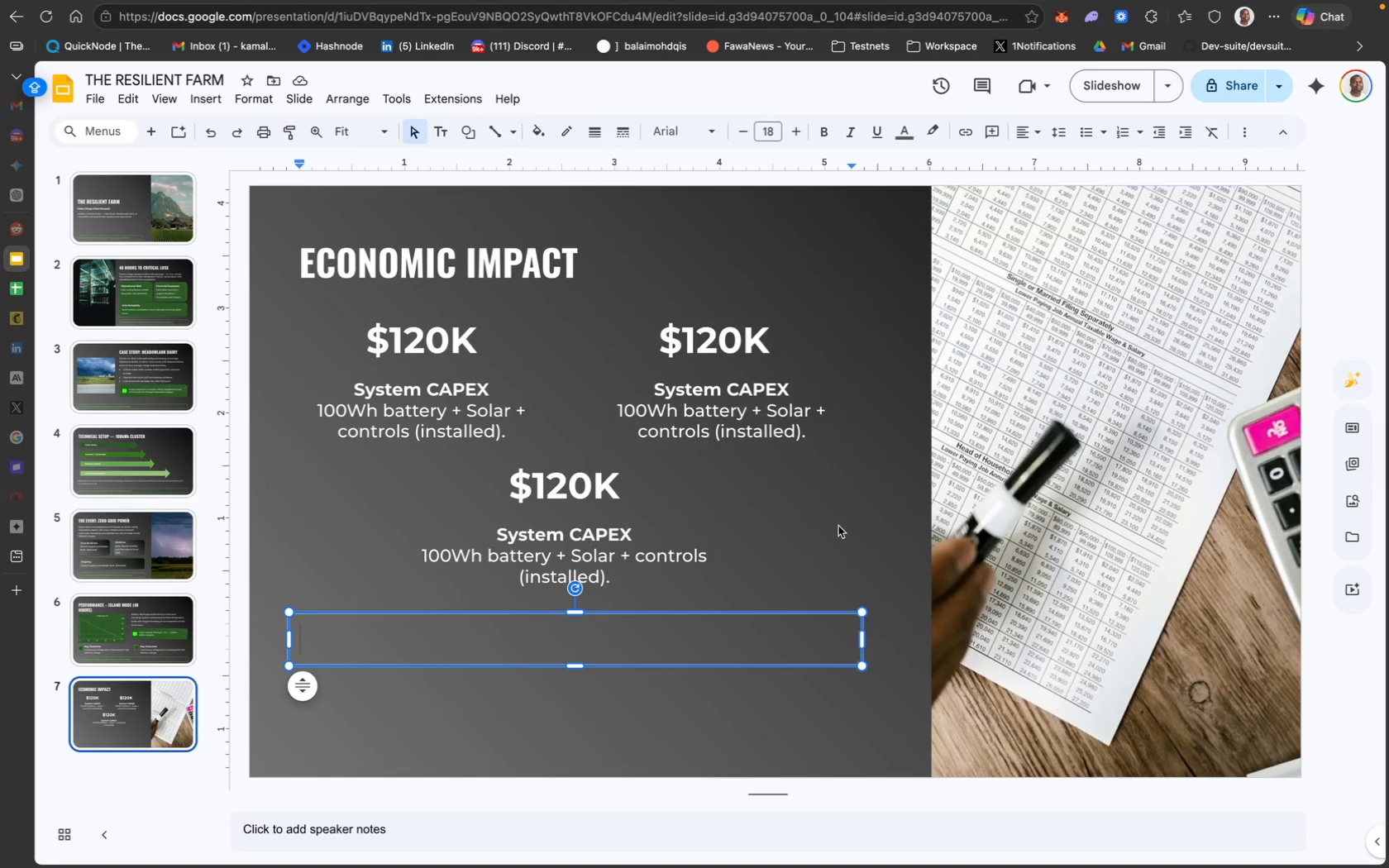 
hold_key(key=CommandLeft, duration=0.36)
 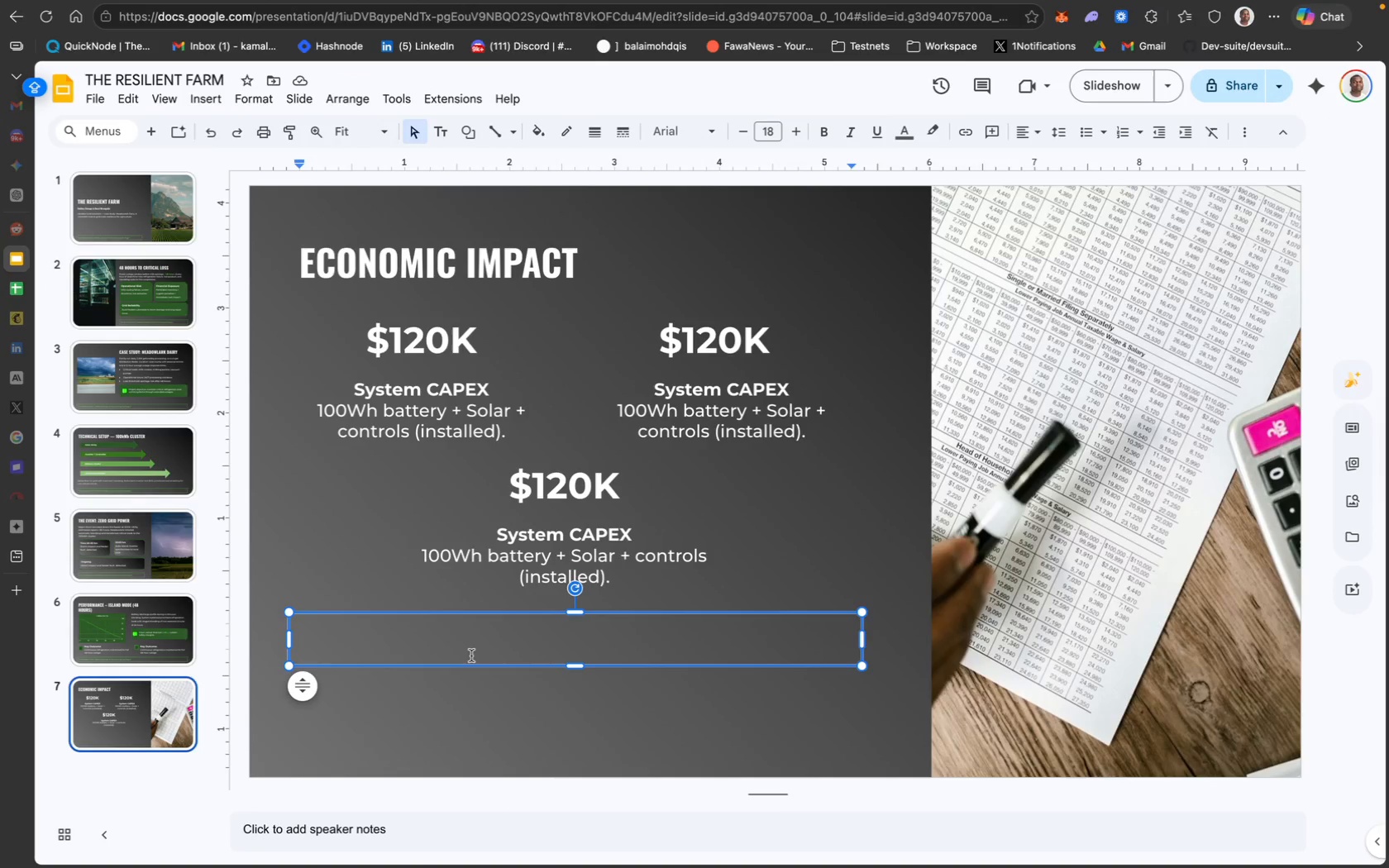 
key(Meta+CommandLeft)
 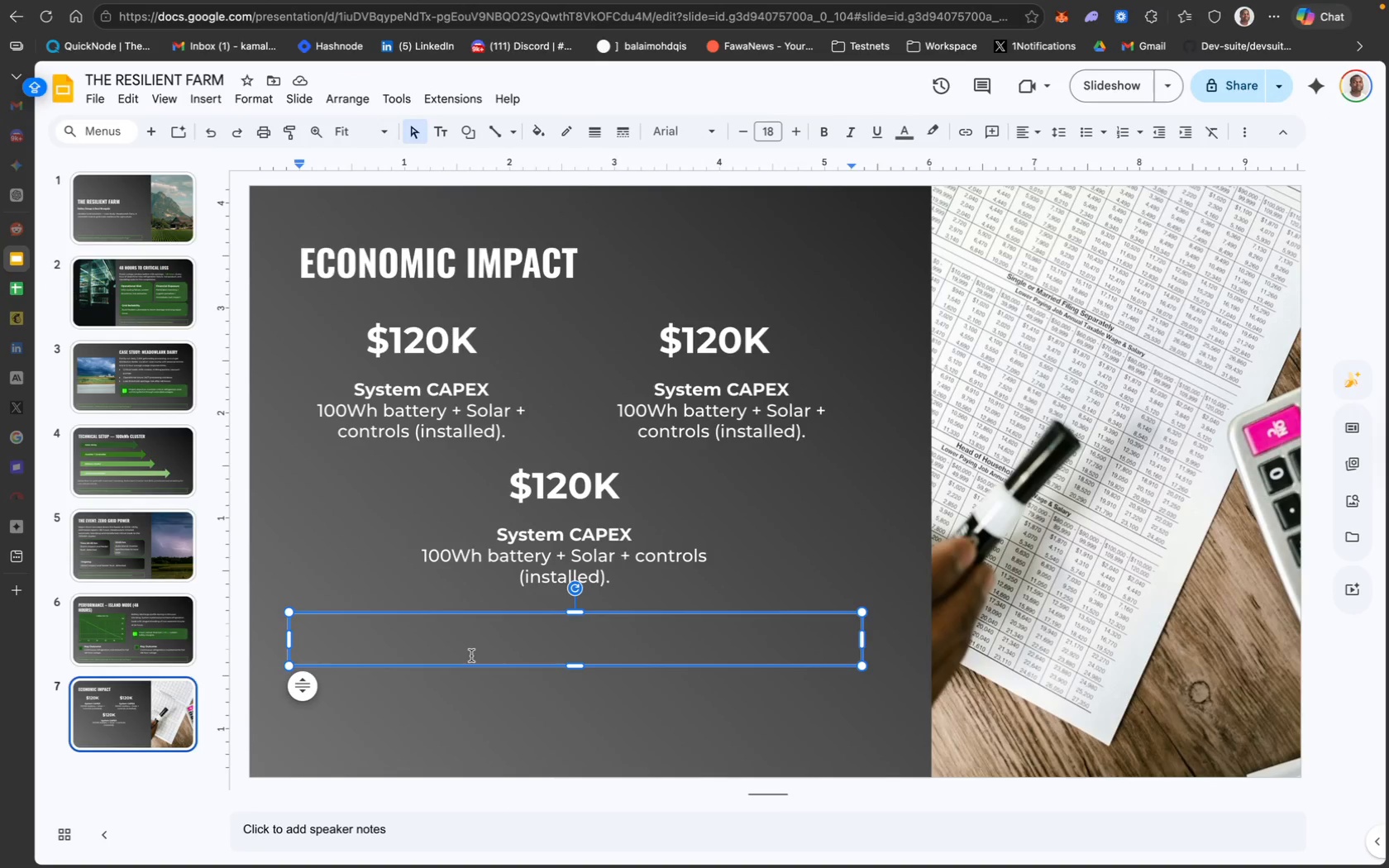 
key(Meta+V)
 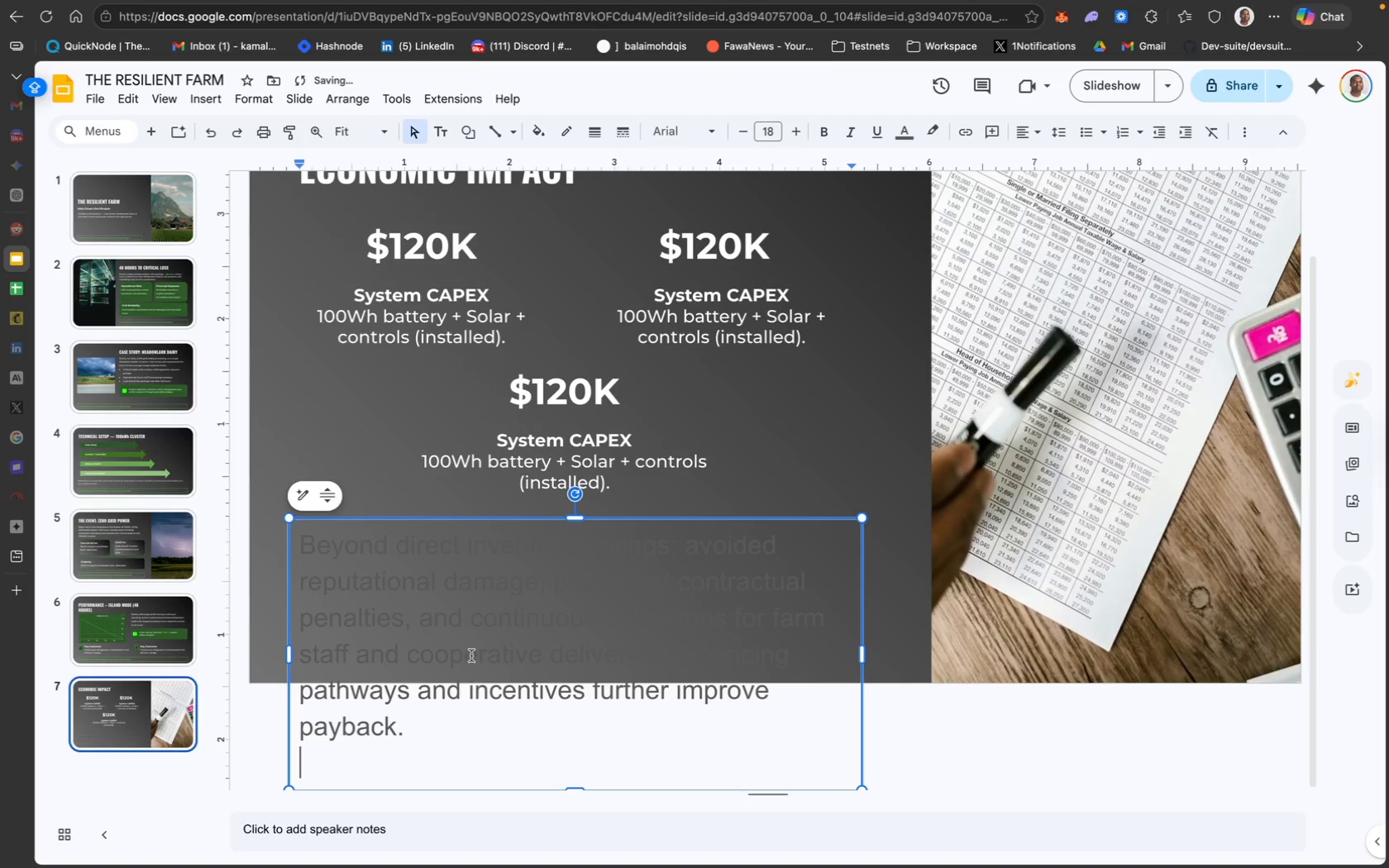 
key(Backspace)
 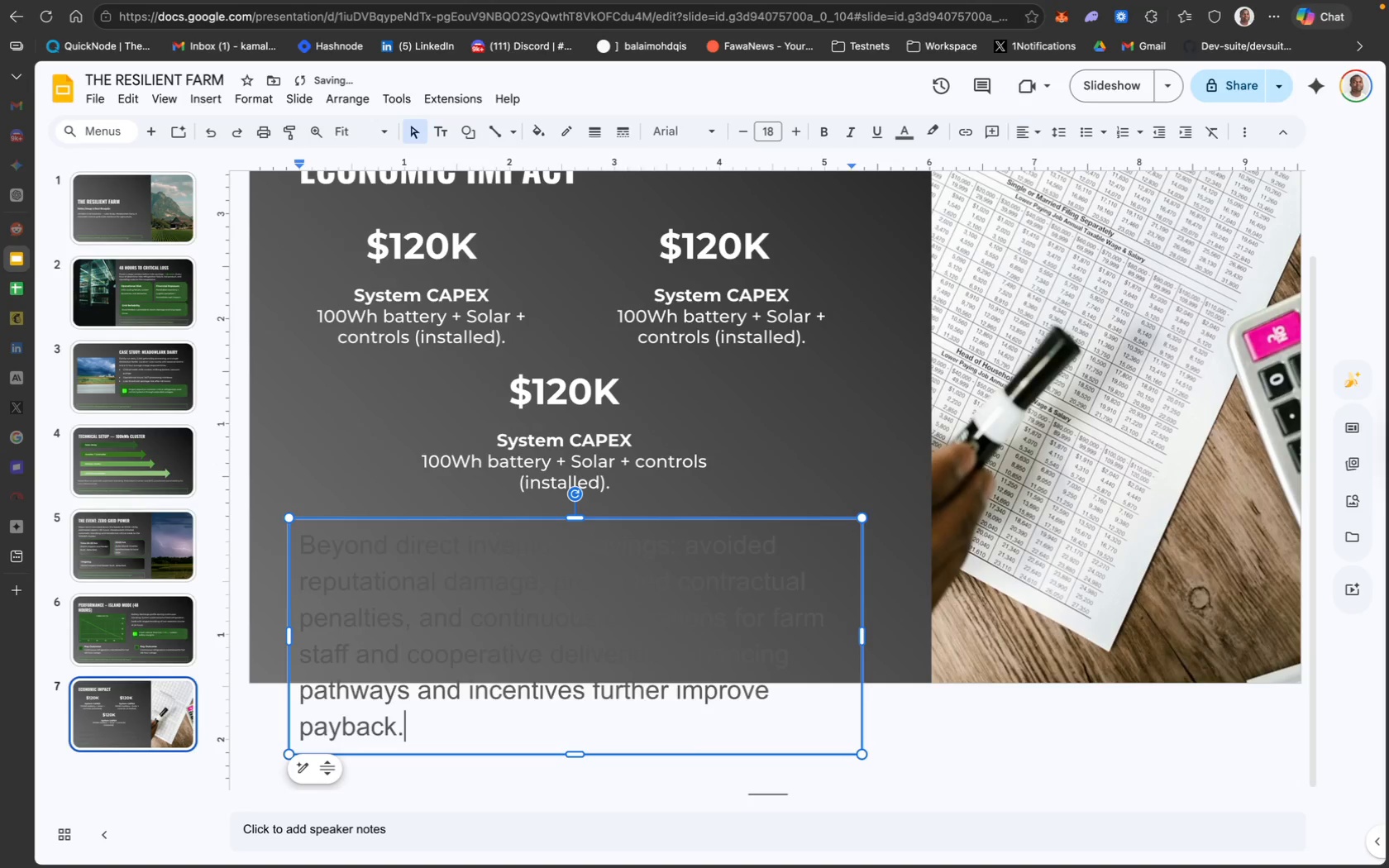 
key(Meta+CommandLeft)
 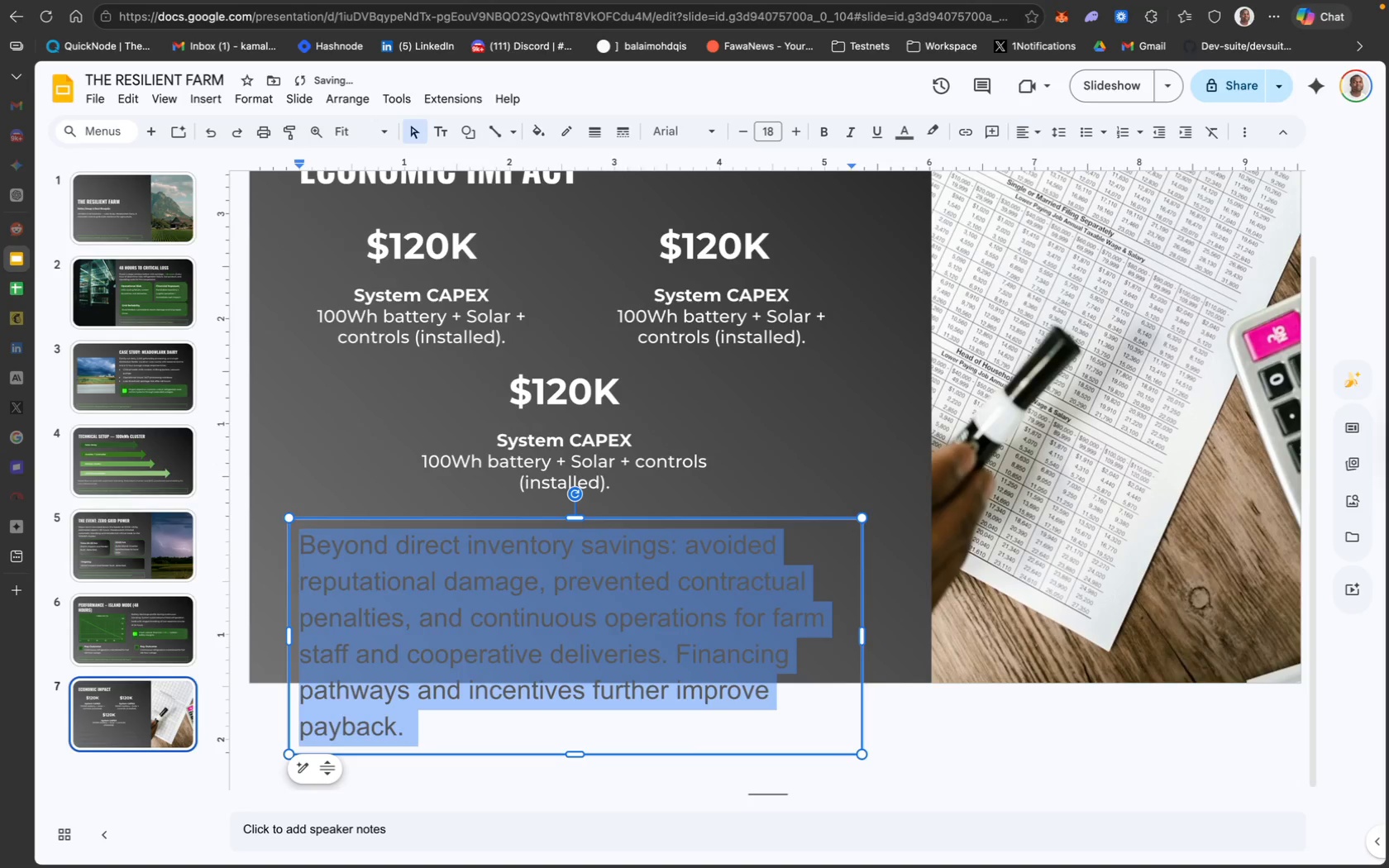 
key(Meta+A)
 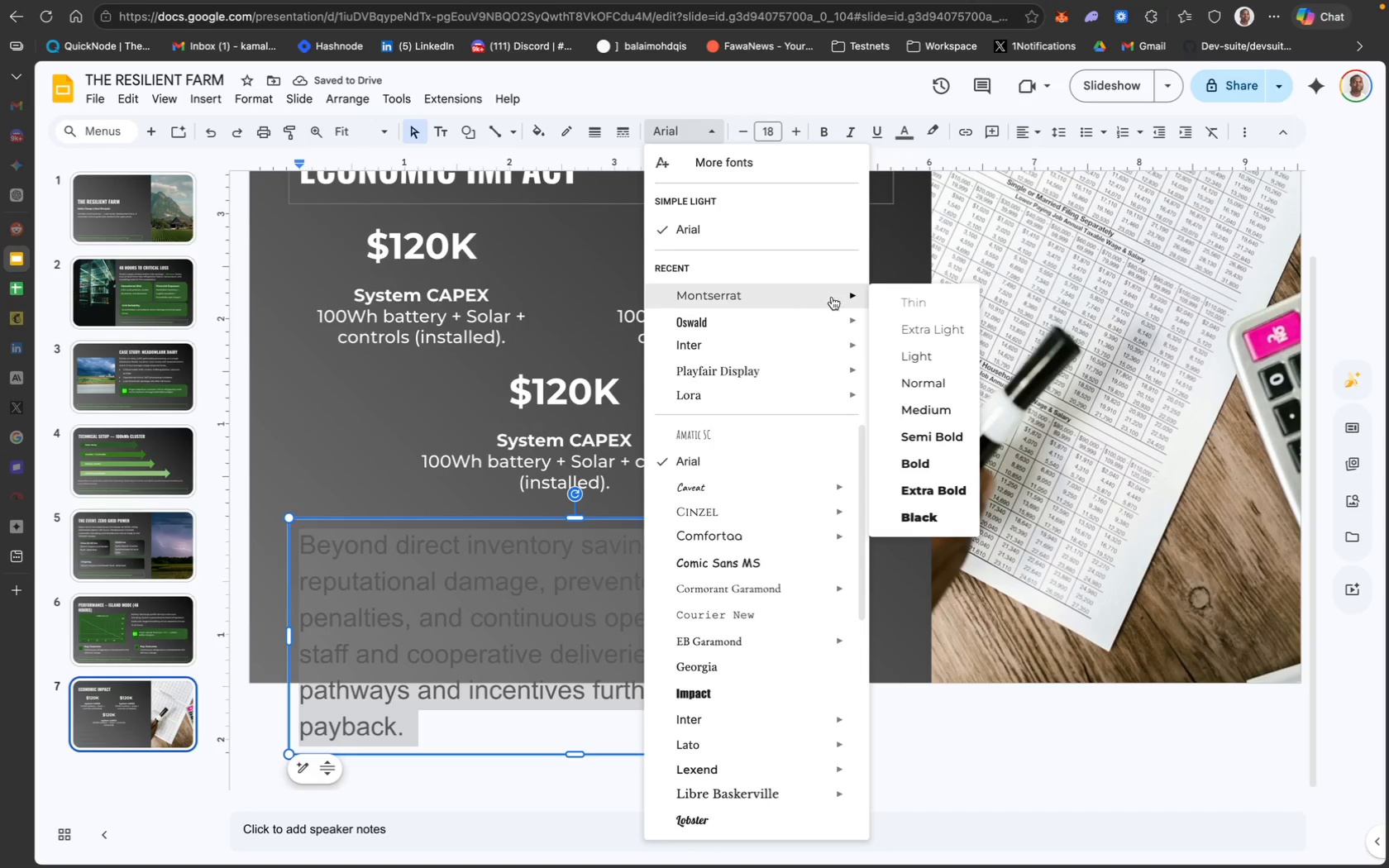 
left_click([954, 384])
 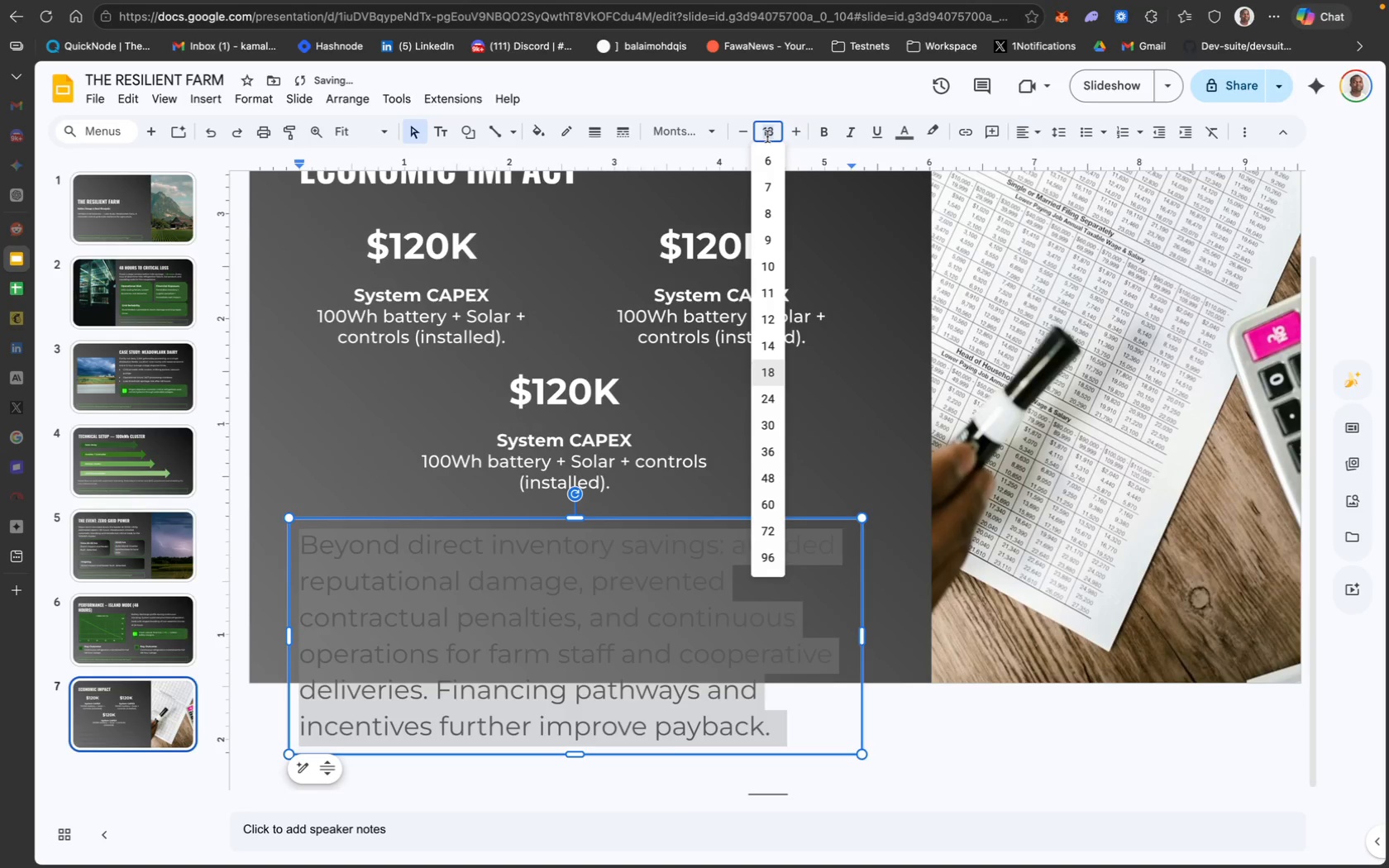 
type(12)
 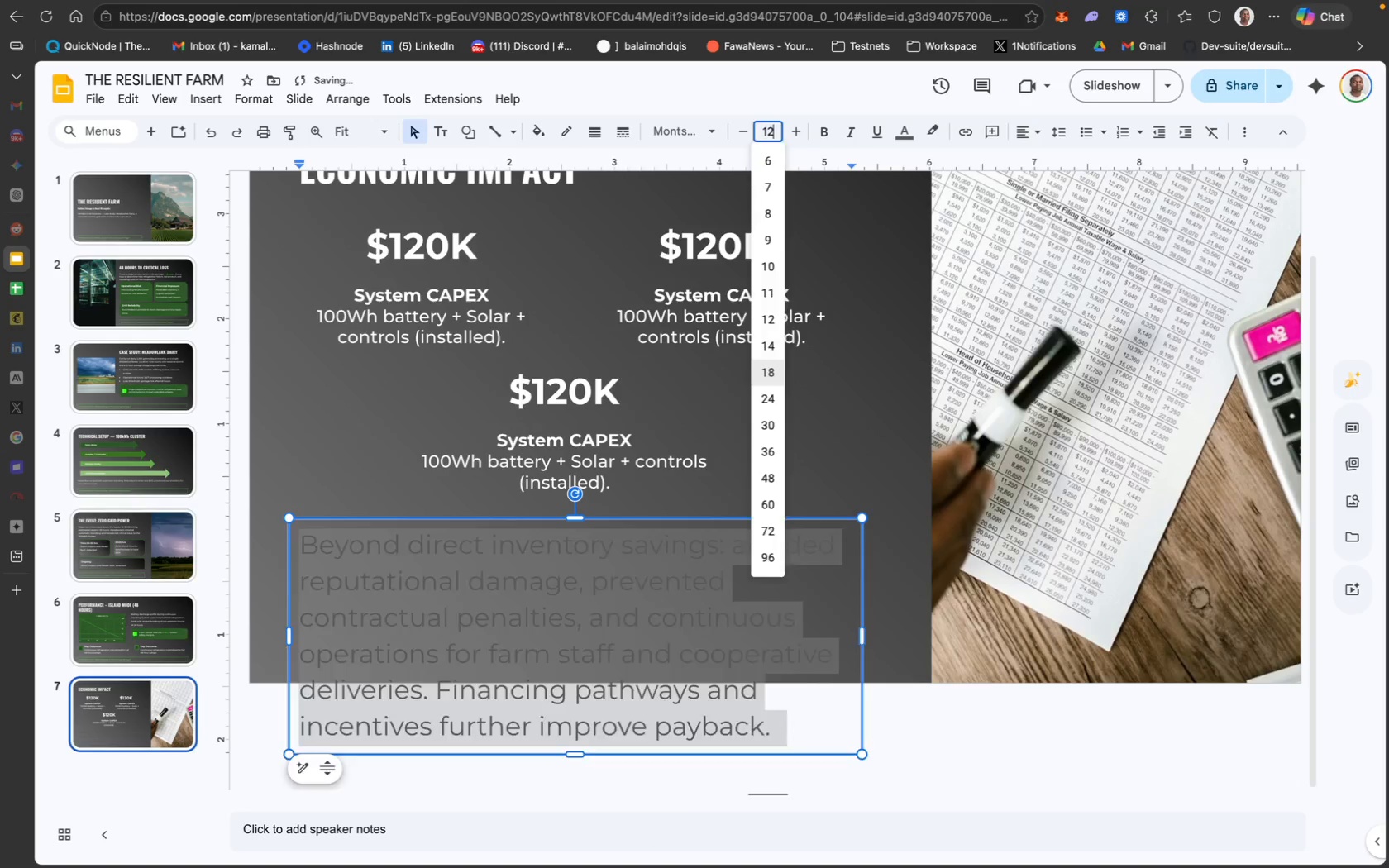 
key(Enter)
 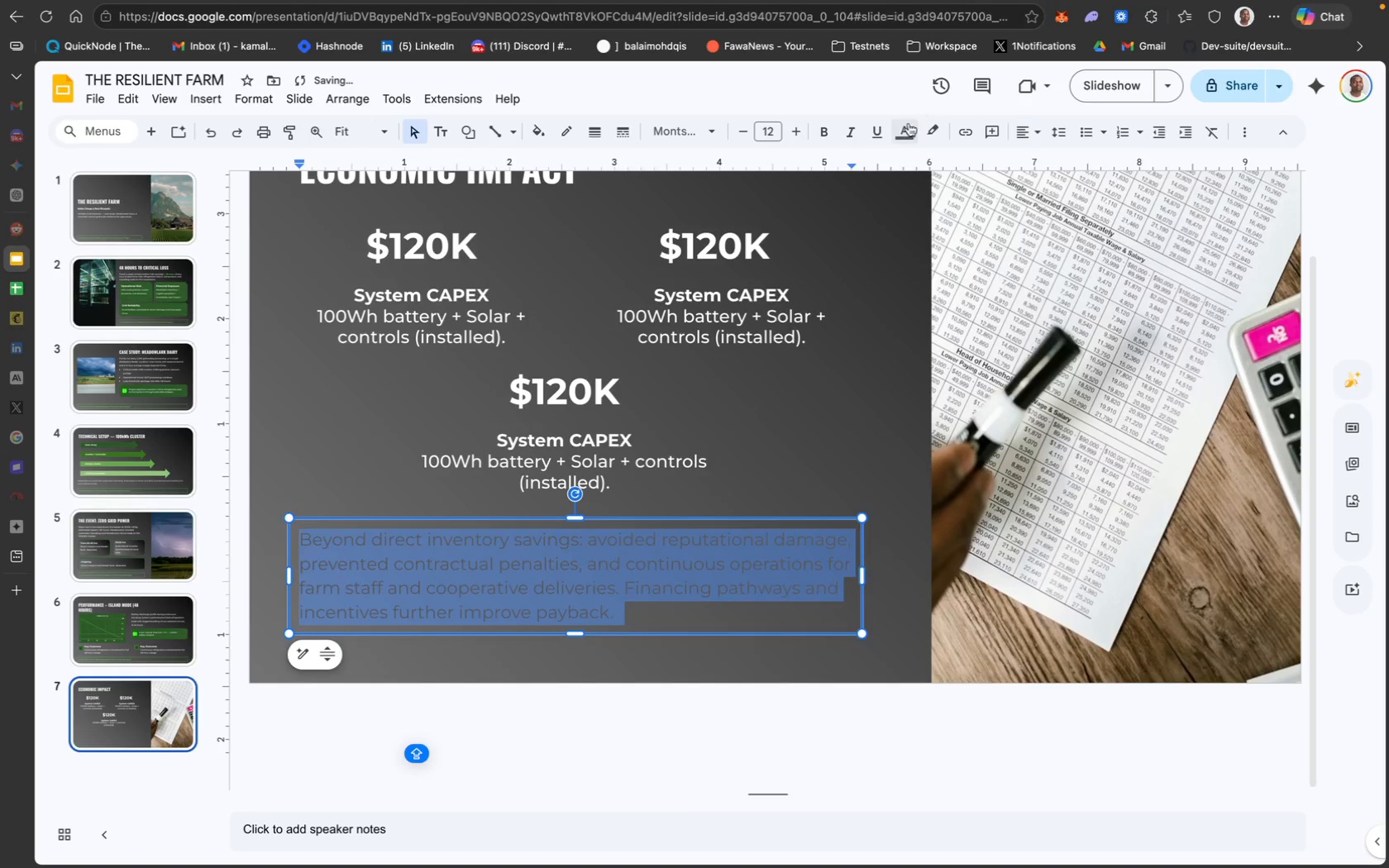 
left_click([902, 137])
 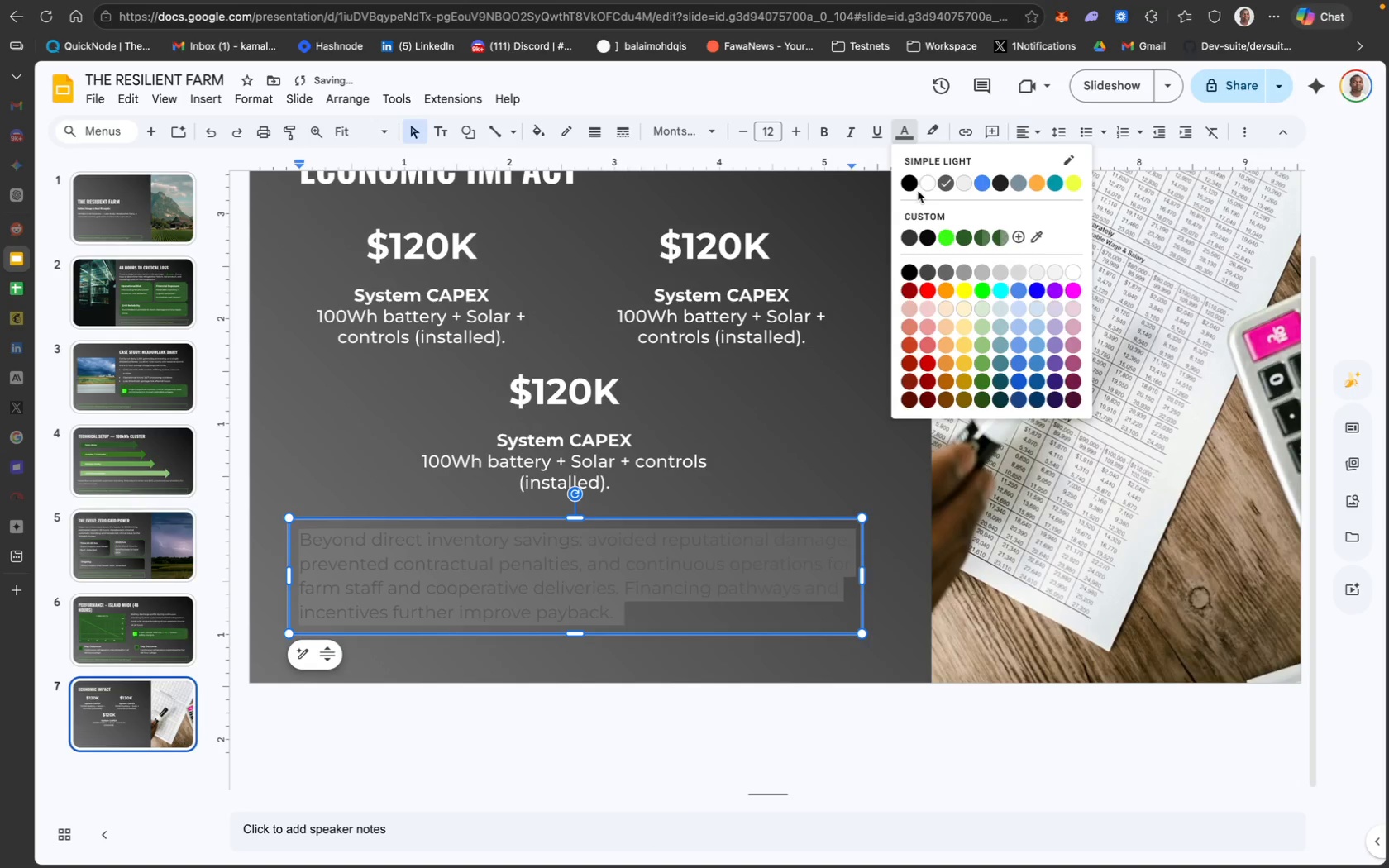 
left_click([923, 184])
 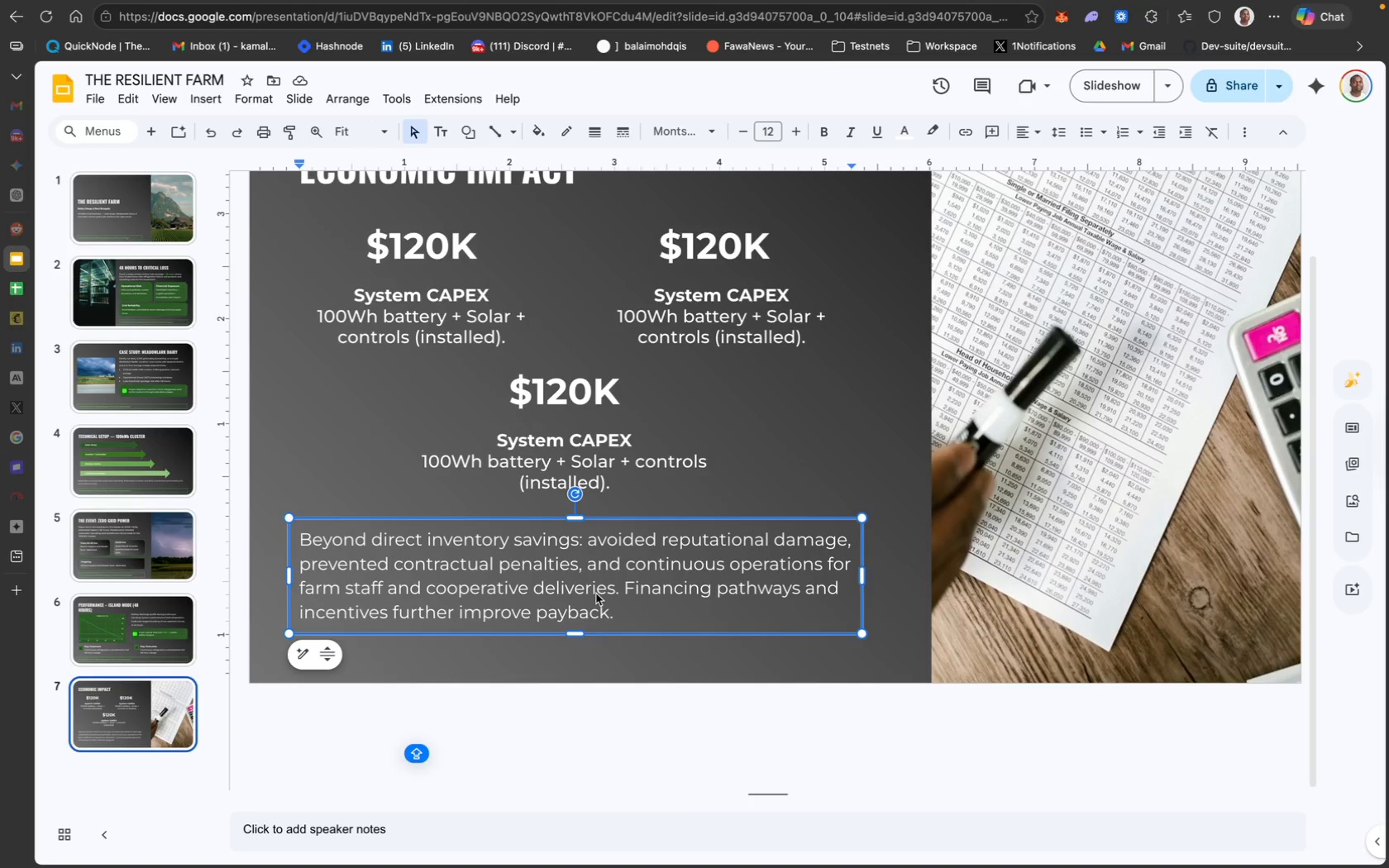 
wait(7.61)
 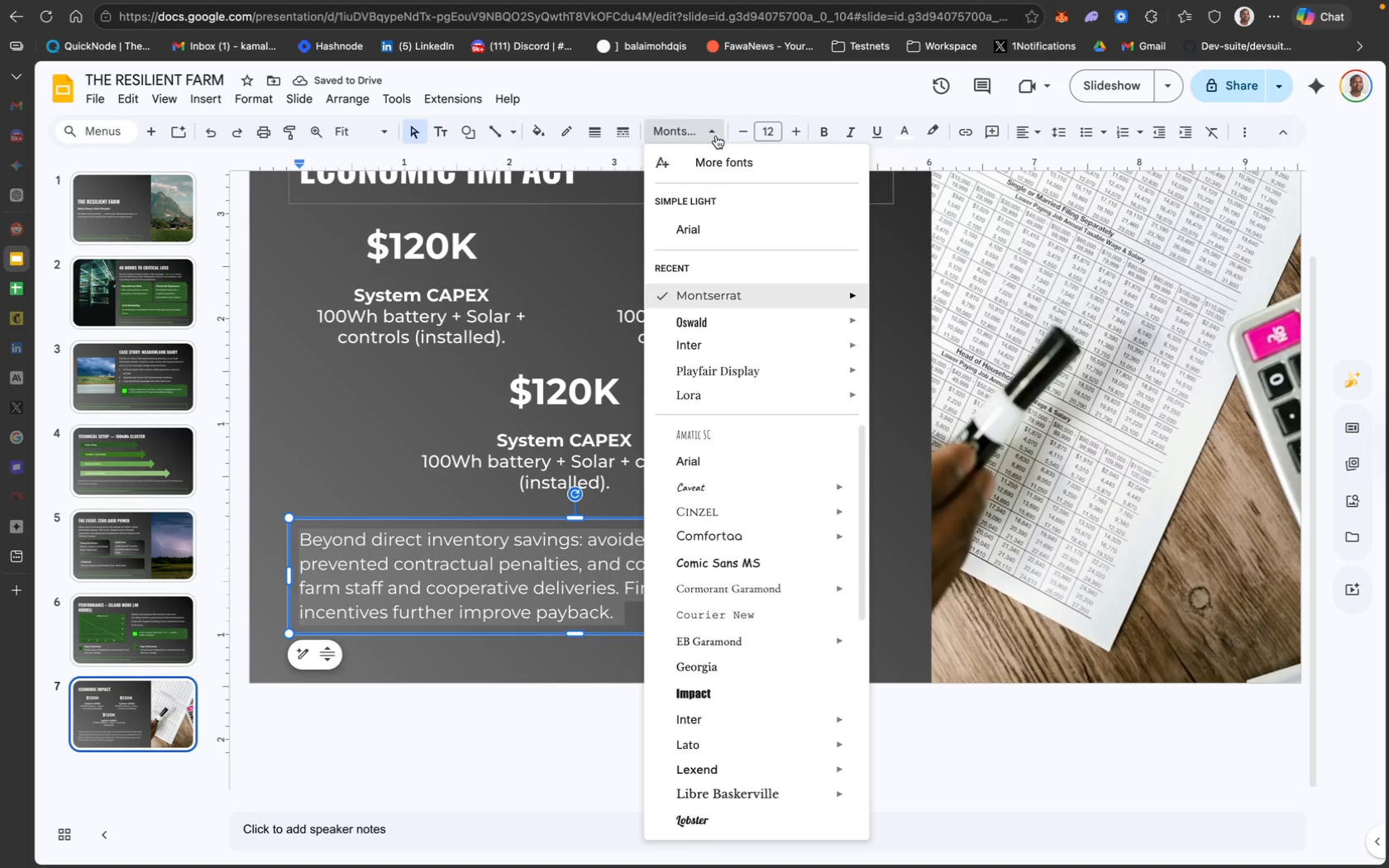 
left_click([641, 659])
 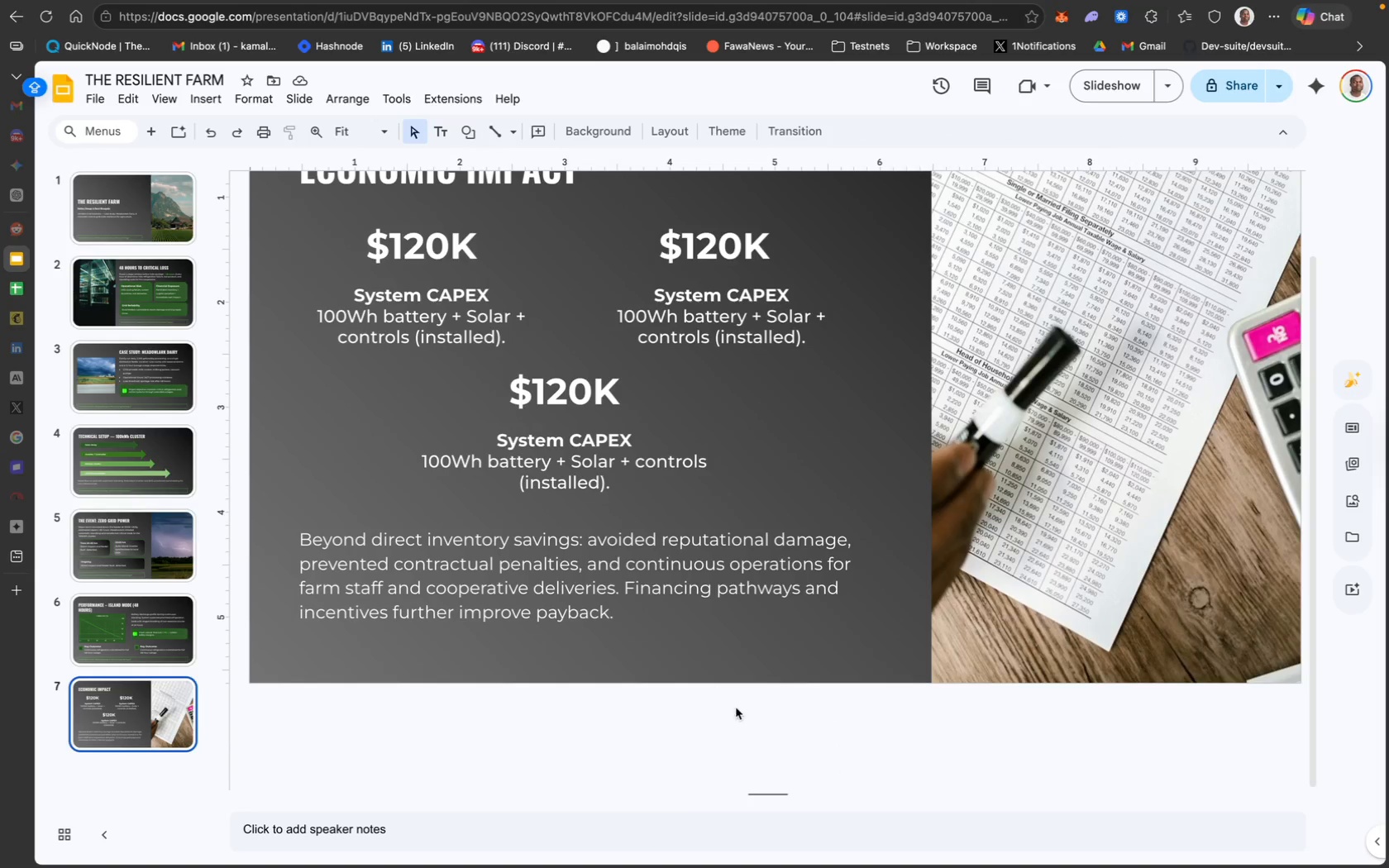 
scroll: coordinate [736, 708], scroll_direction: up, amount: 29.0
 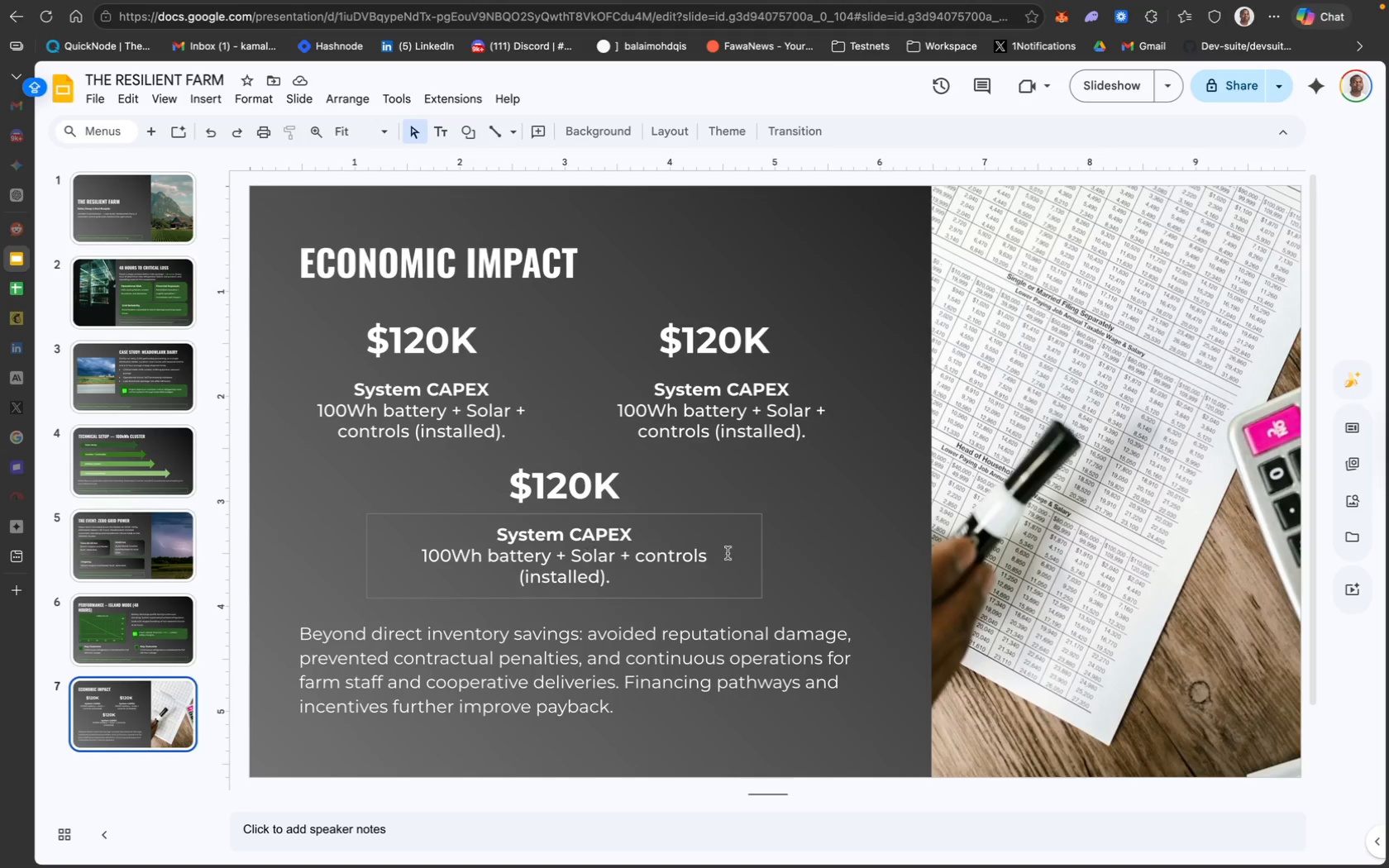 
left_click_drag(start_coordinate=[842, 585], to_coordinate=[373, 354])
 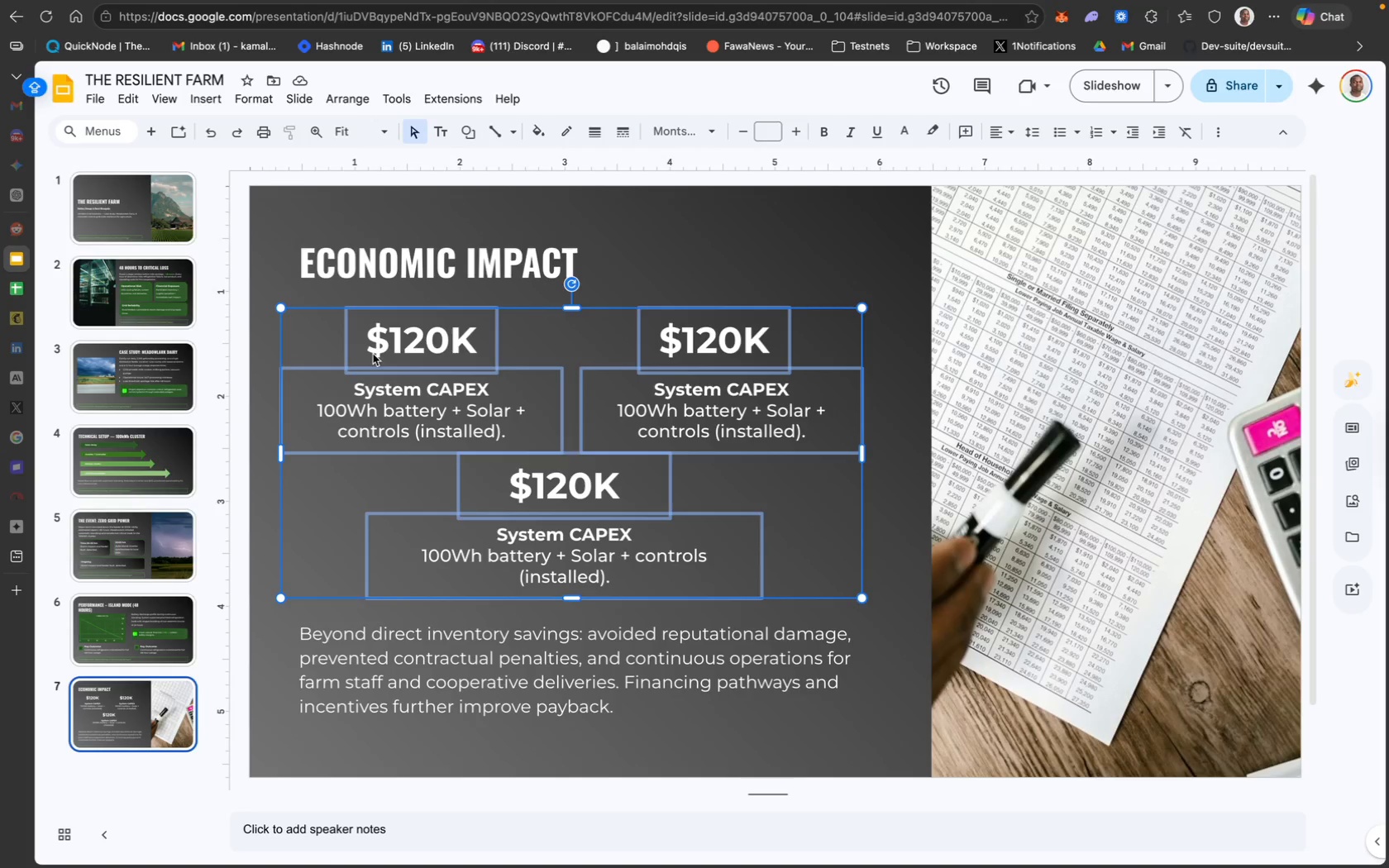 
key(ArrowUp)
 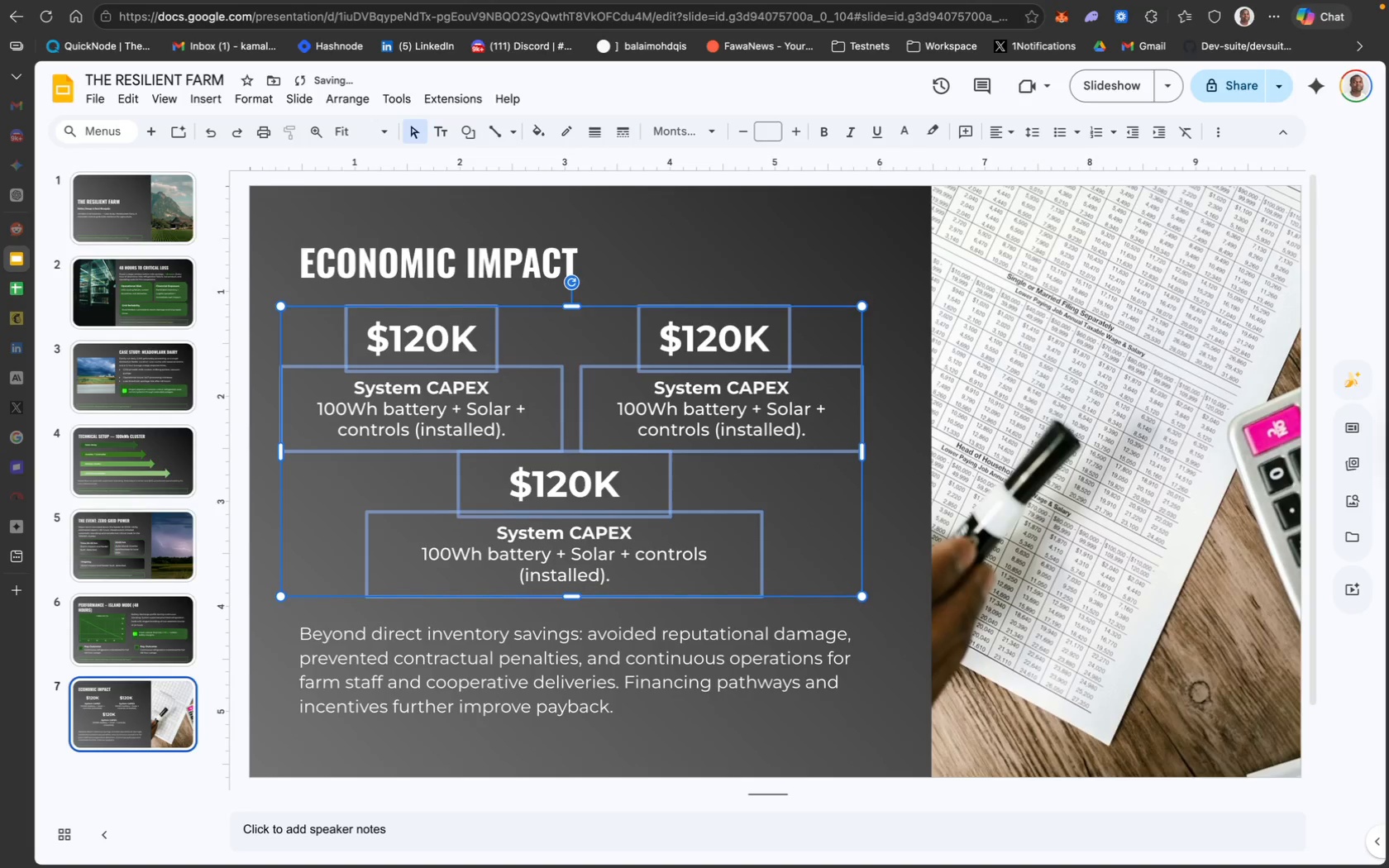 
key(ArrowUp)
 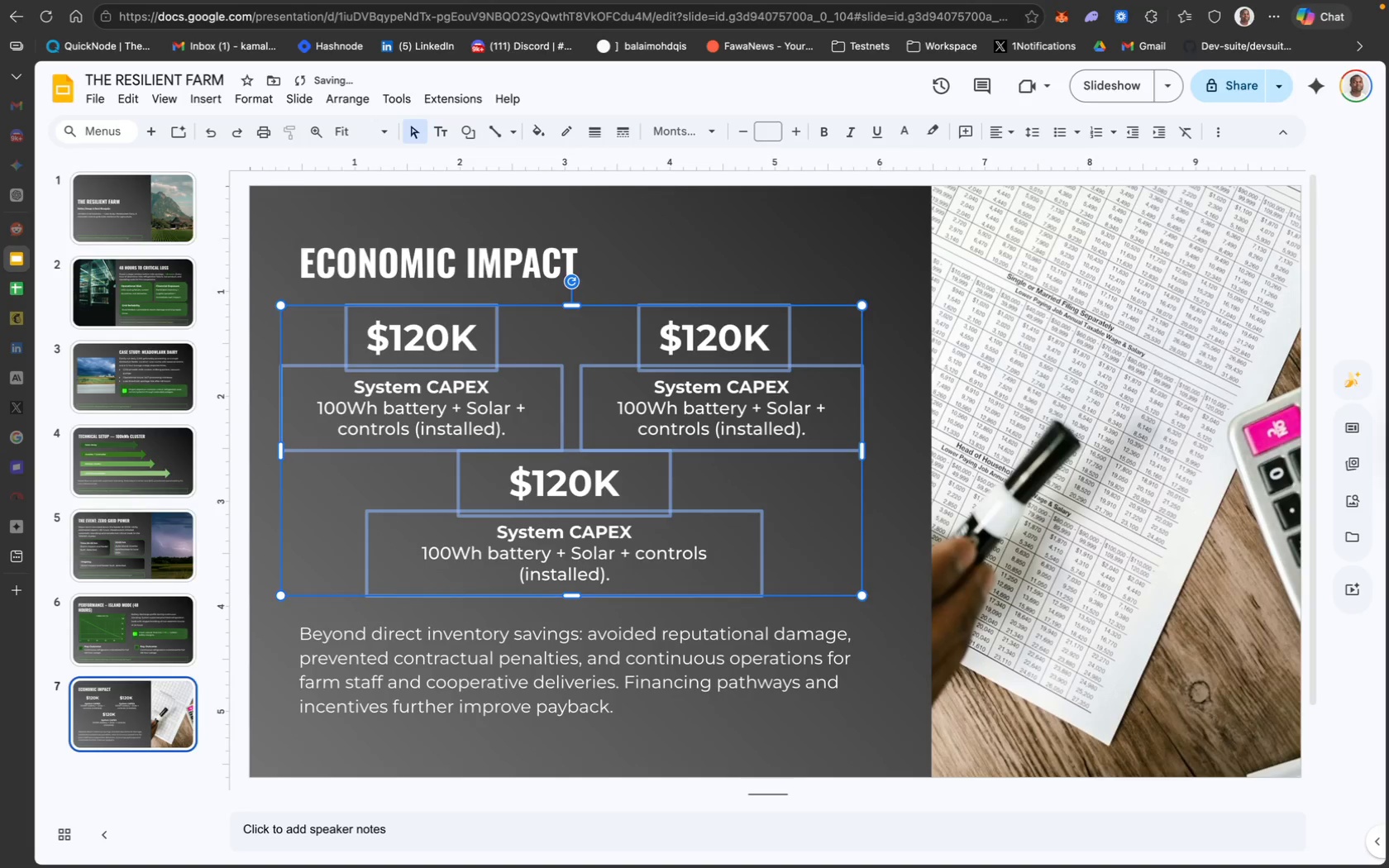 
key(ArrowUp)
 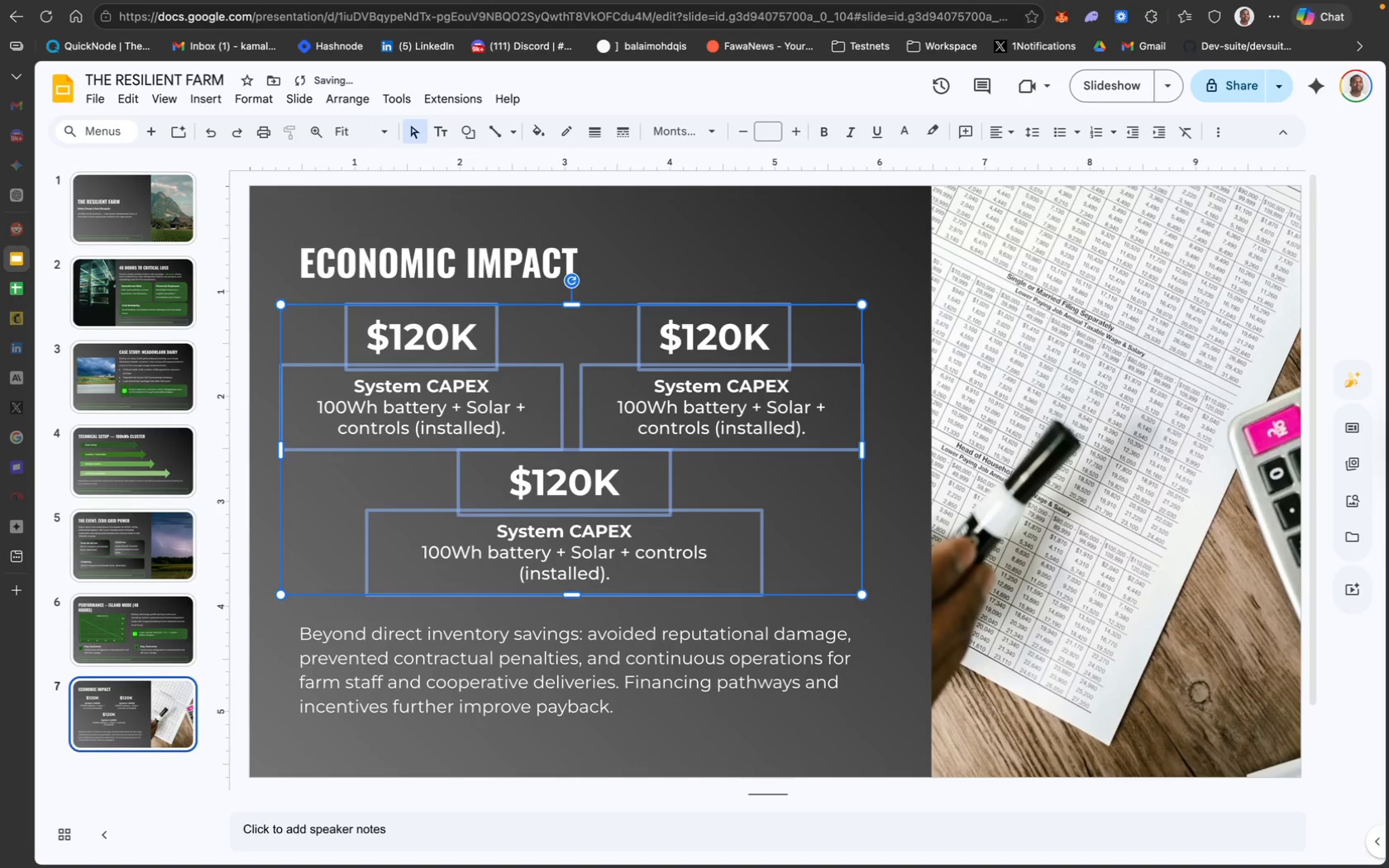 
key(ArrowUp)
 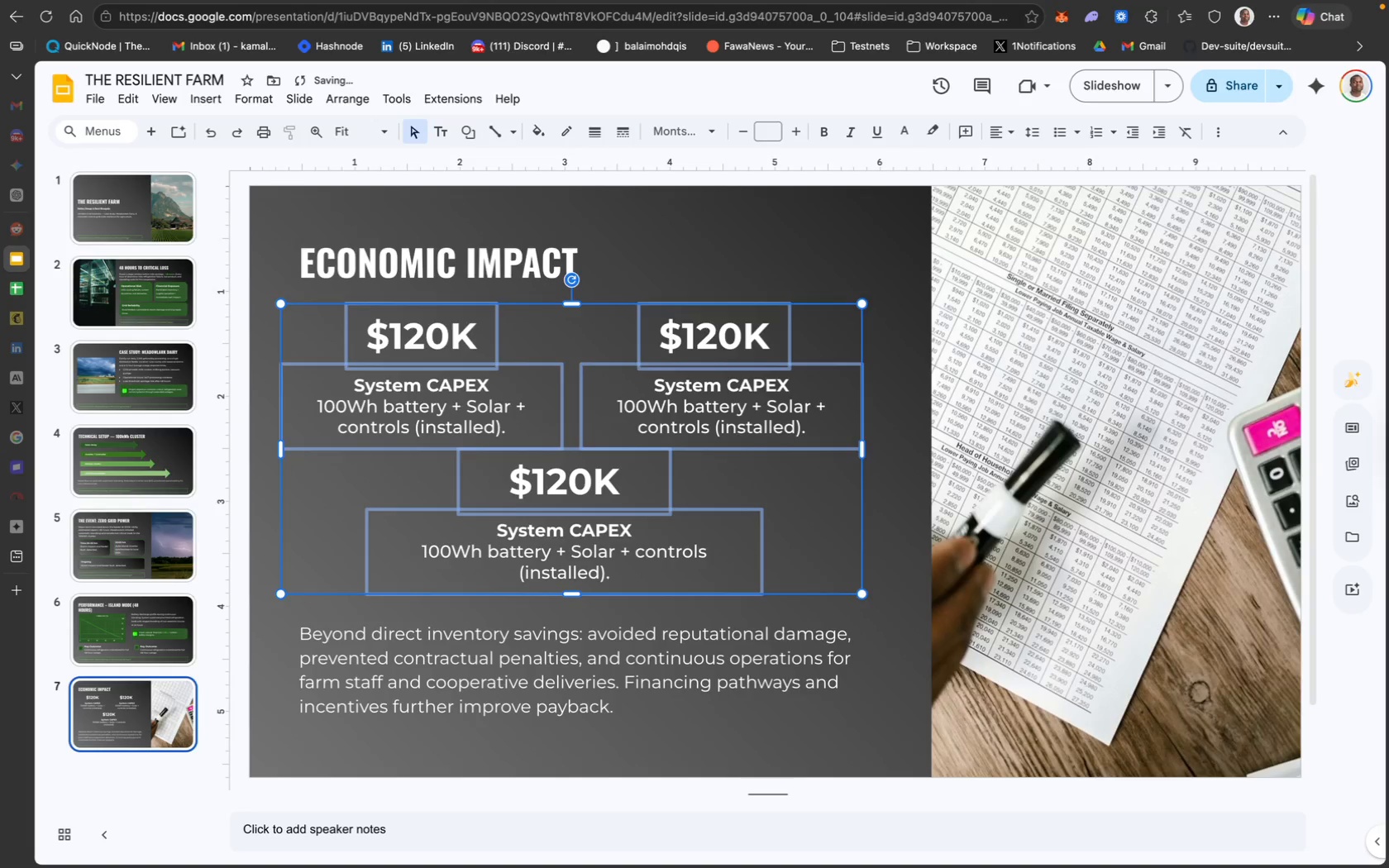 
key(ArrowUp)
 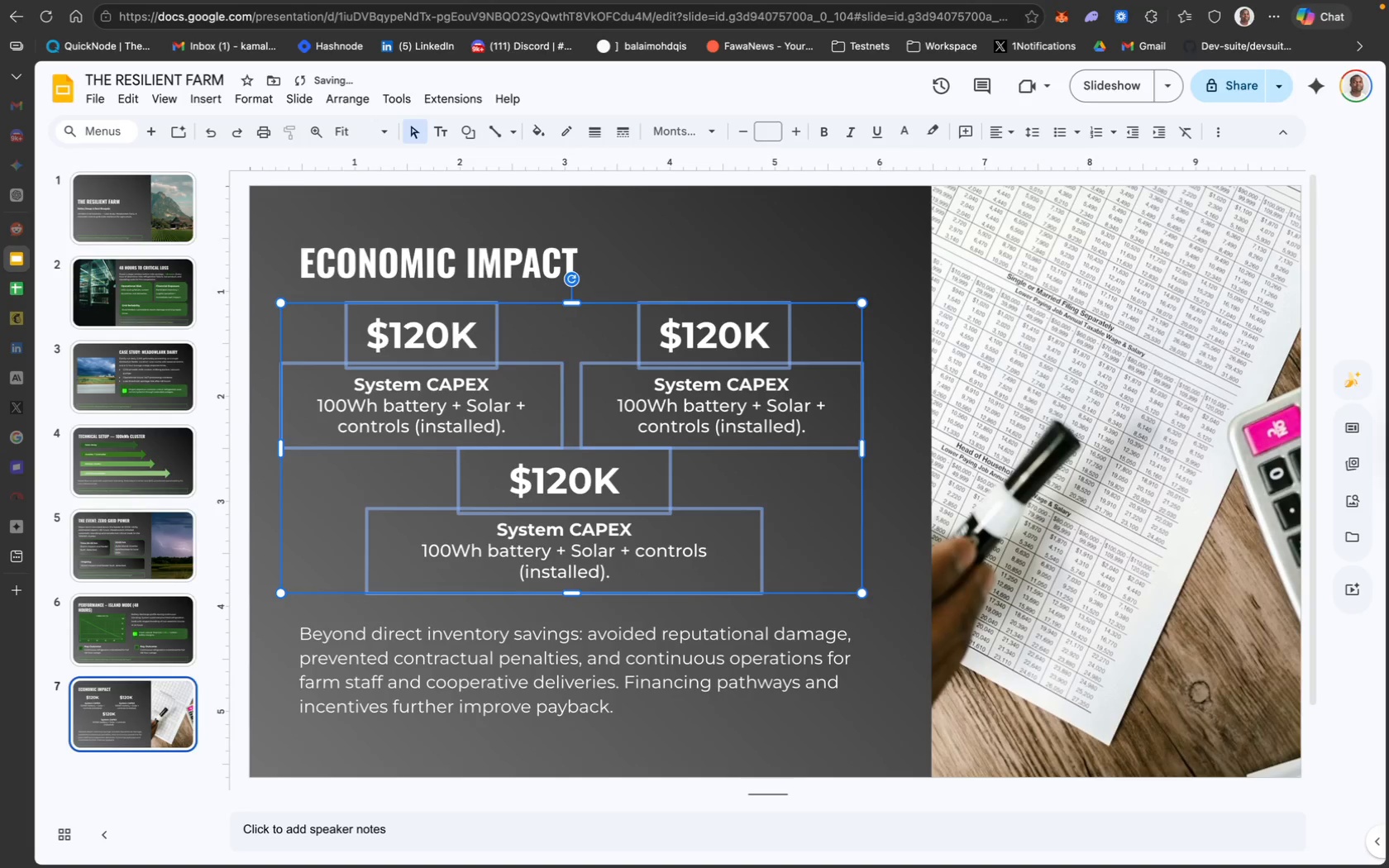 
key(ArrowUp)
 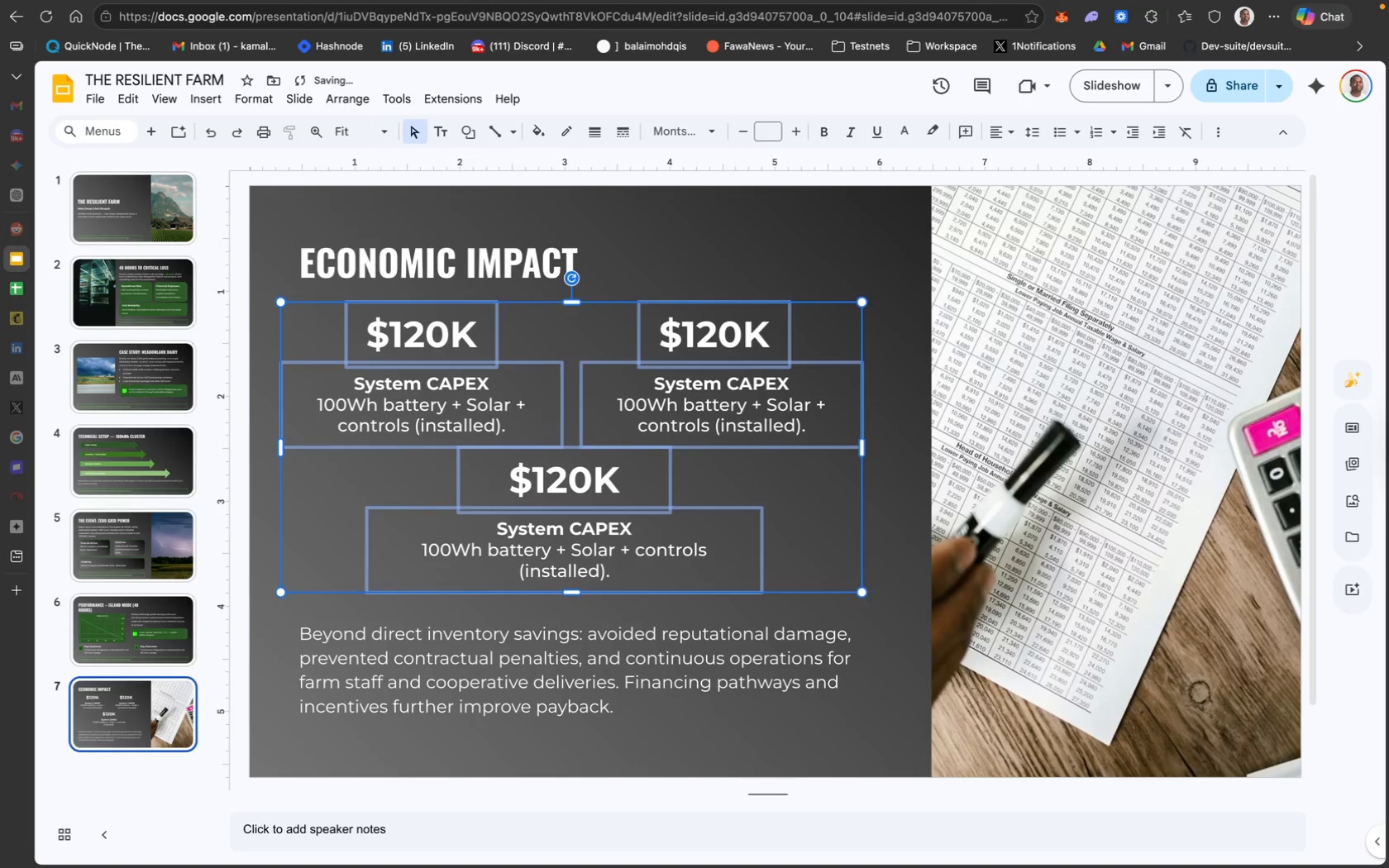 
key(ArrowUp)
 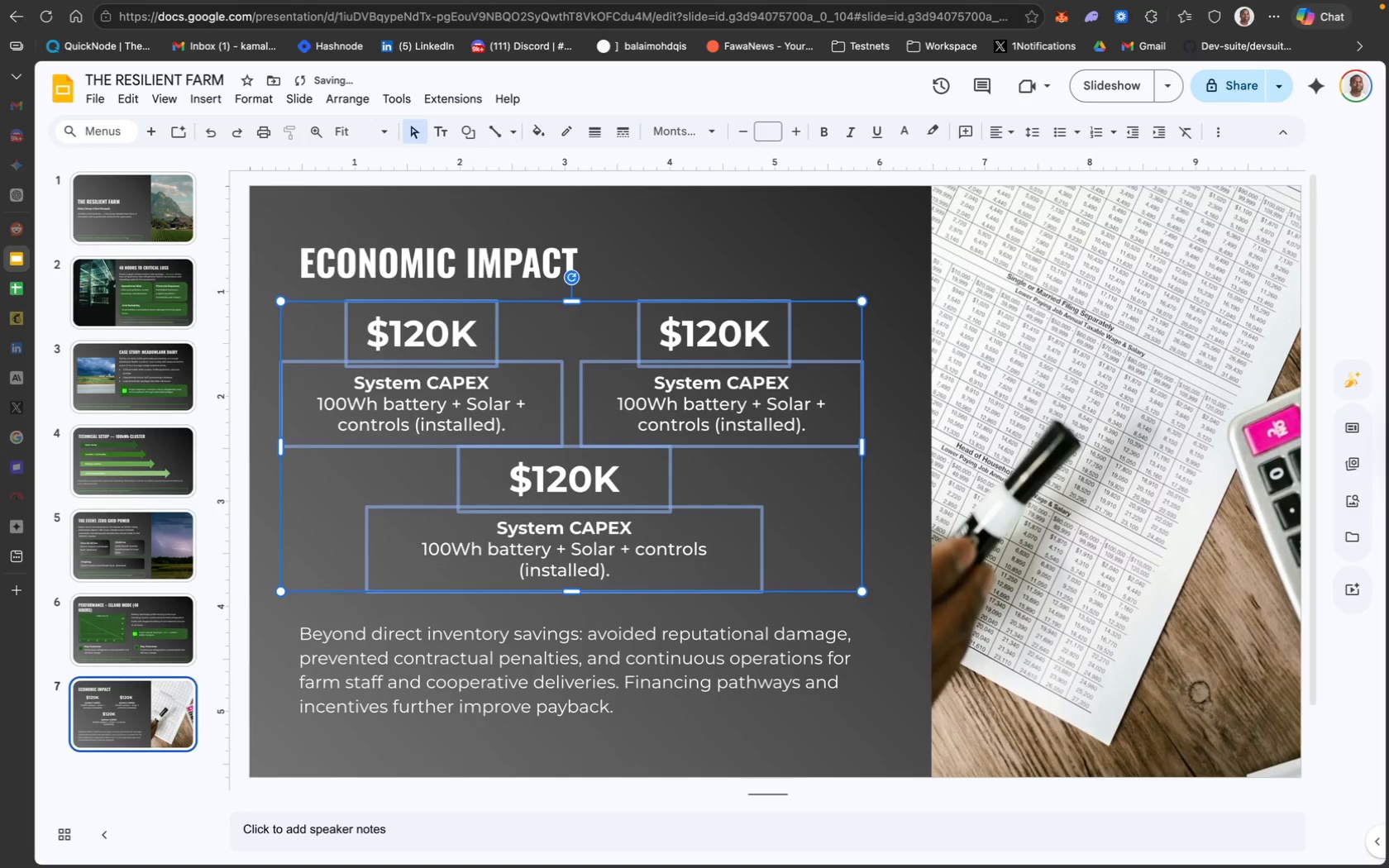 
key(ArrowUp)
 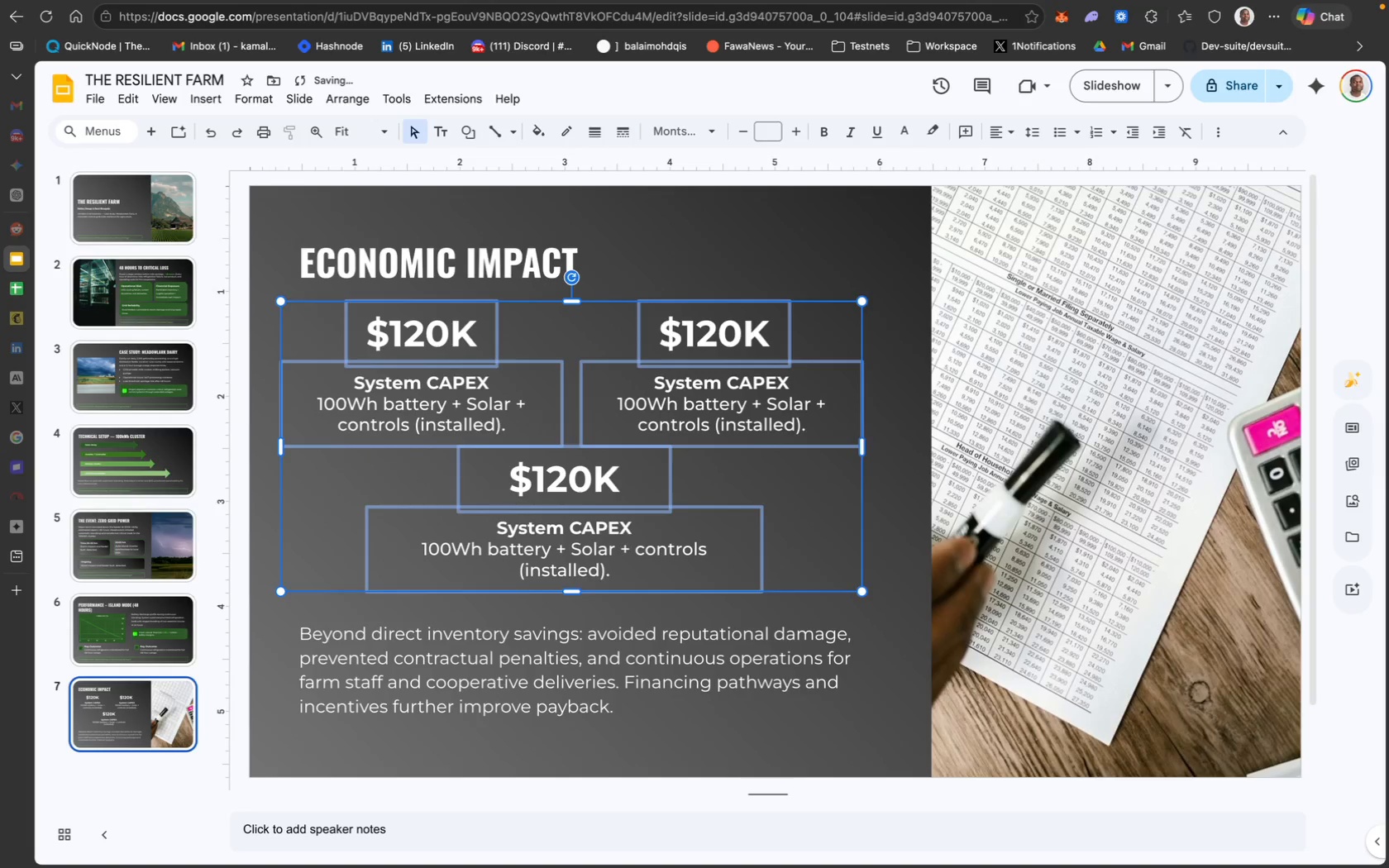 
key(ArrowUp)
 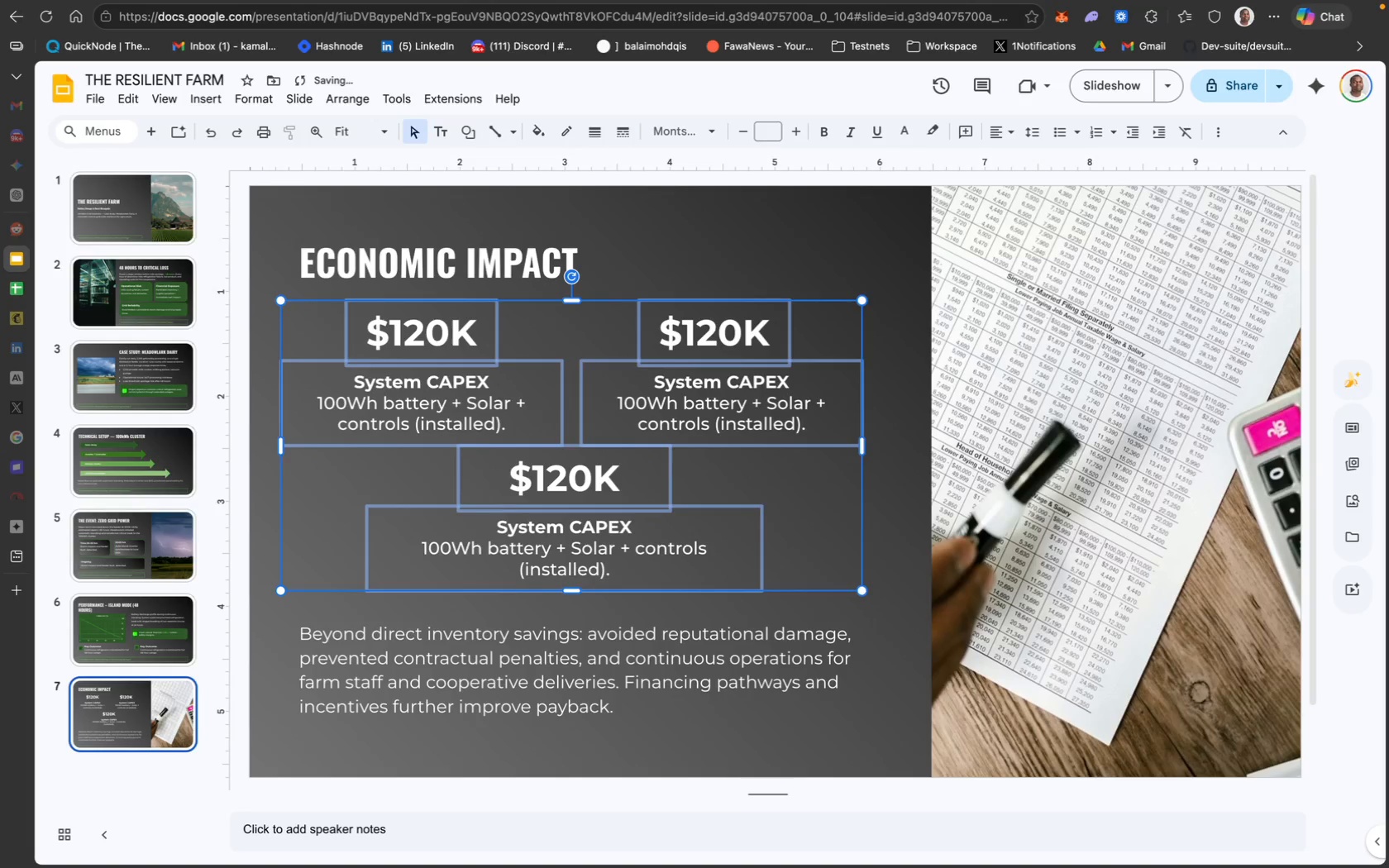 
key(ArrowUp)
 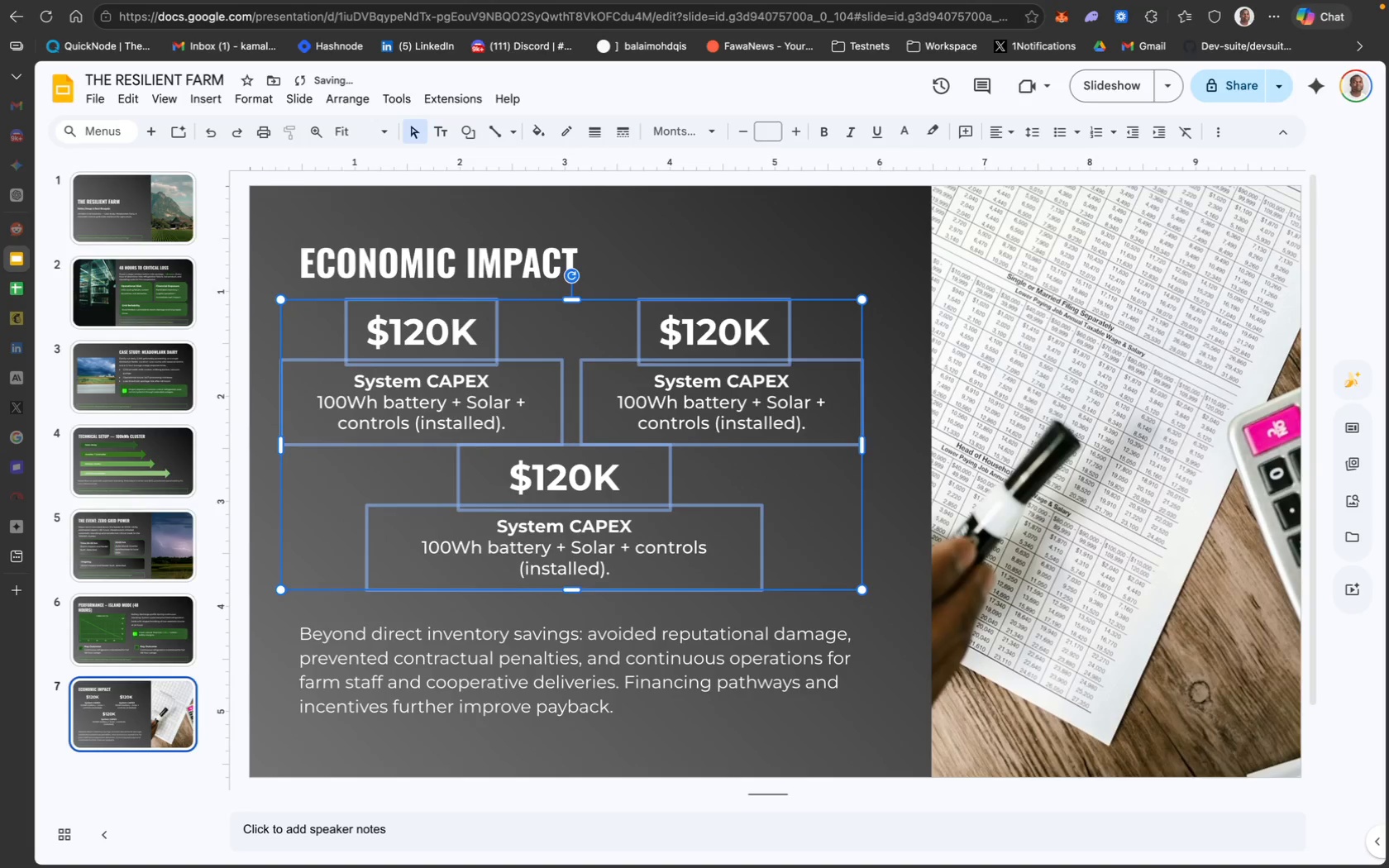 
key(ArrowUp)
 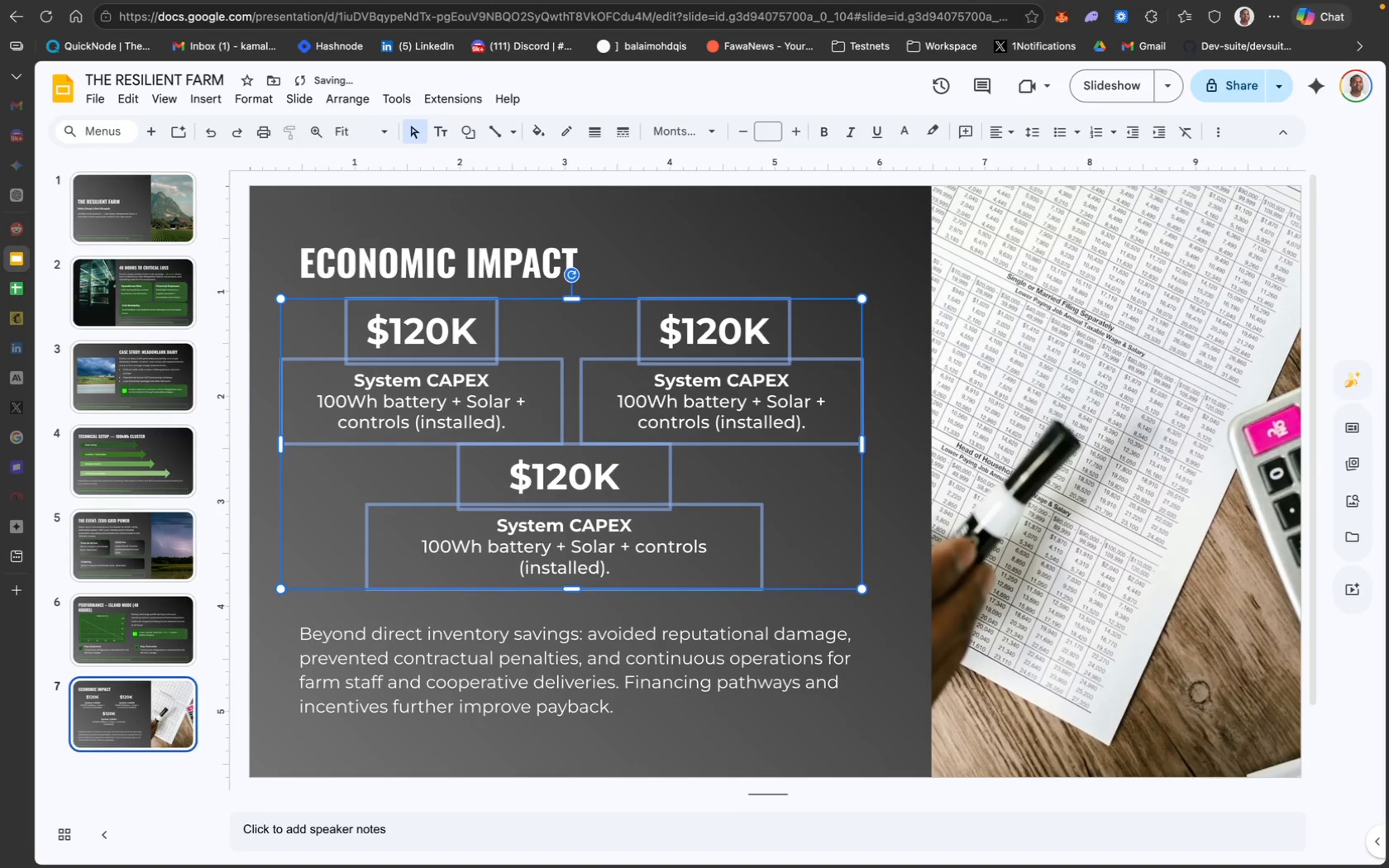 
key(ArrowUp)
 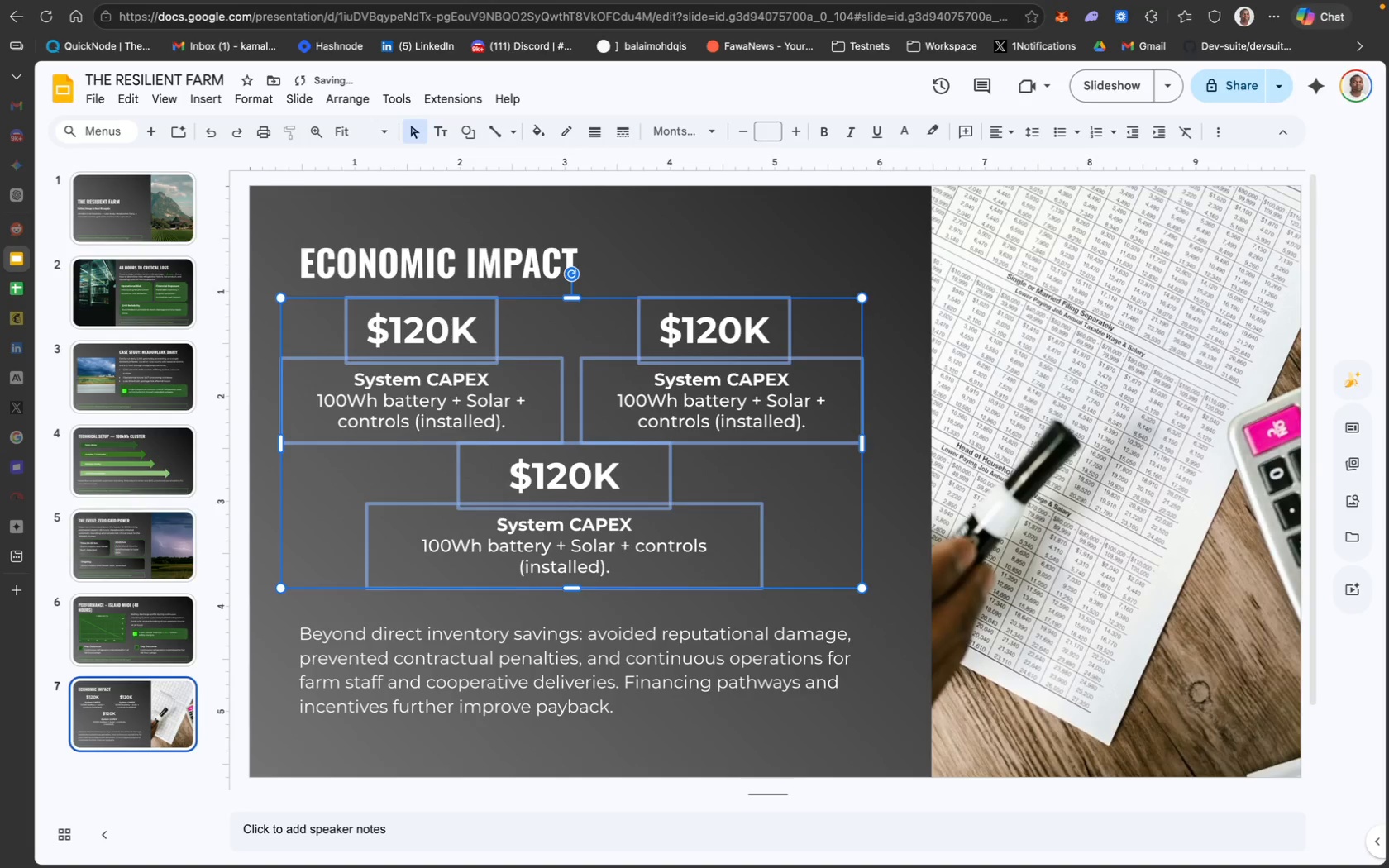 
key(ArrowUp)
 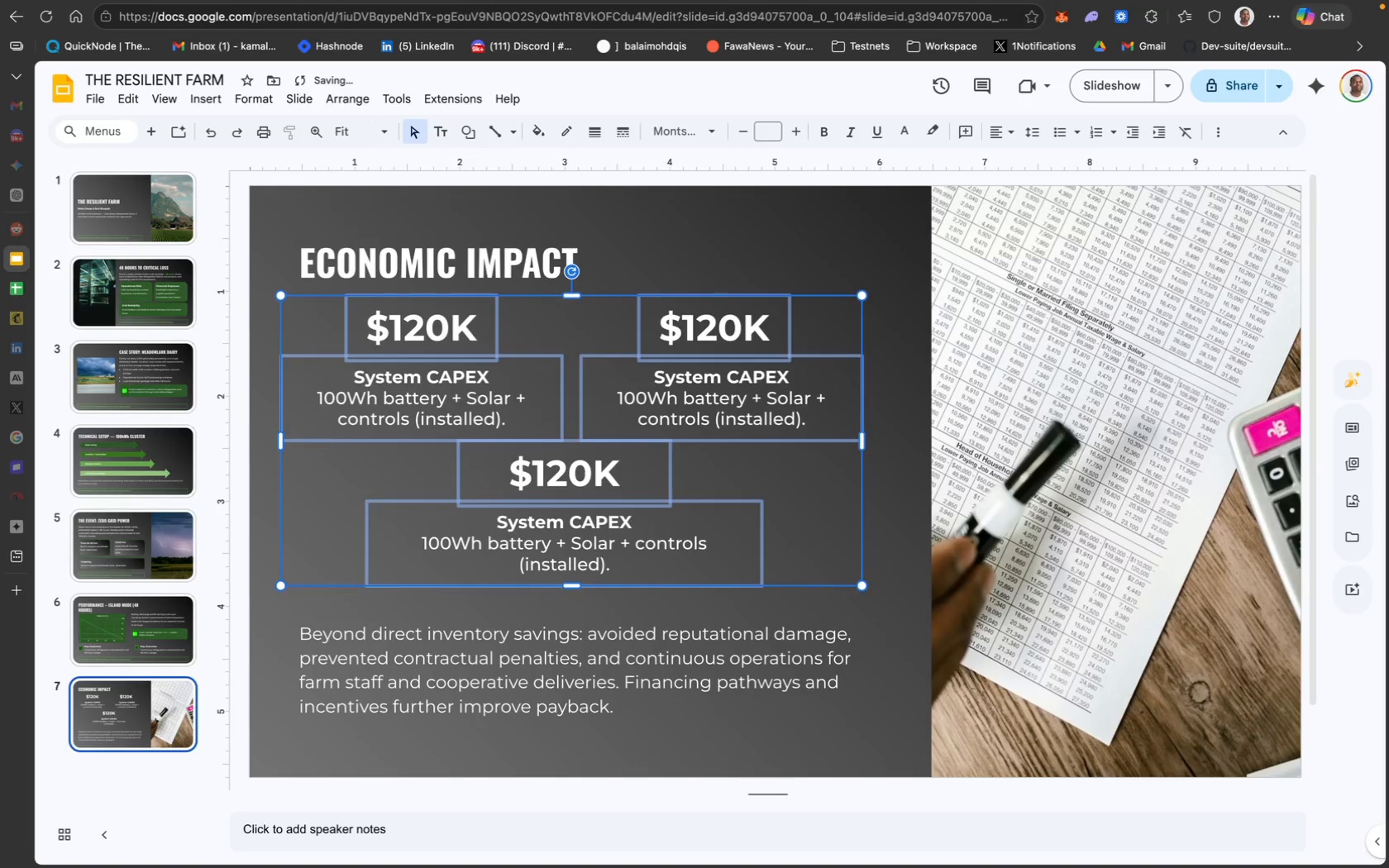 
key(ArrowUp)
 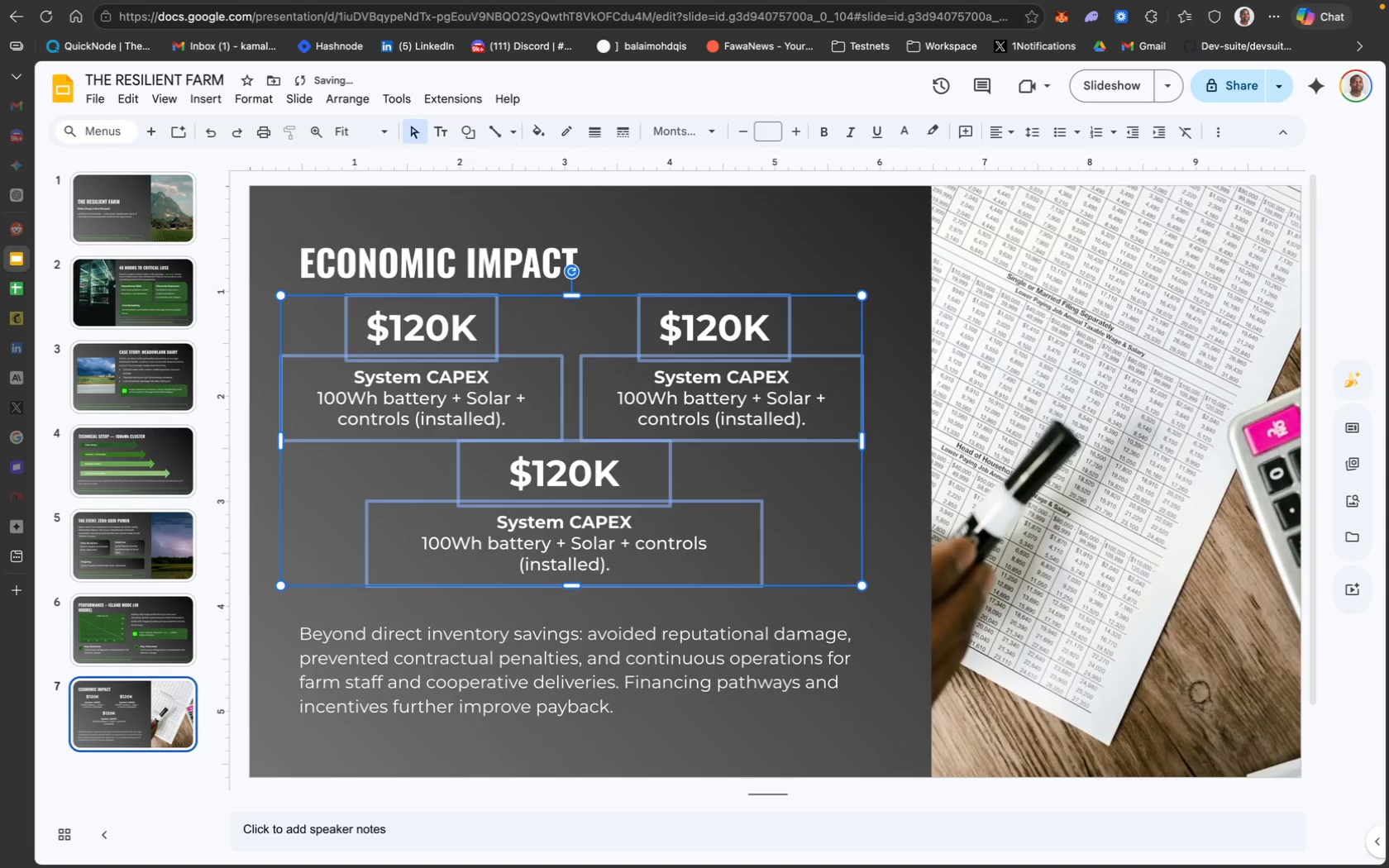 
key(ArrowUp)
 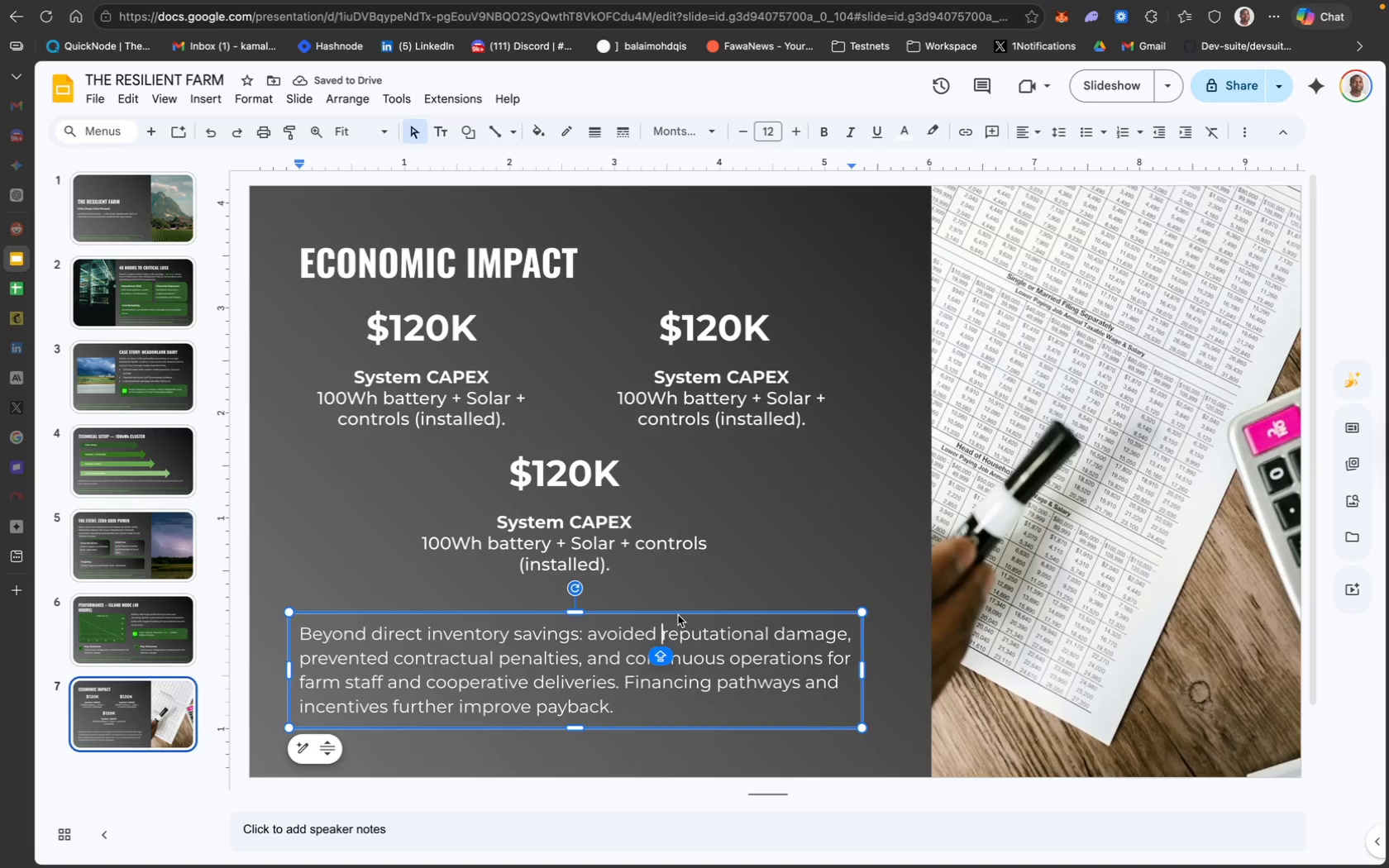 
left_click_drag(start_coordinate=[661, 613], to_coordinate=[661, 590])
 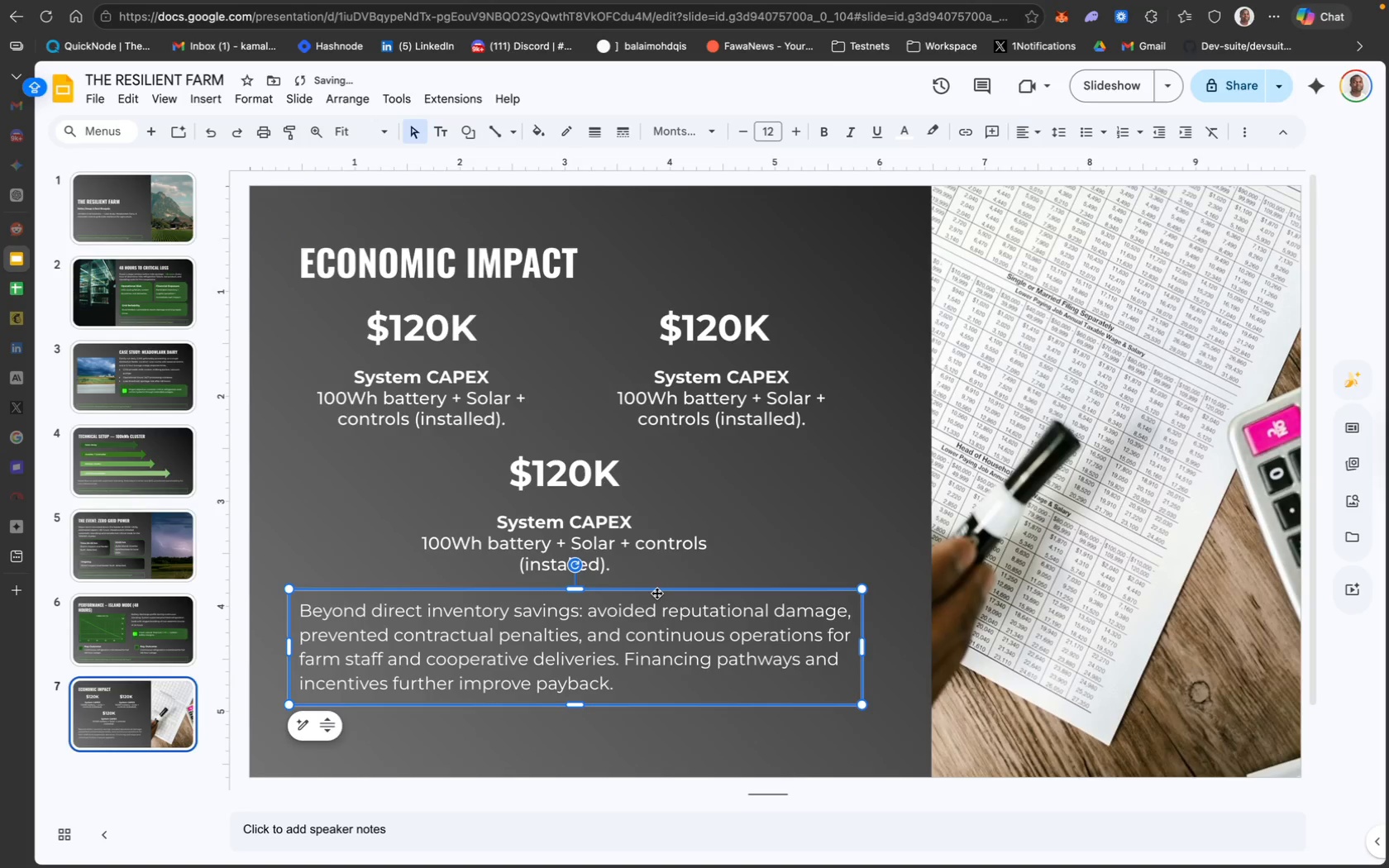 
left_click_drag(start_coordinate=[656, 593], to_coordinate=[656, 589])
 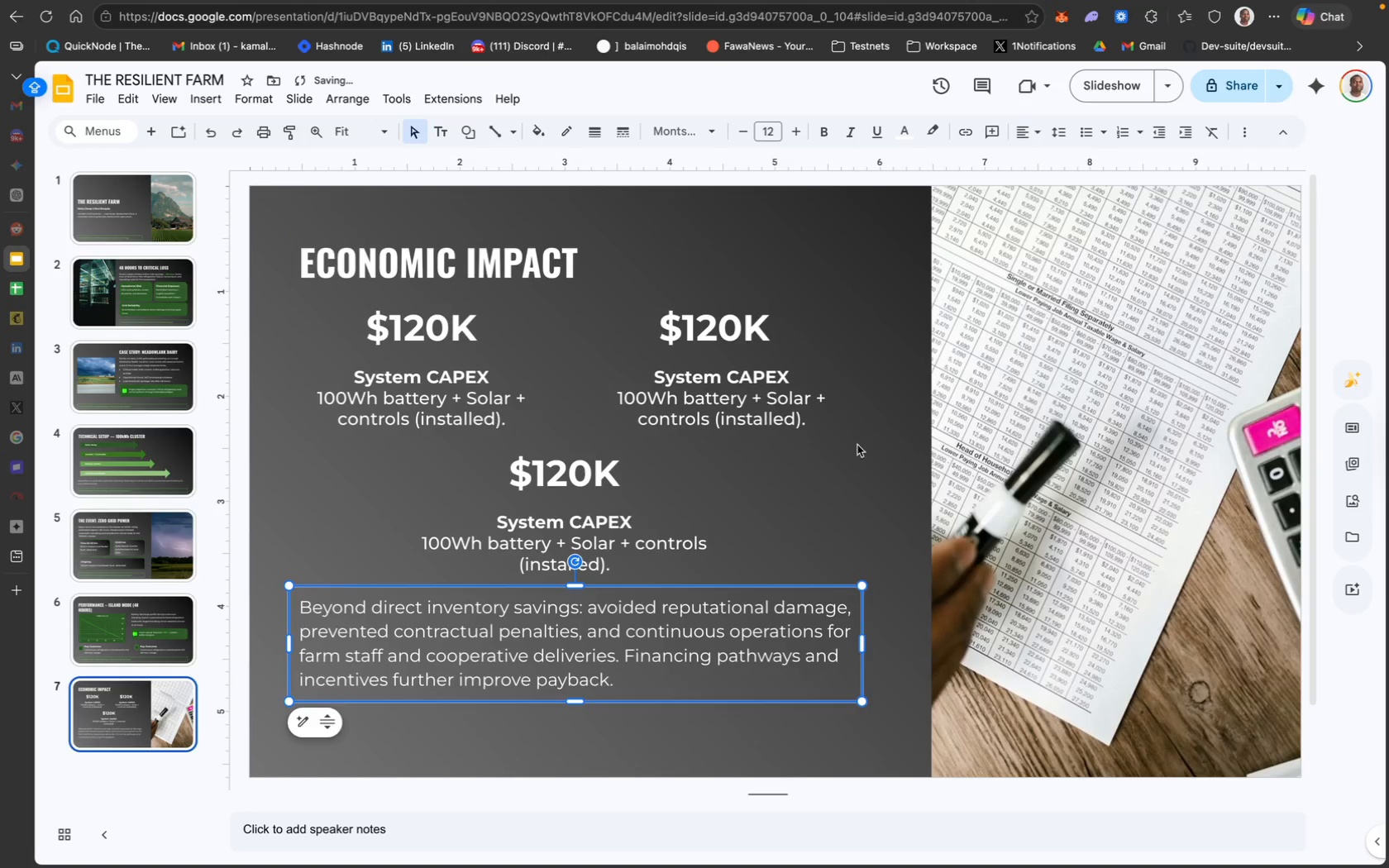 
left_click([897, 488])
 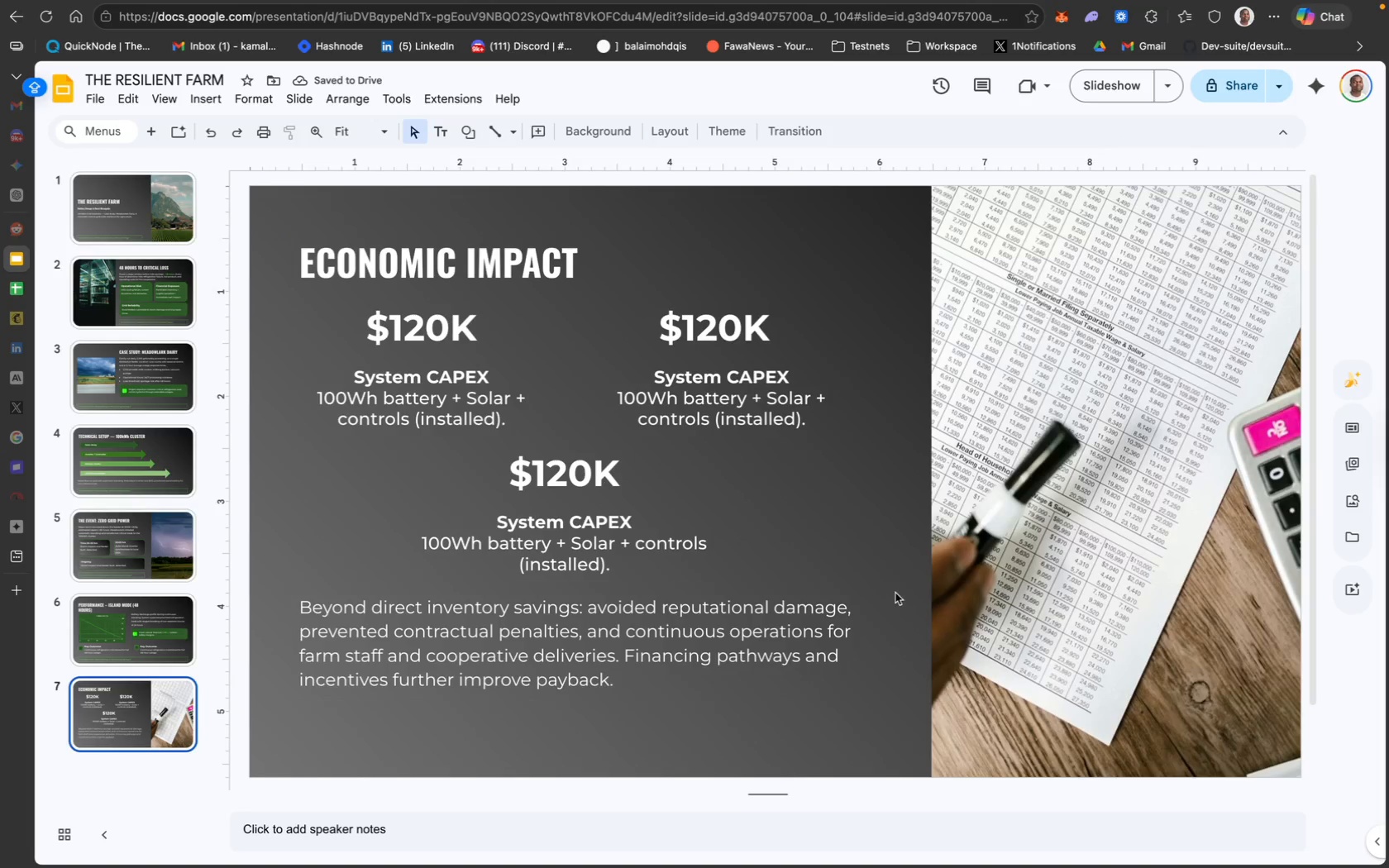 
left_click_drag(start_coordinate=[885, 554], to_coordinate=[397, 353])
 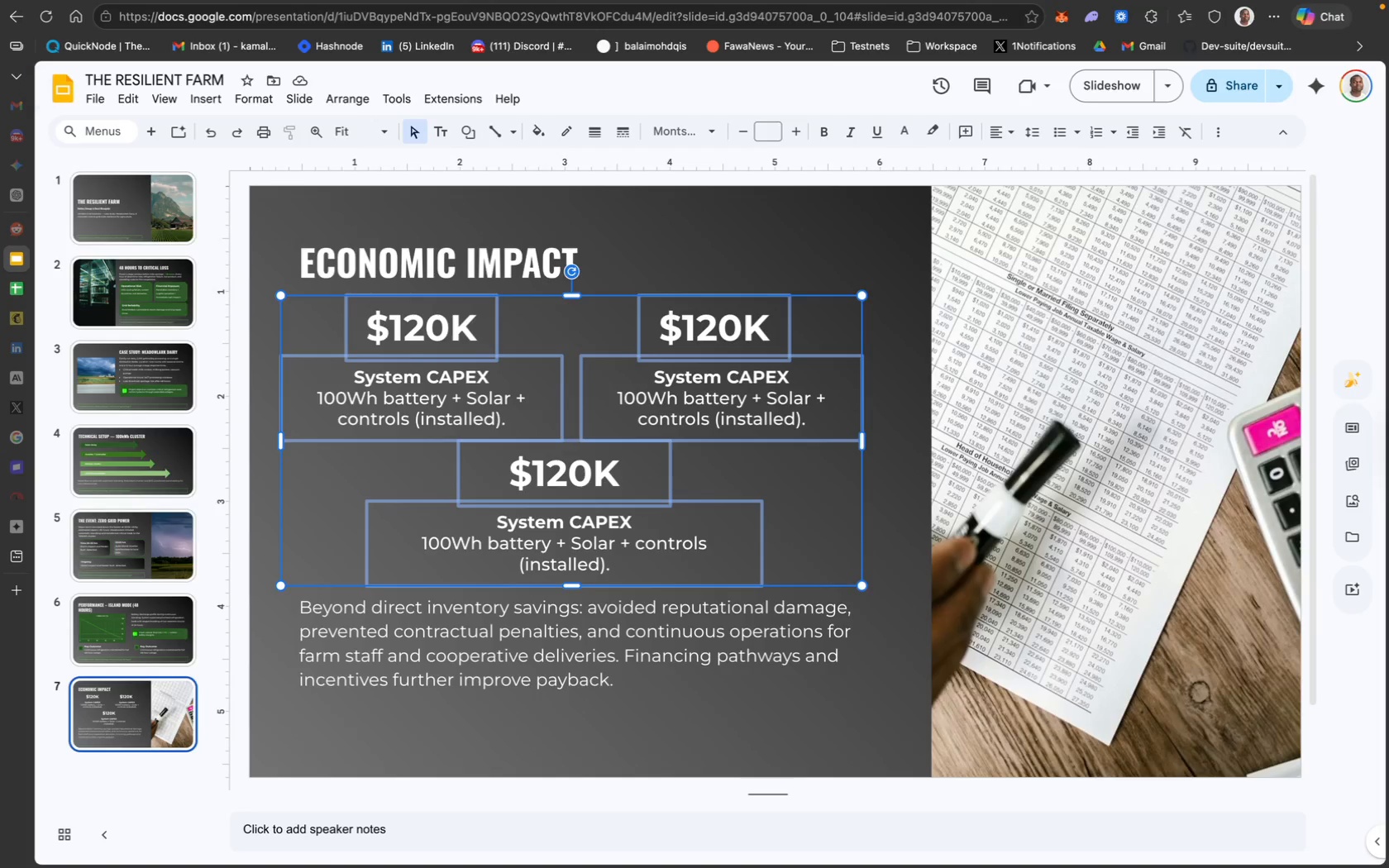 
key(ArrowUp)
 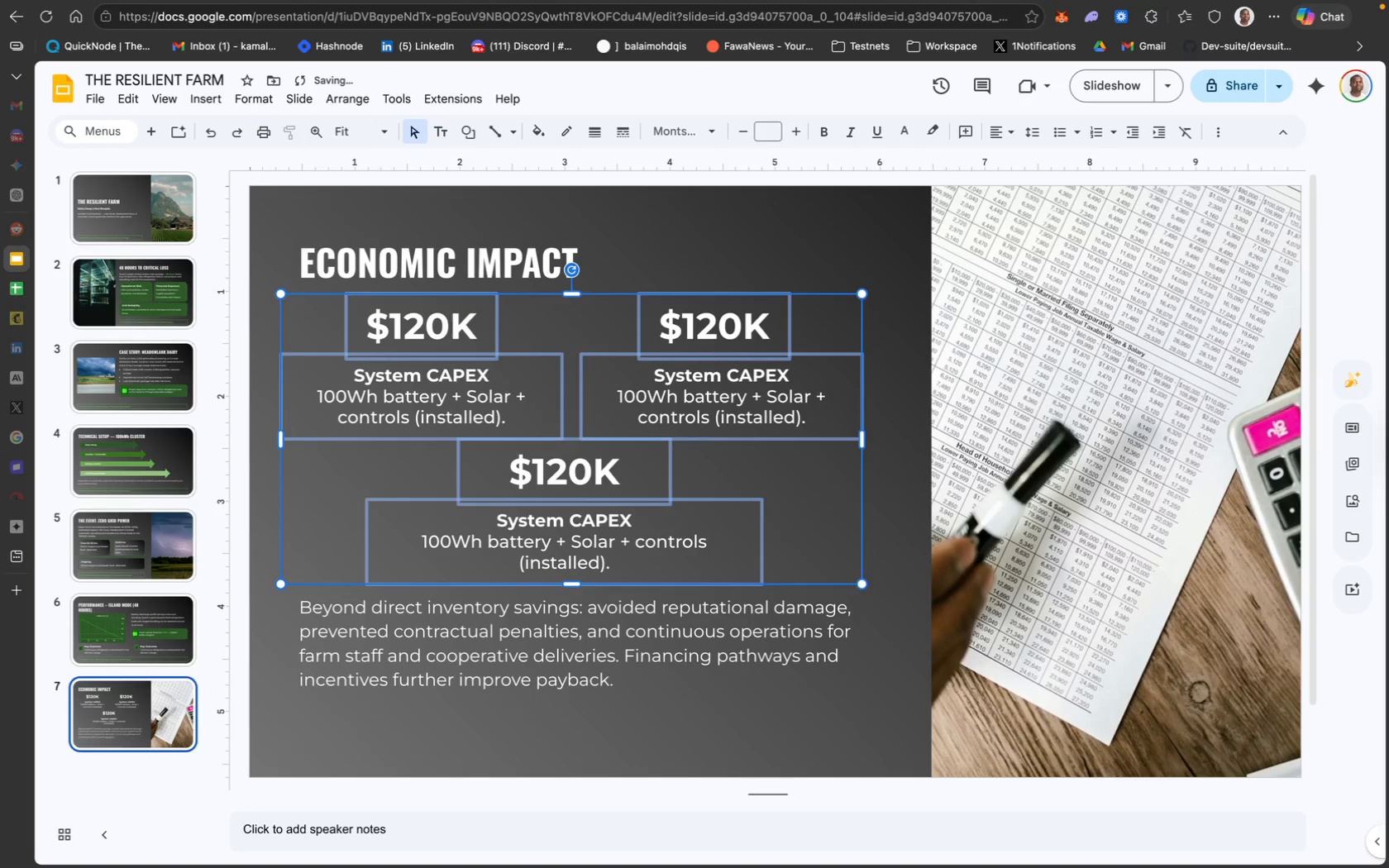 
key(ArrowUp)
 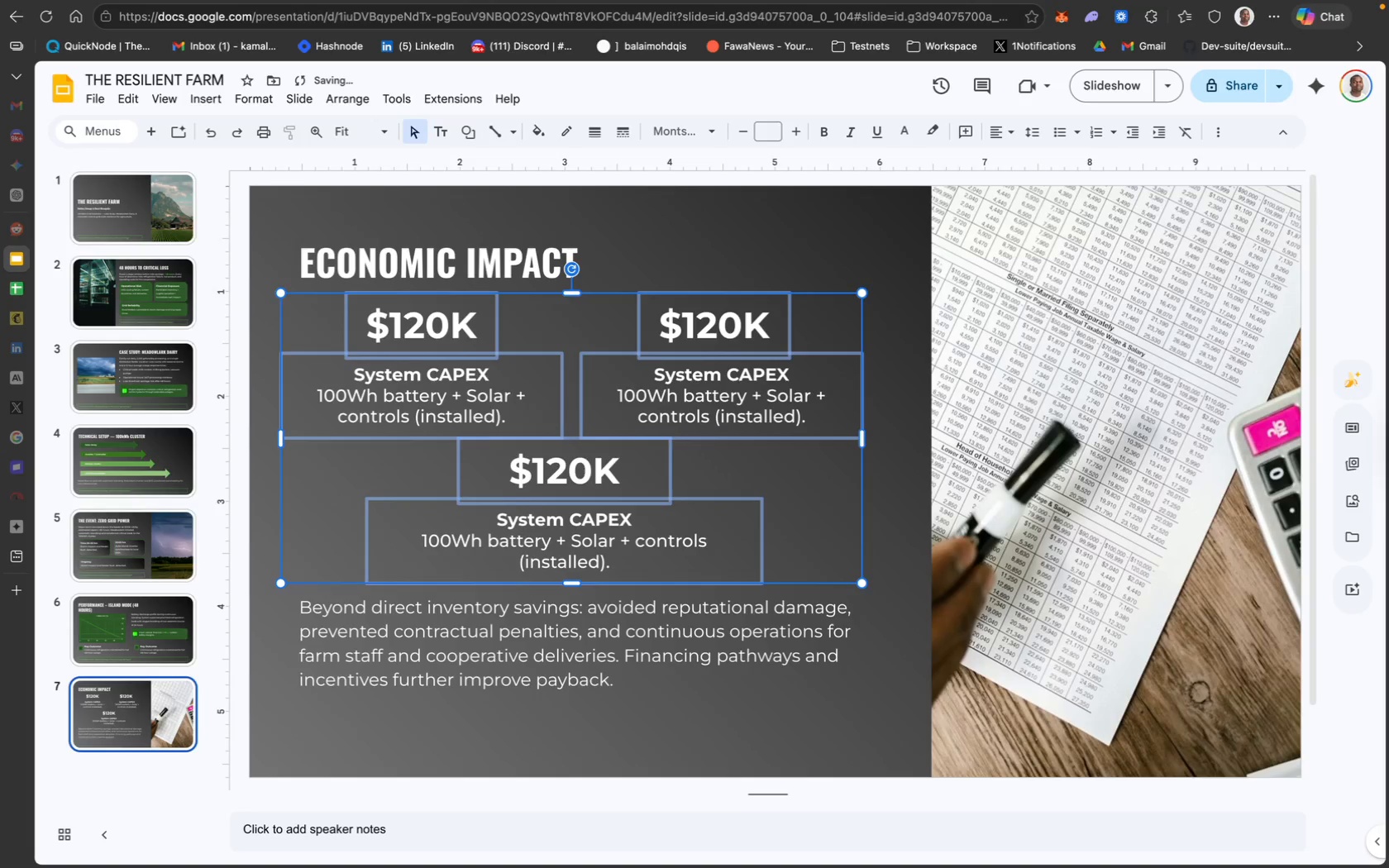 
key(ArrowUp)
 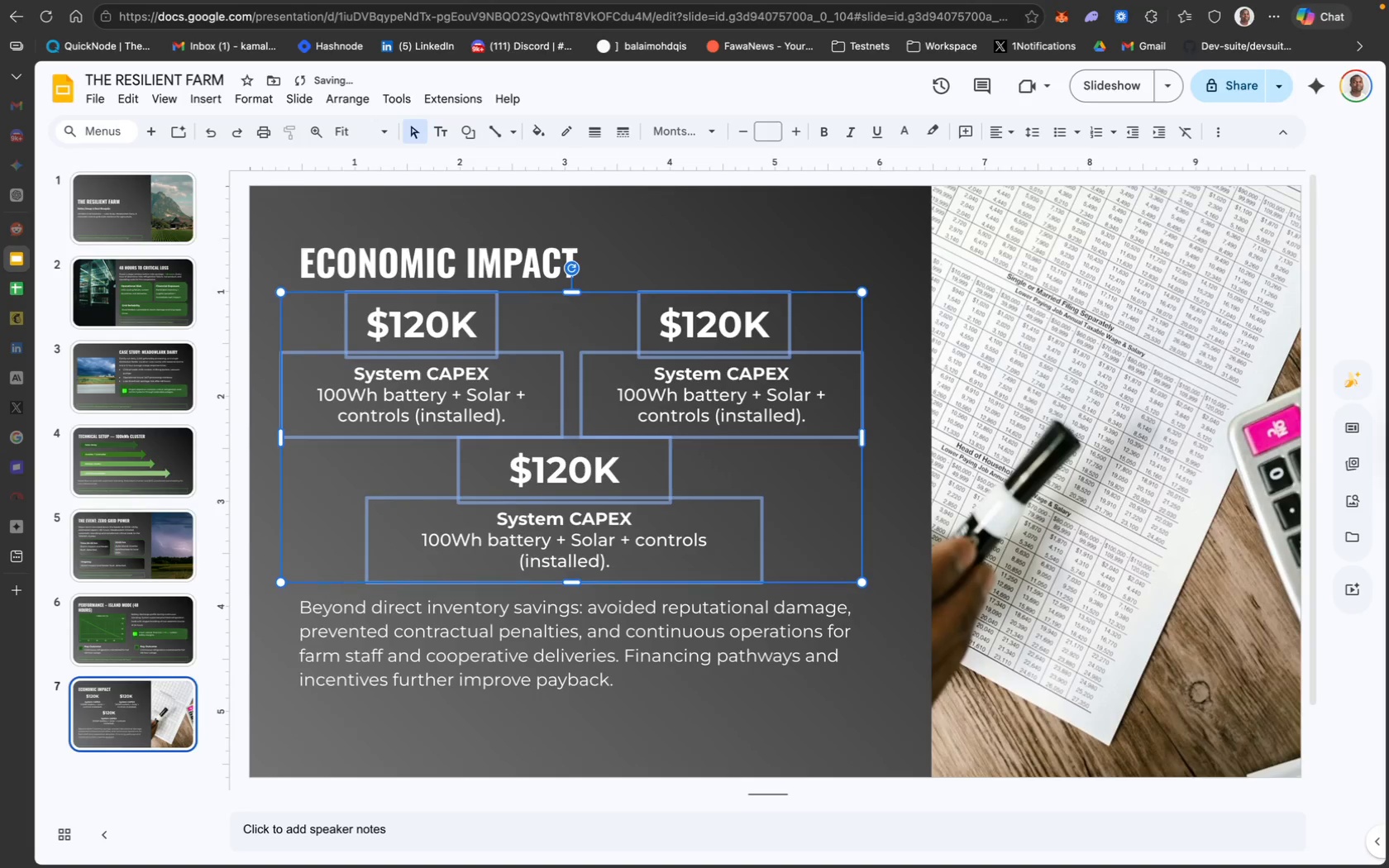 
key(ArrowUp)
 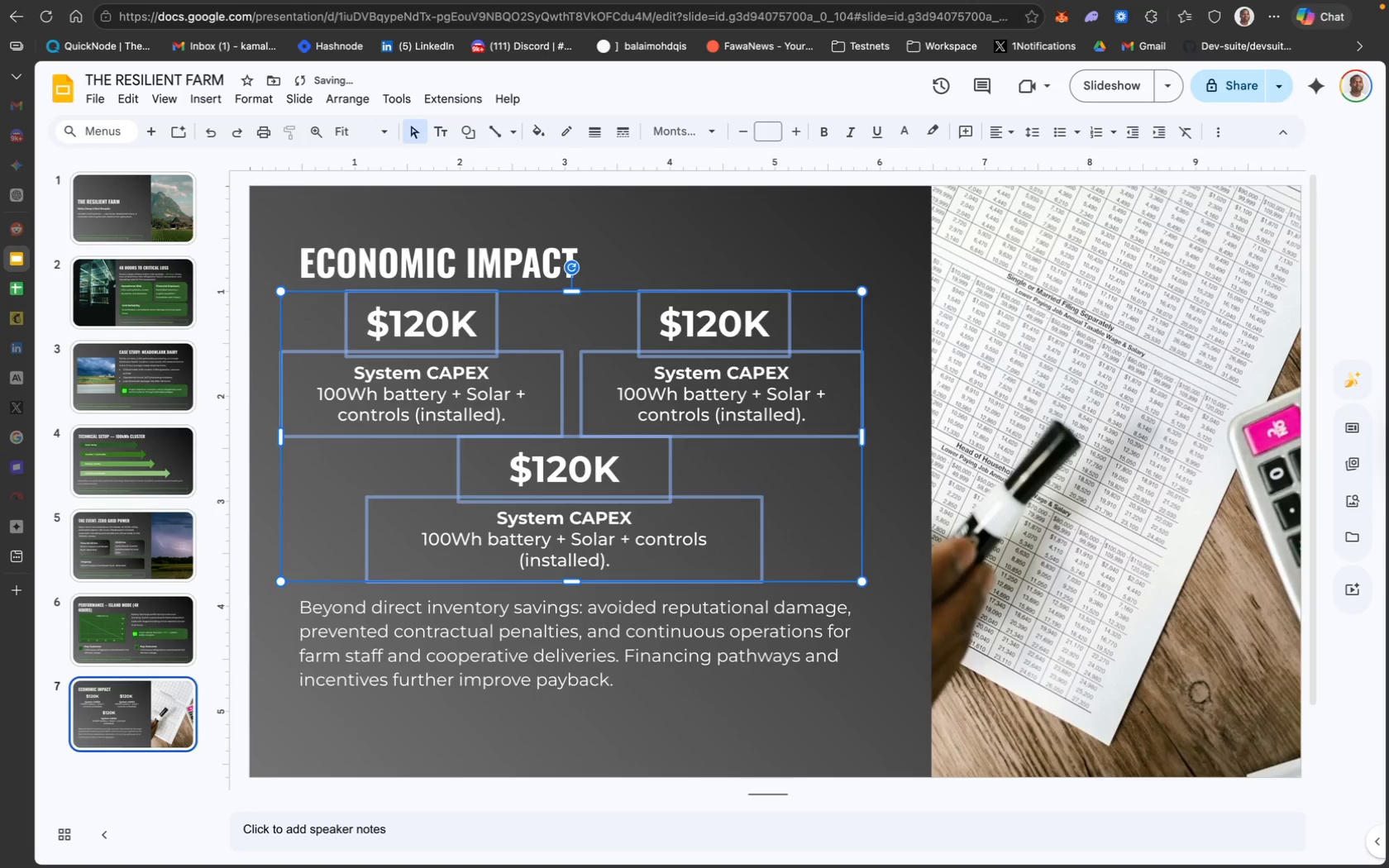 
key(ArrowUp)
 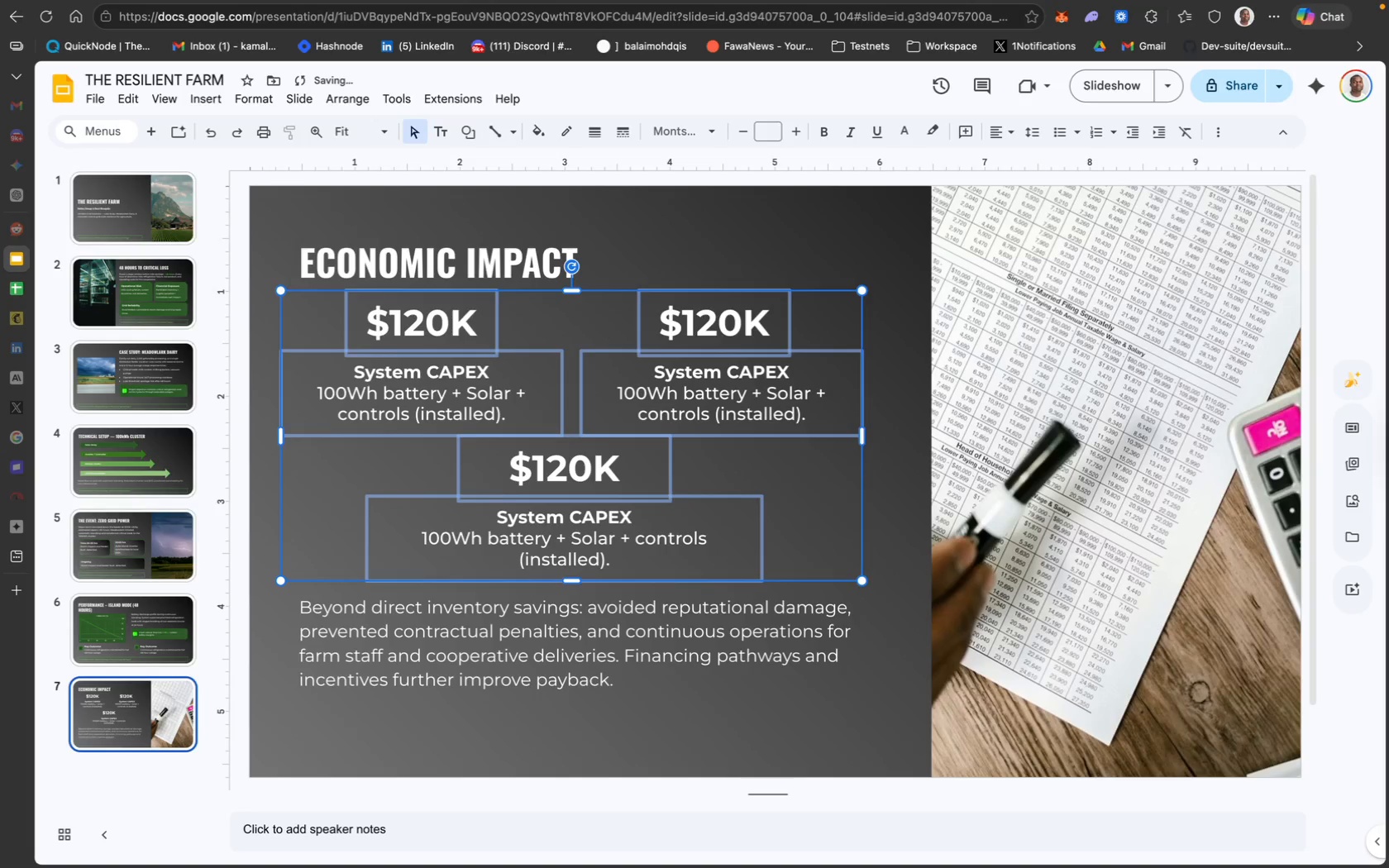 
key(ArrowUp)
 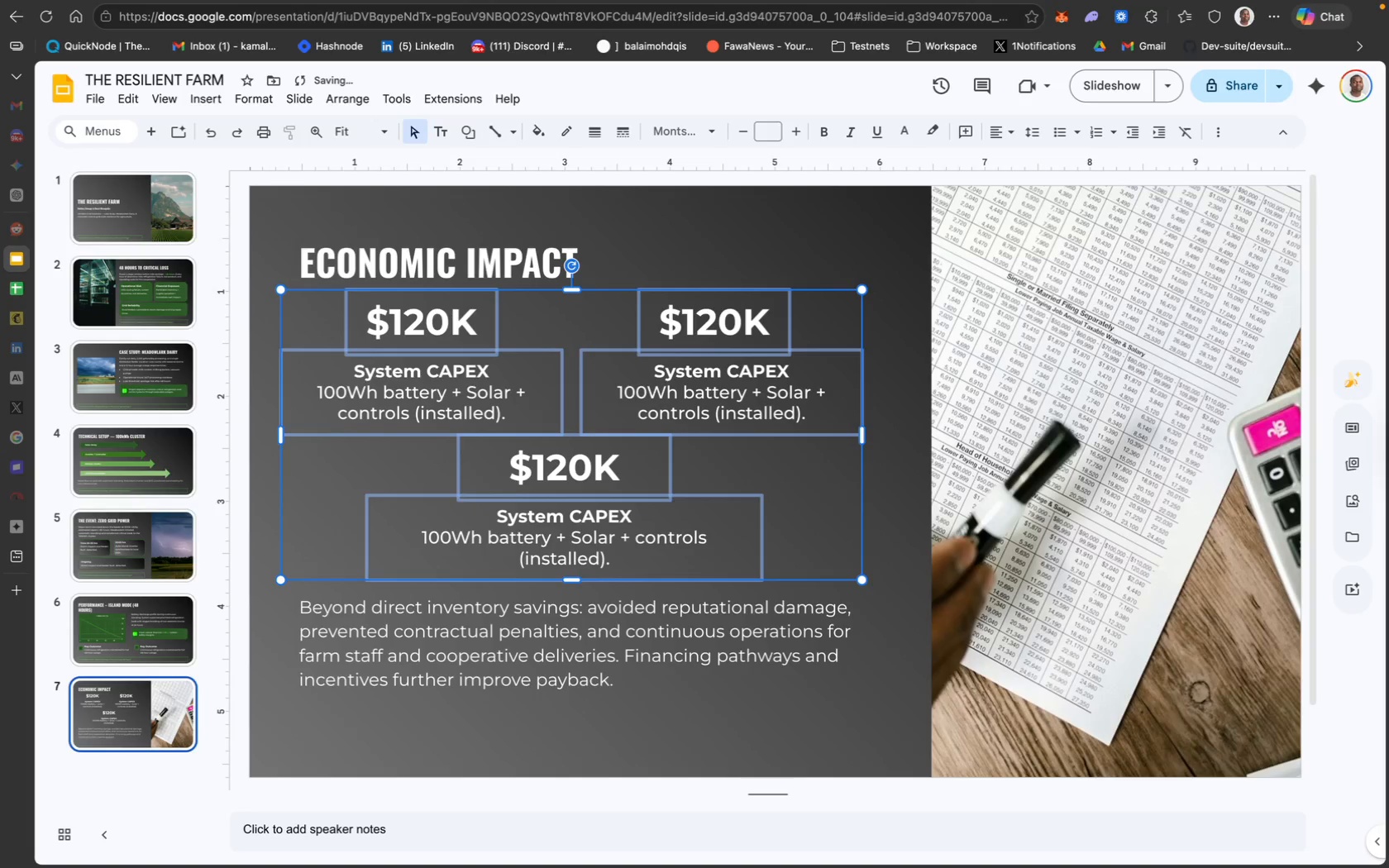 
key(ArrowUp)
 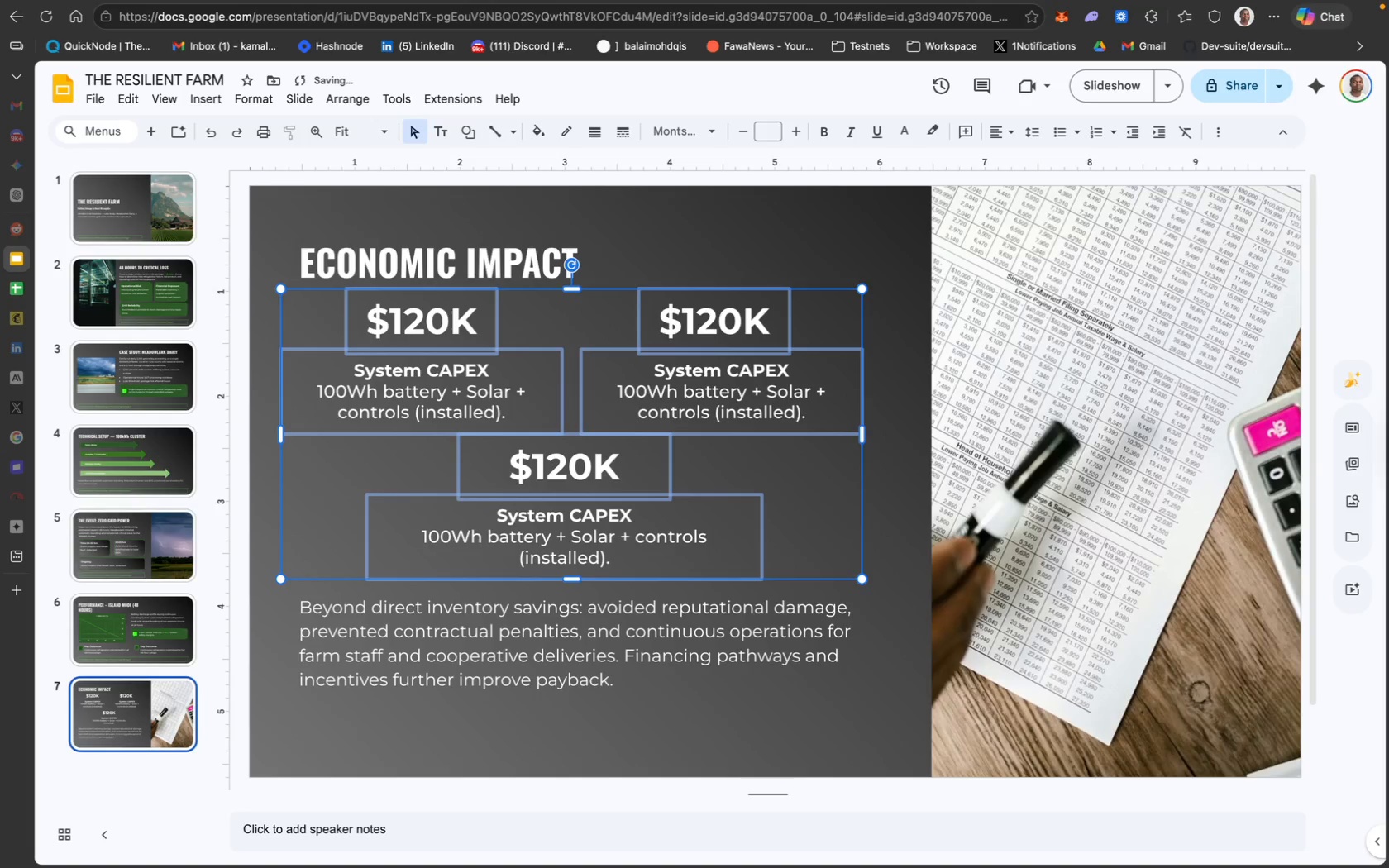 
key(ArrowUp)
 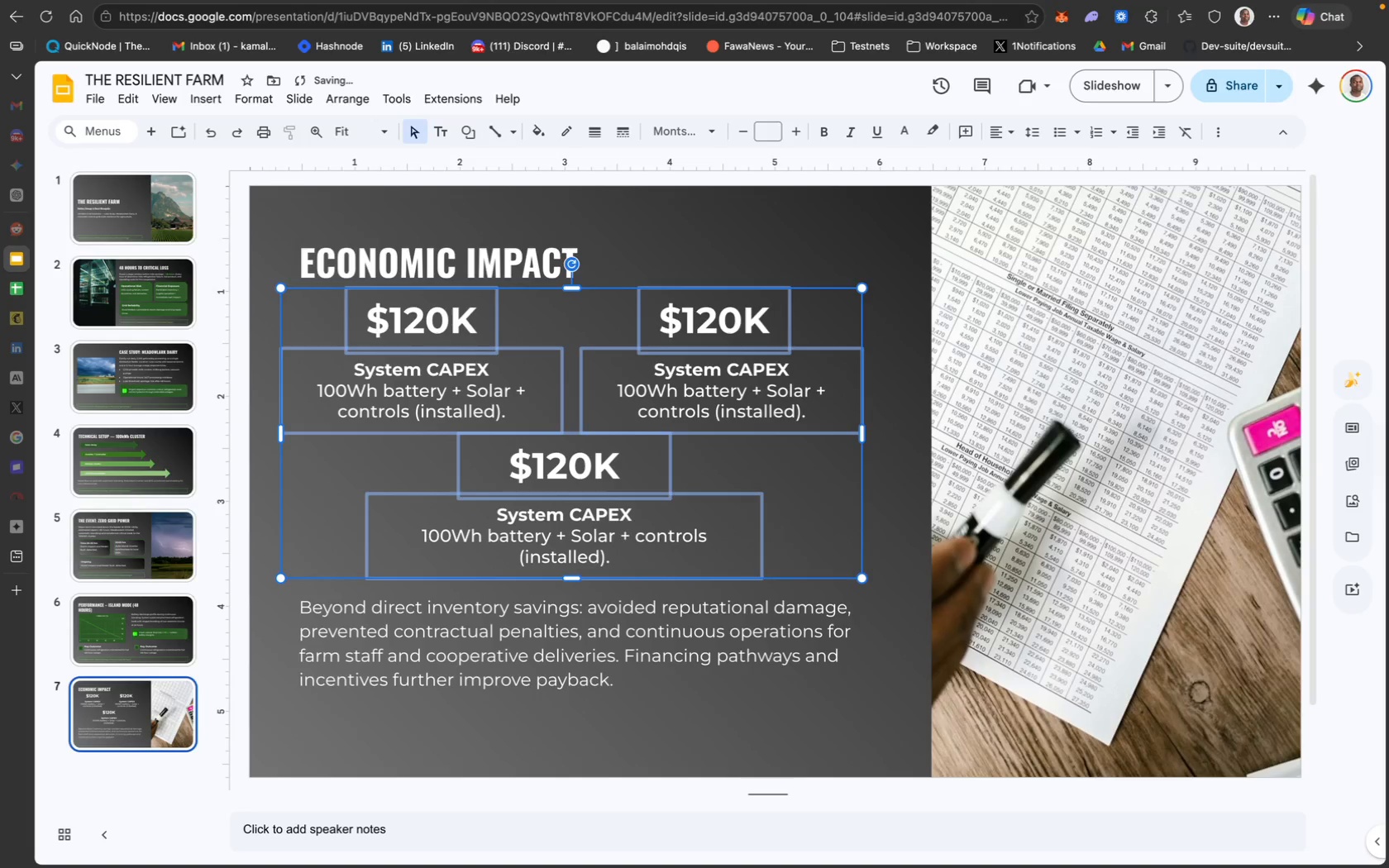 
key(ArrowUp)
 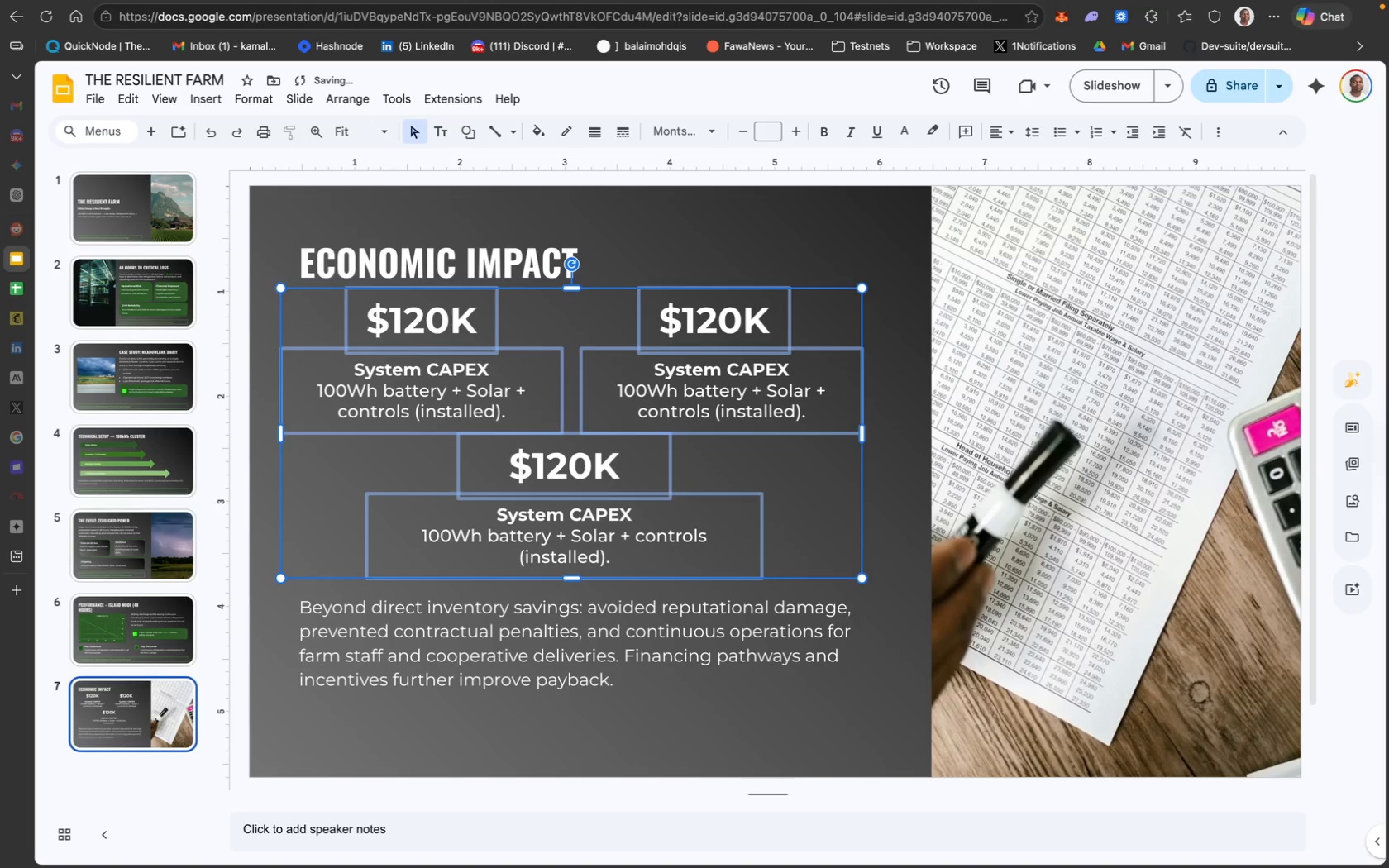 
key(ArrowUp)
 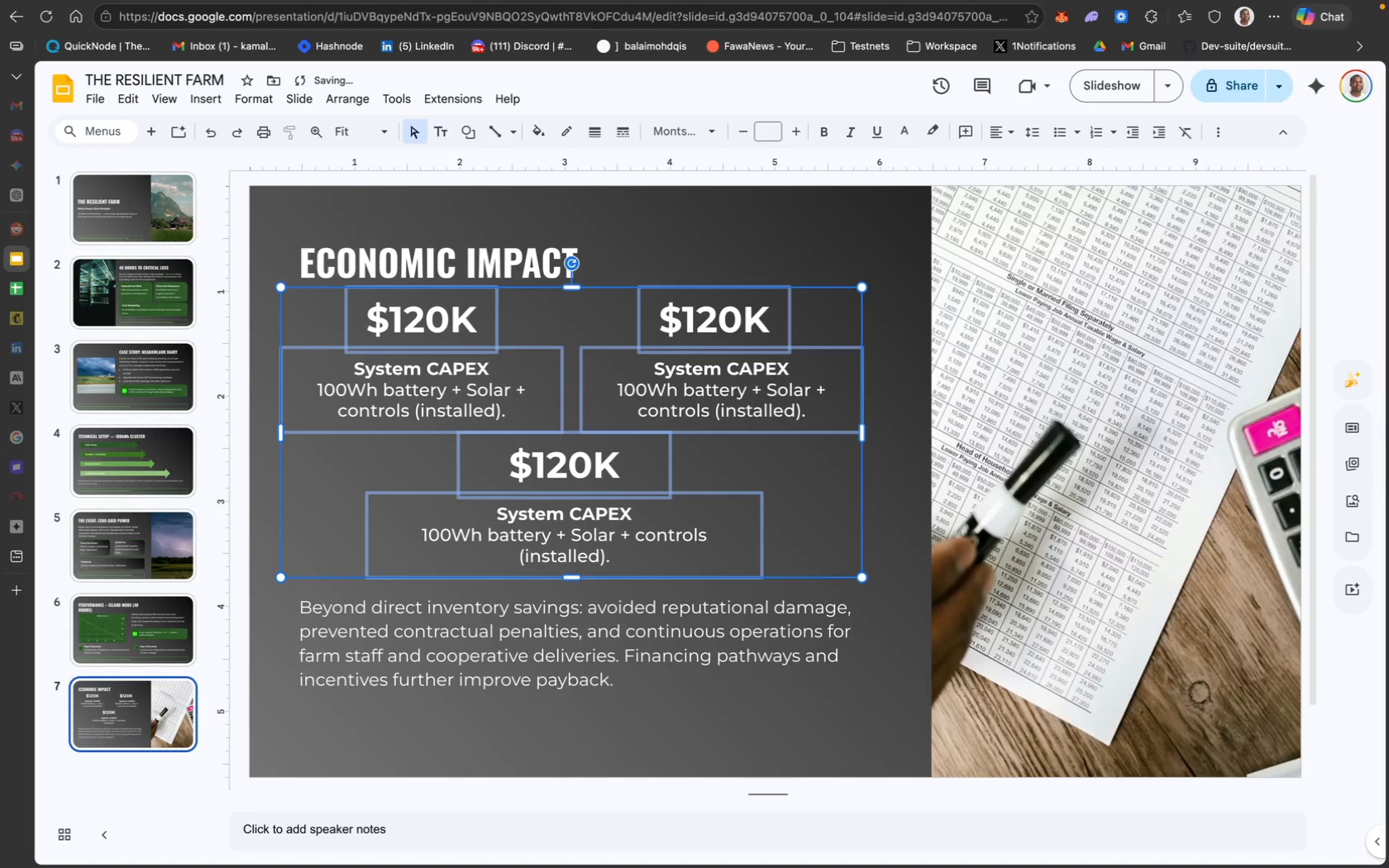 
key(ArrowUp)
 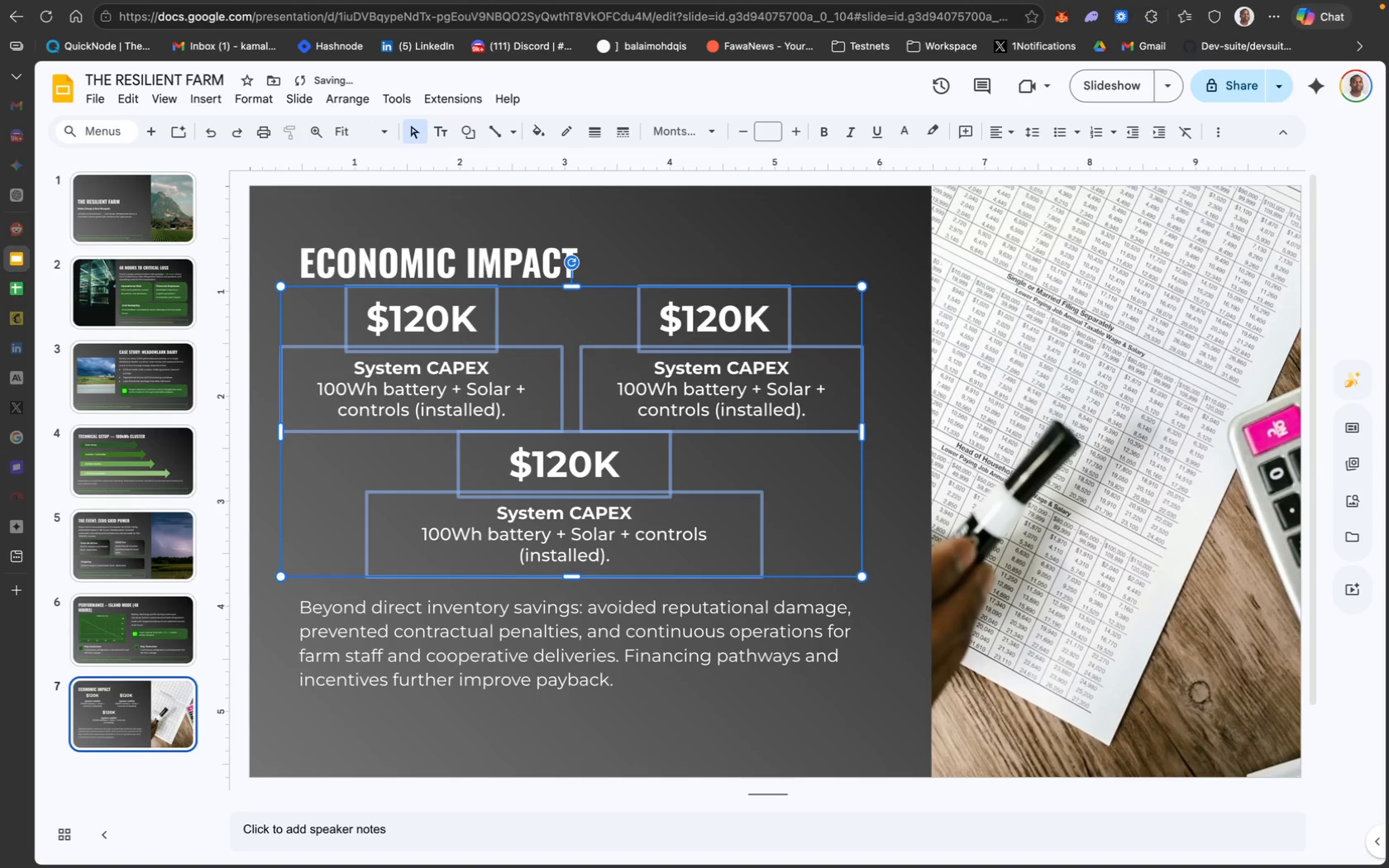 
key(ArrowUp)
 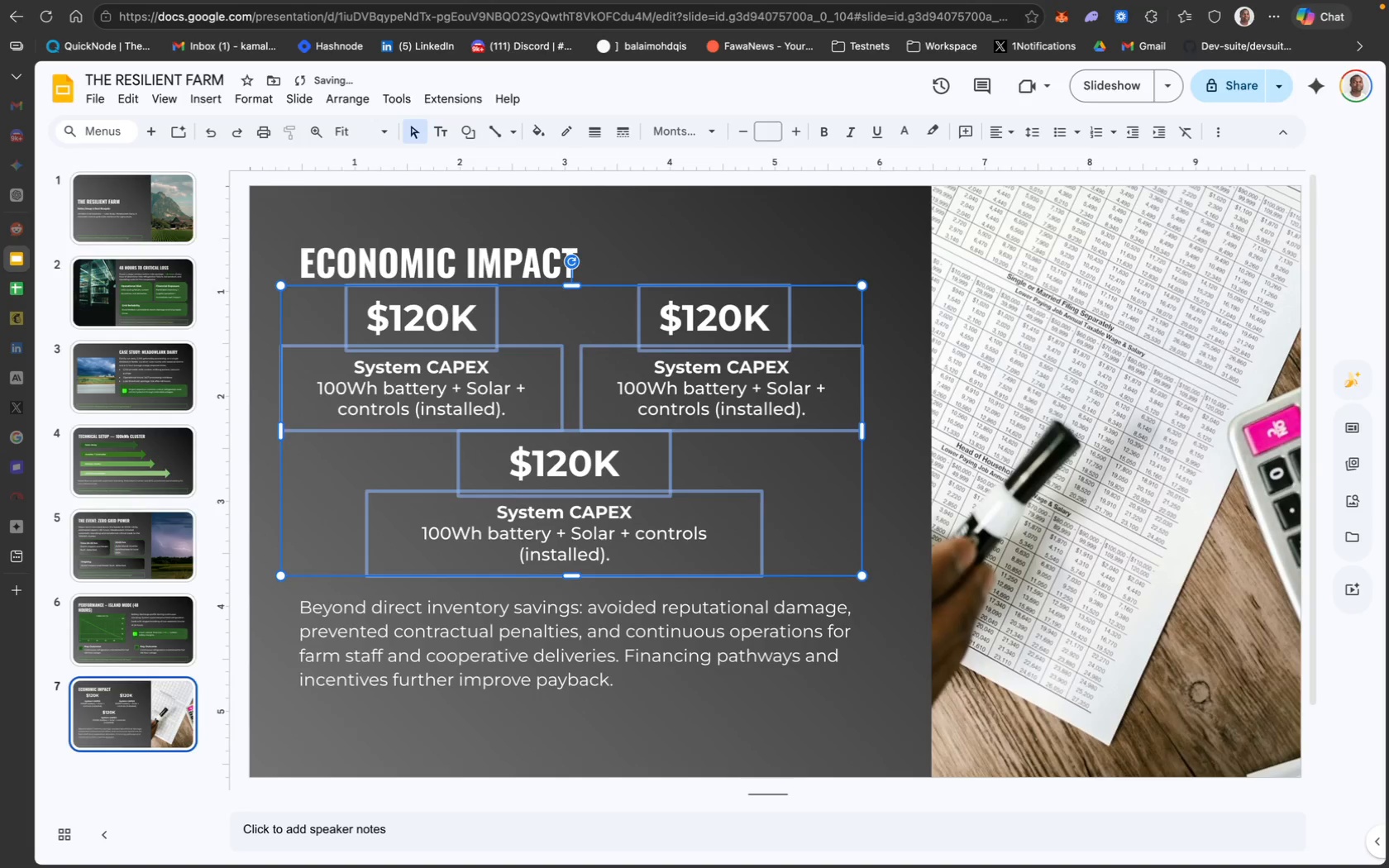 
key(ArrowUp)
 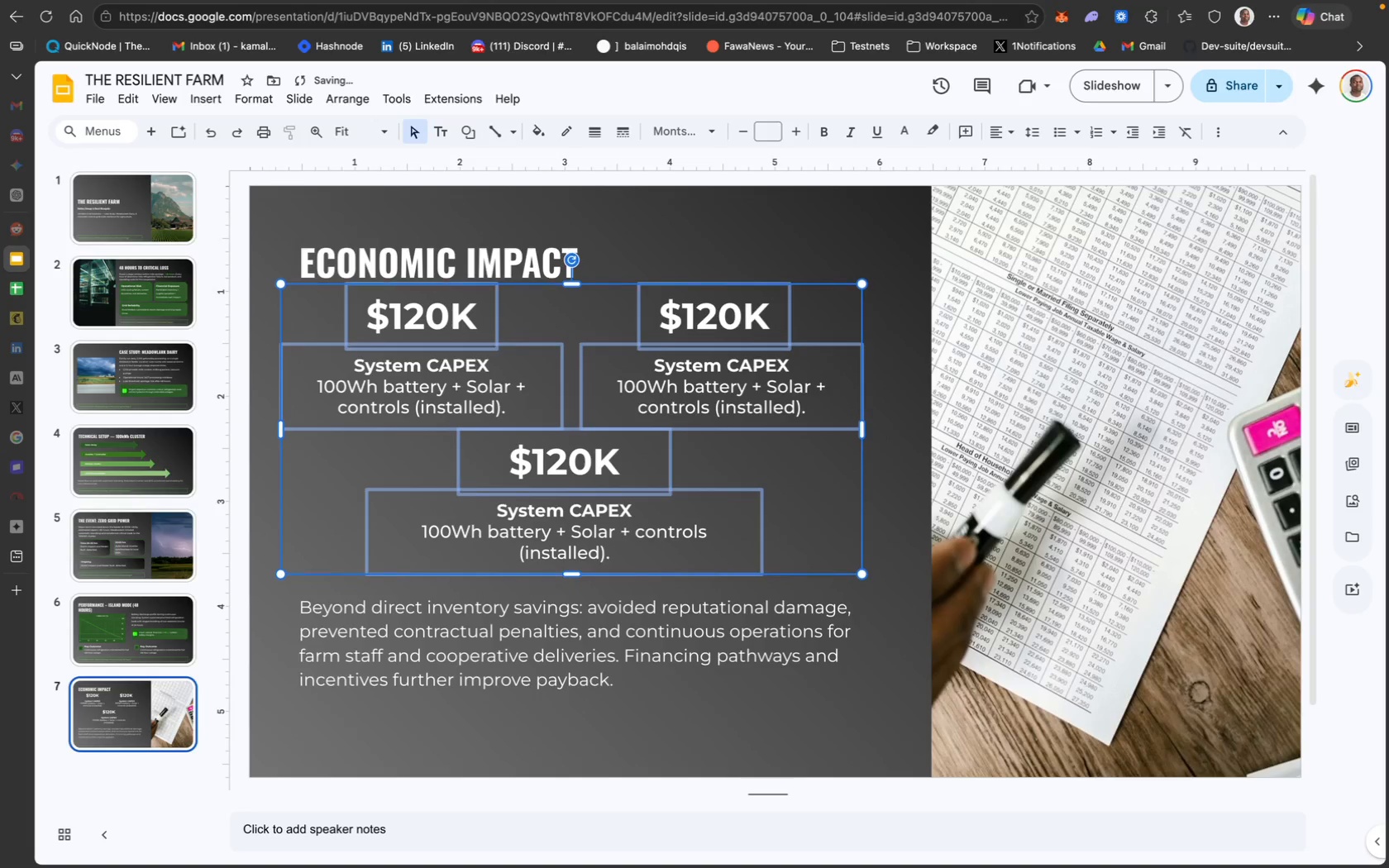 
key(ArrowUp)
 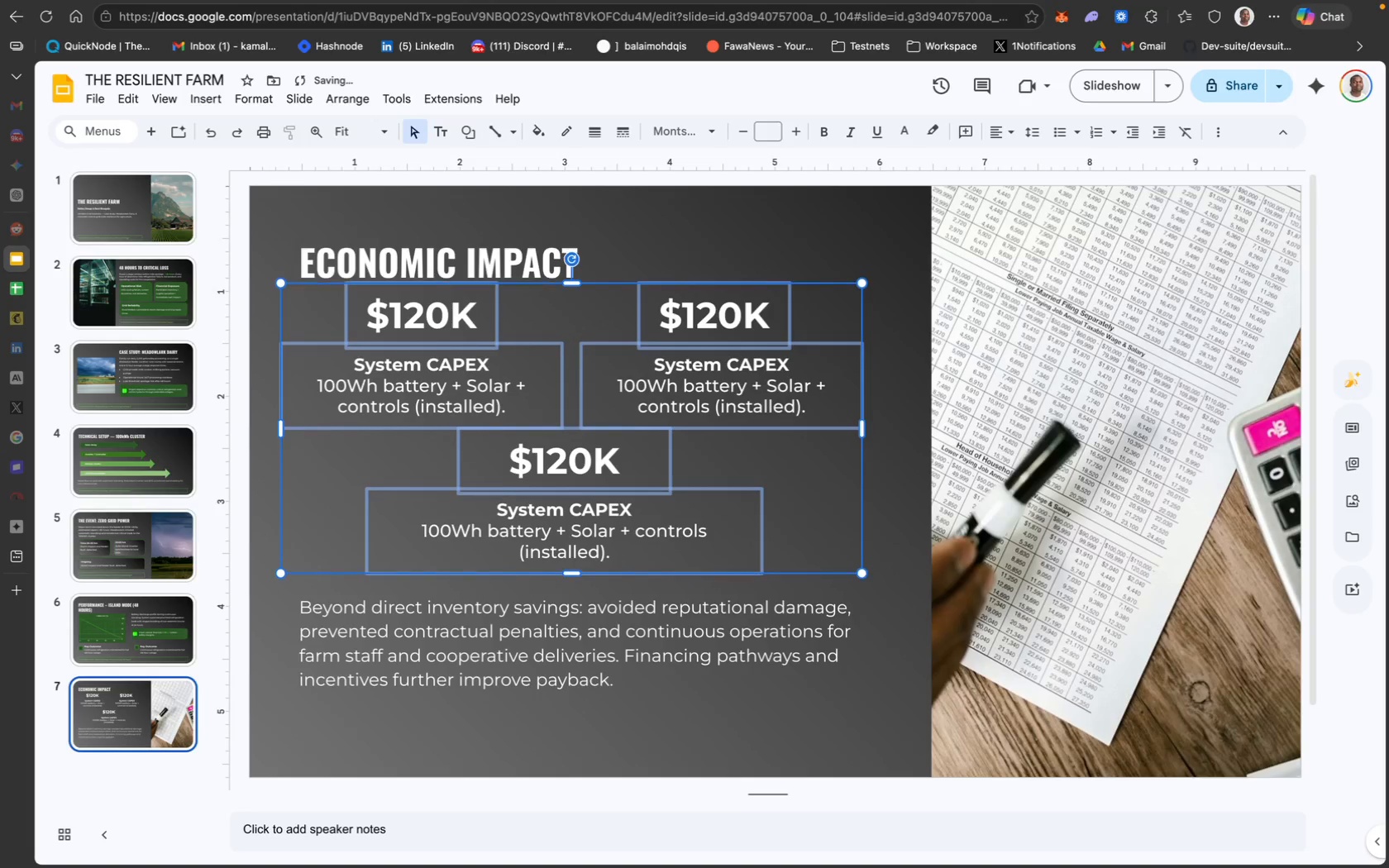 
key(ArrowUp)
 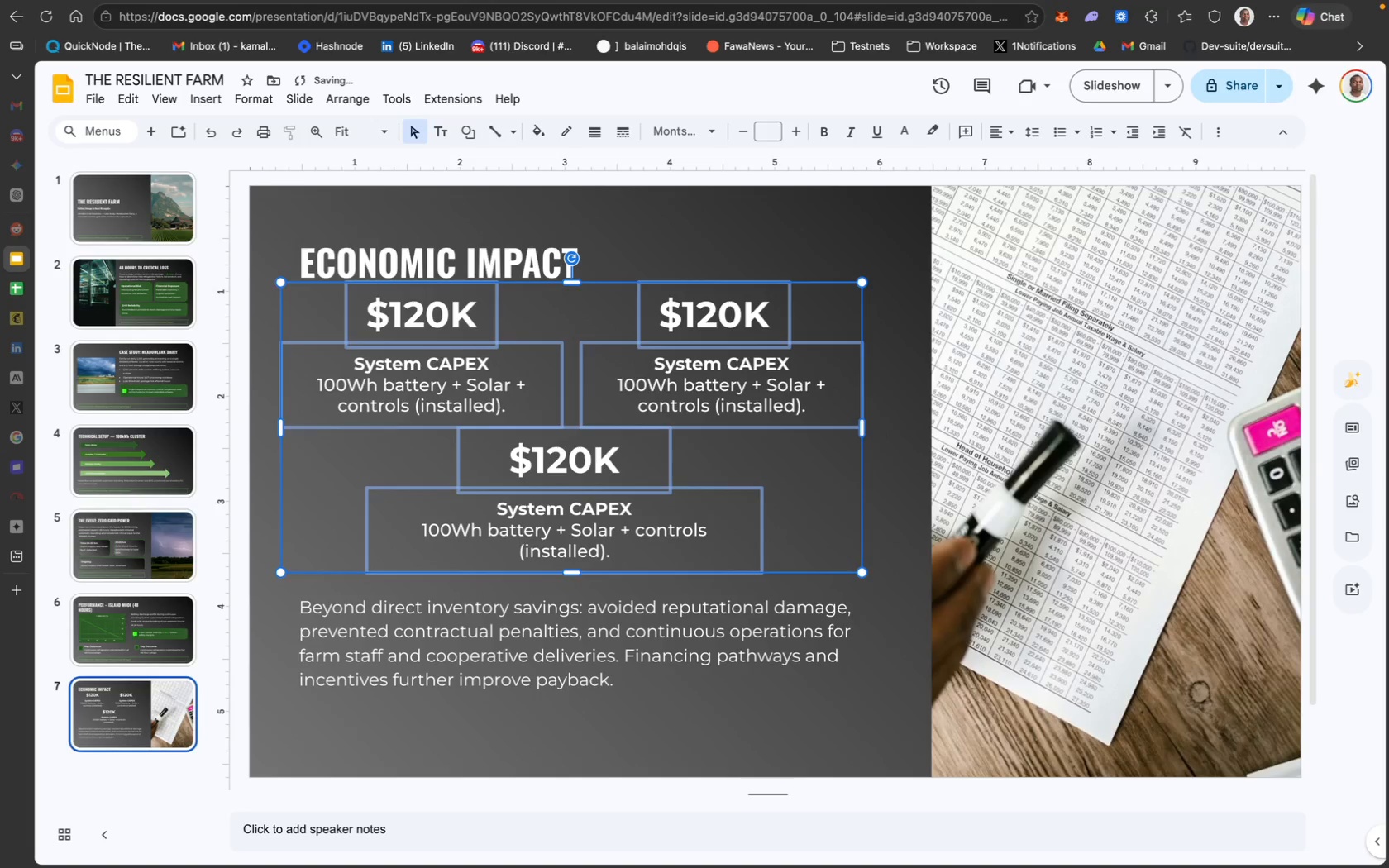 
key(ArrowUp)
 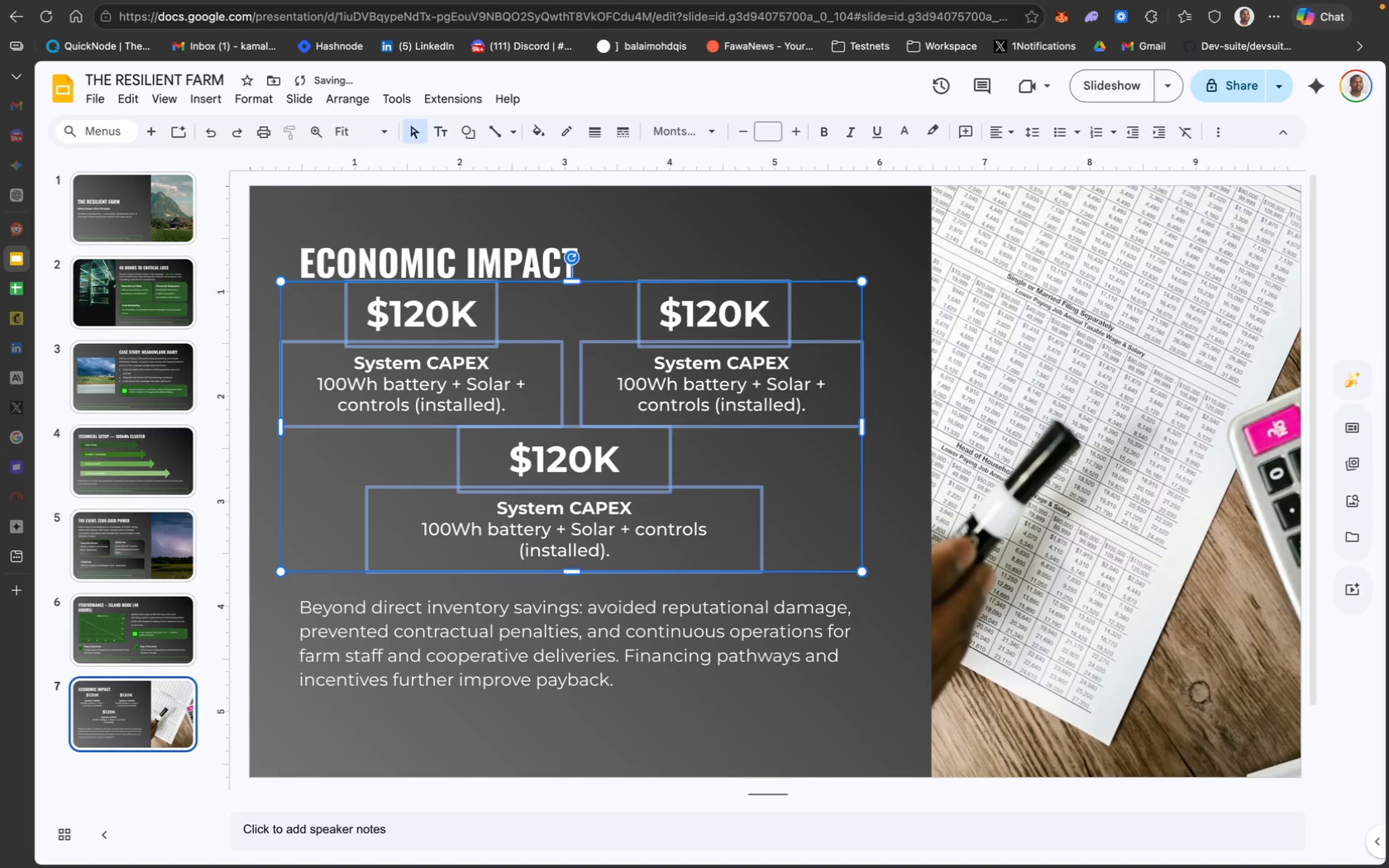 
key(ArrowUp)
 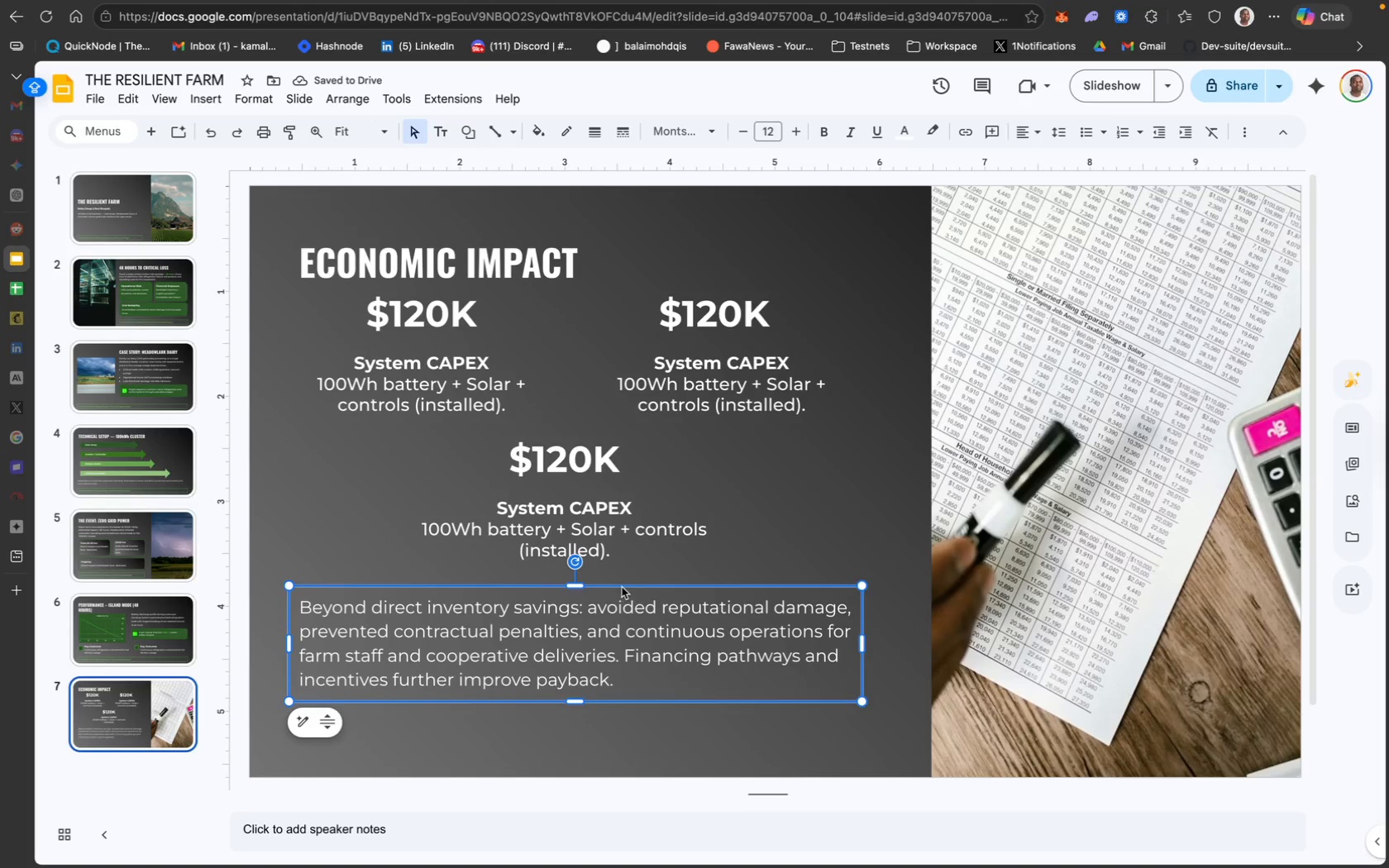 
key(ArrowUp)
 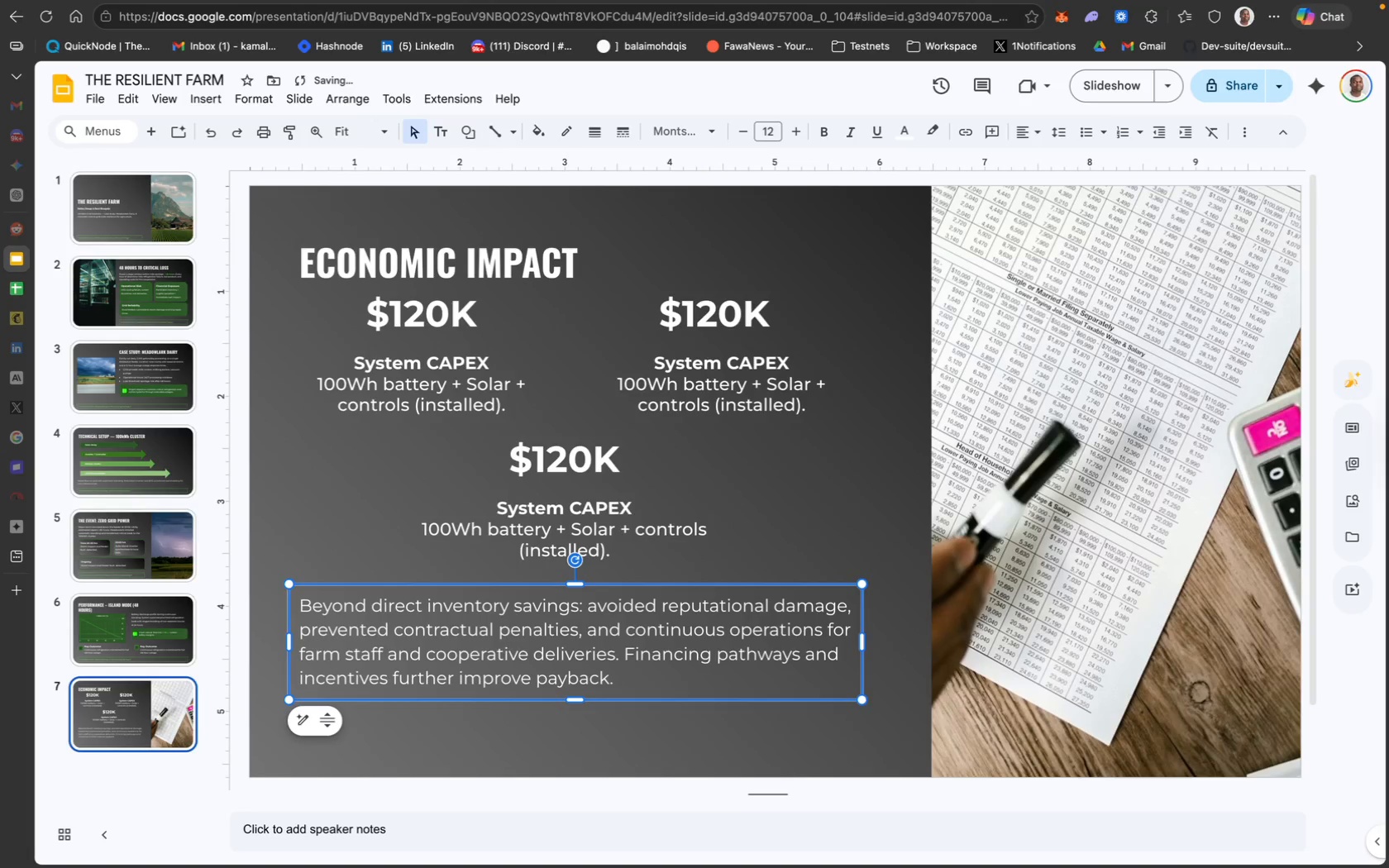 
key(ArrowUp)
 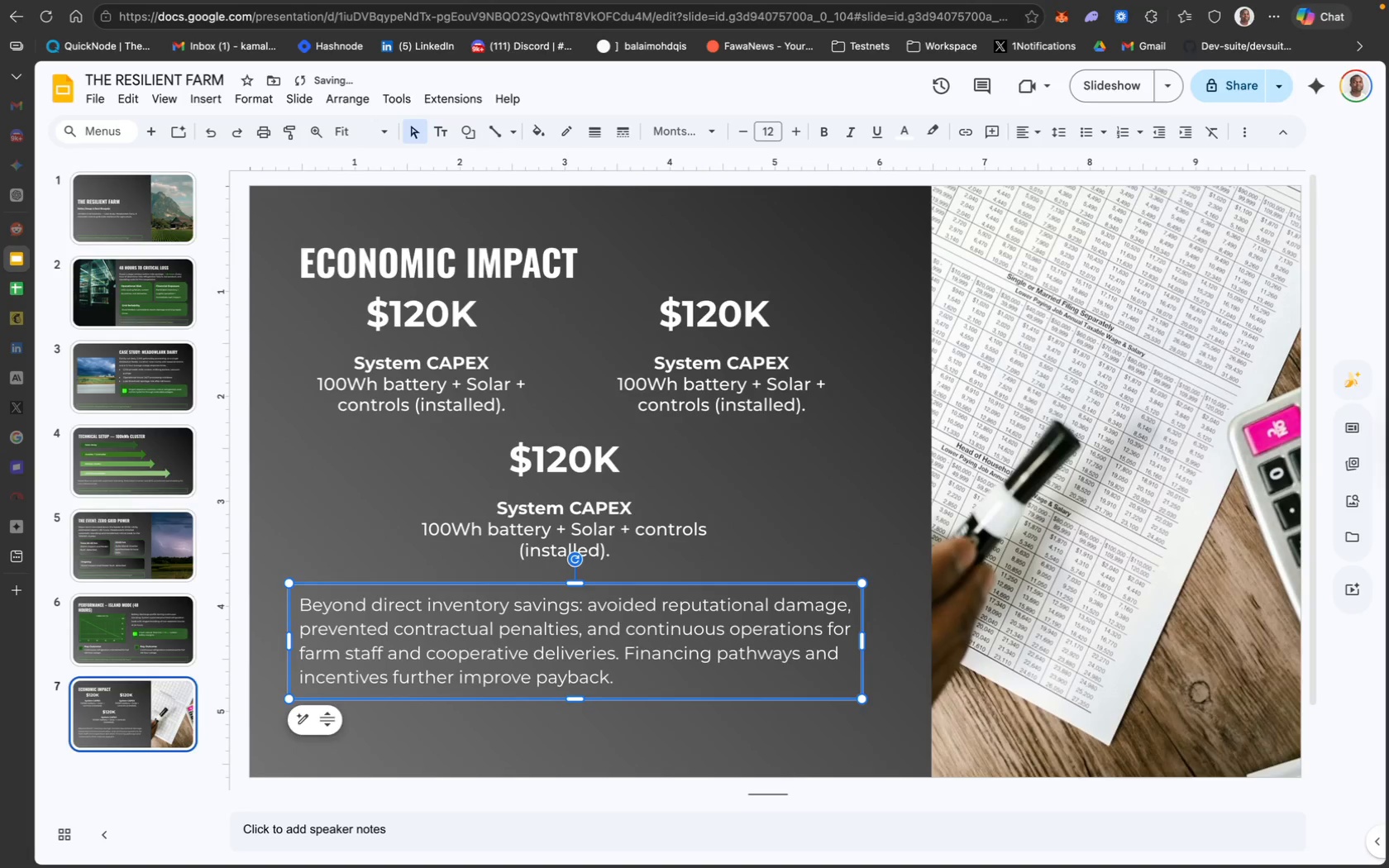 
key(ArrowUp)
 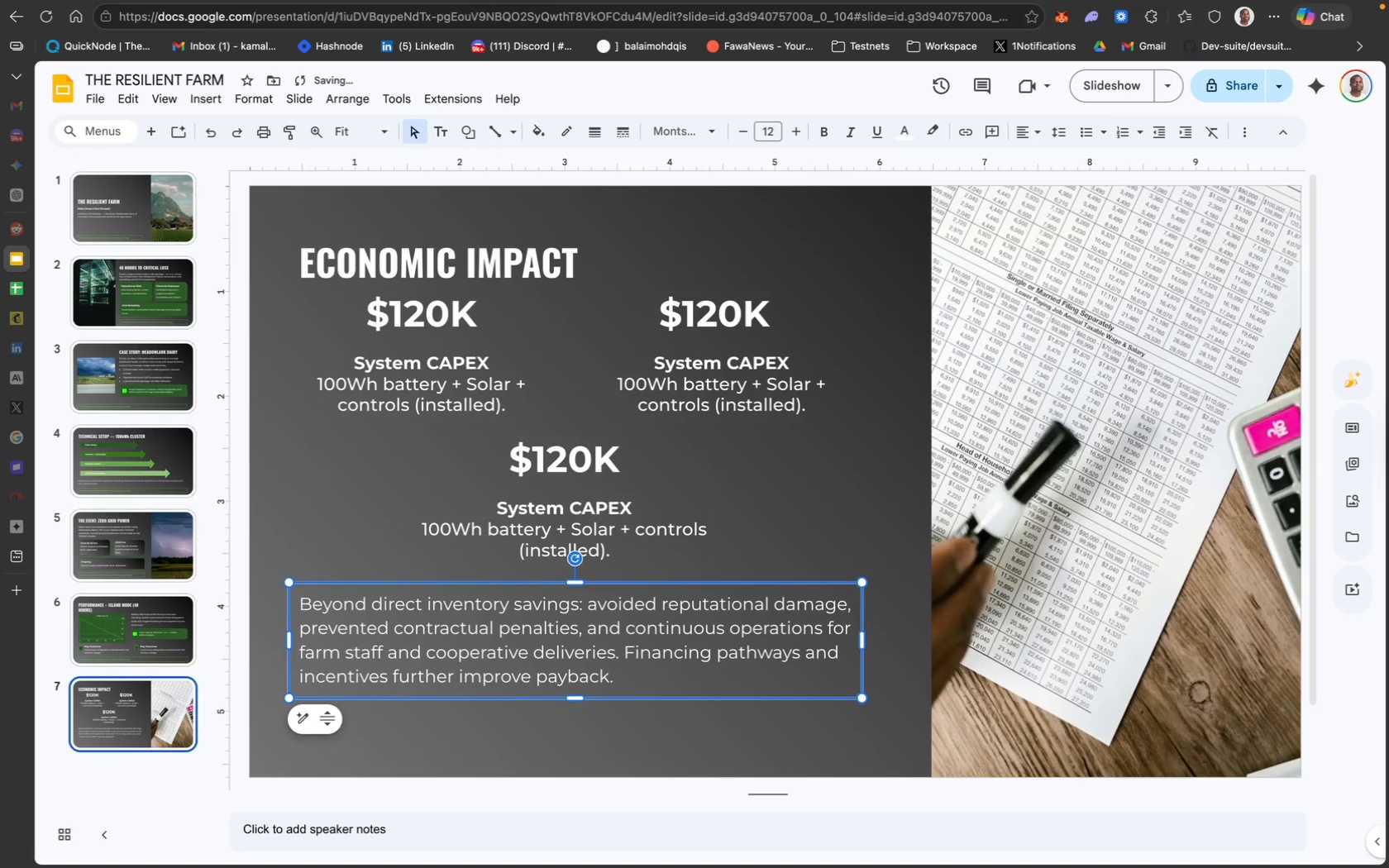 
key(ArrowUp)
 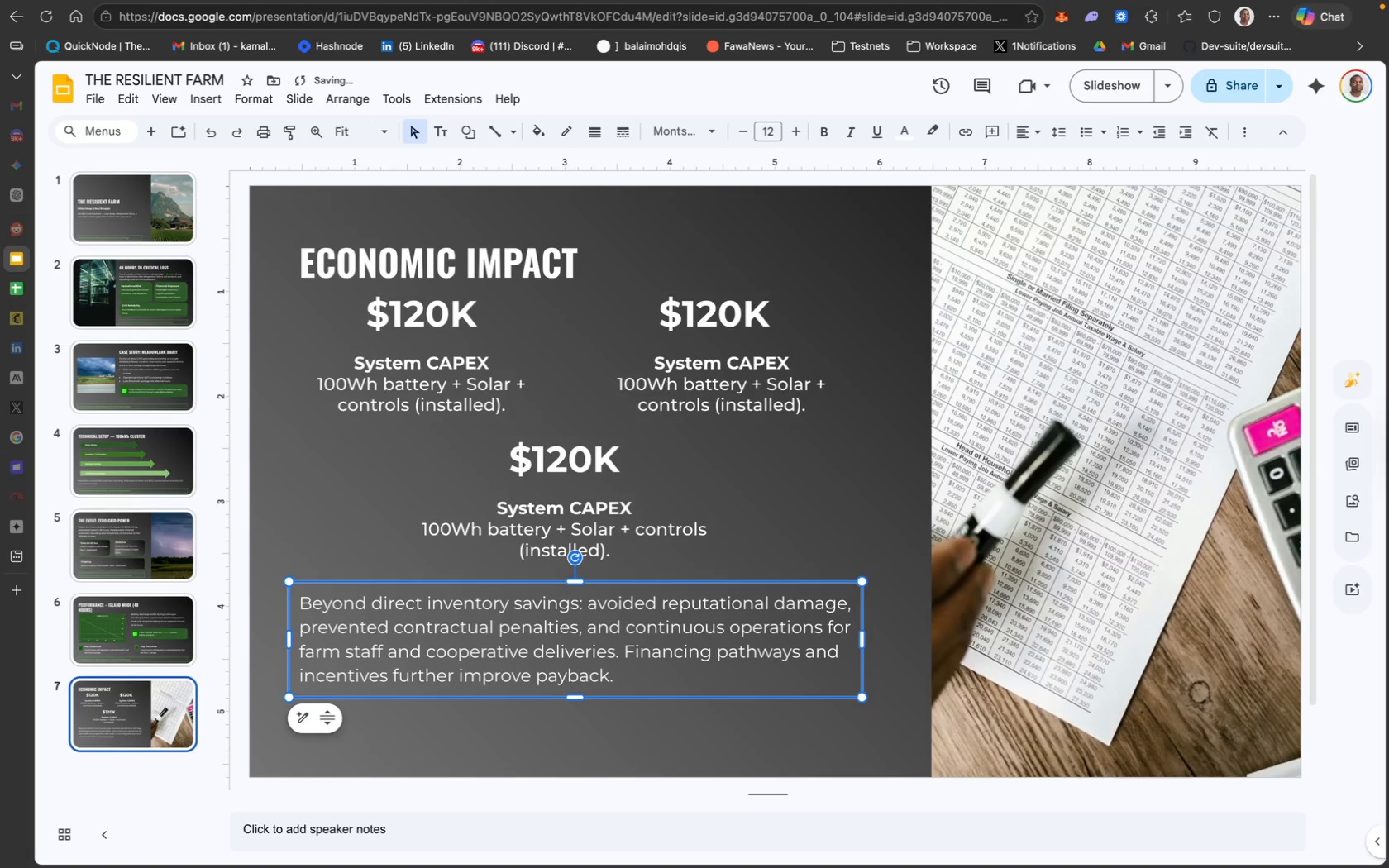 
key(ArrowUp)
 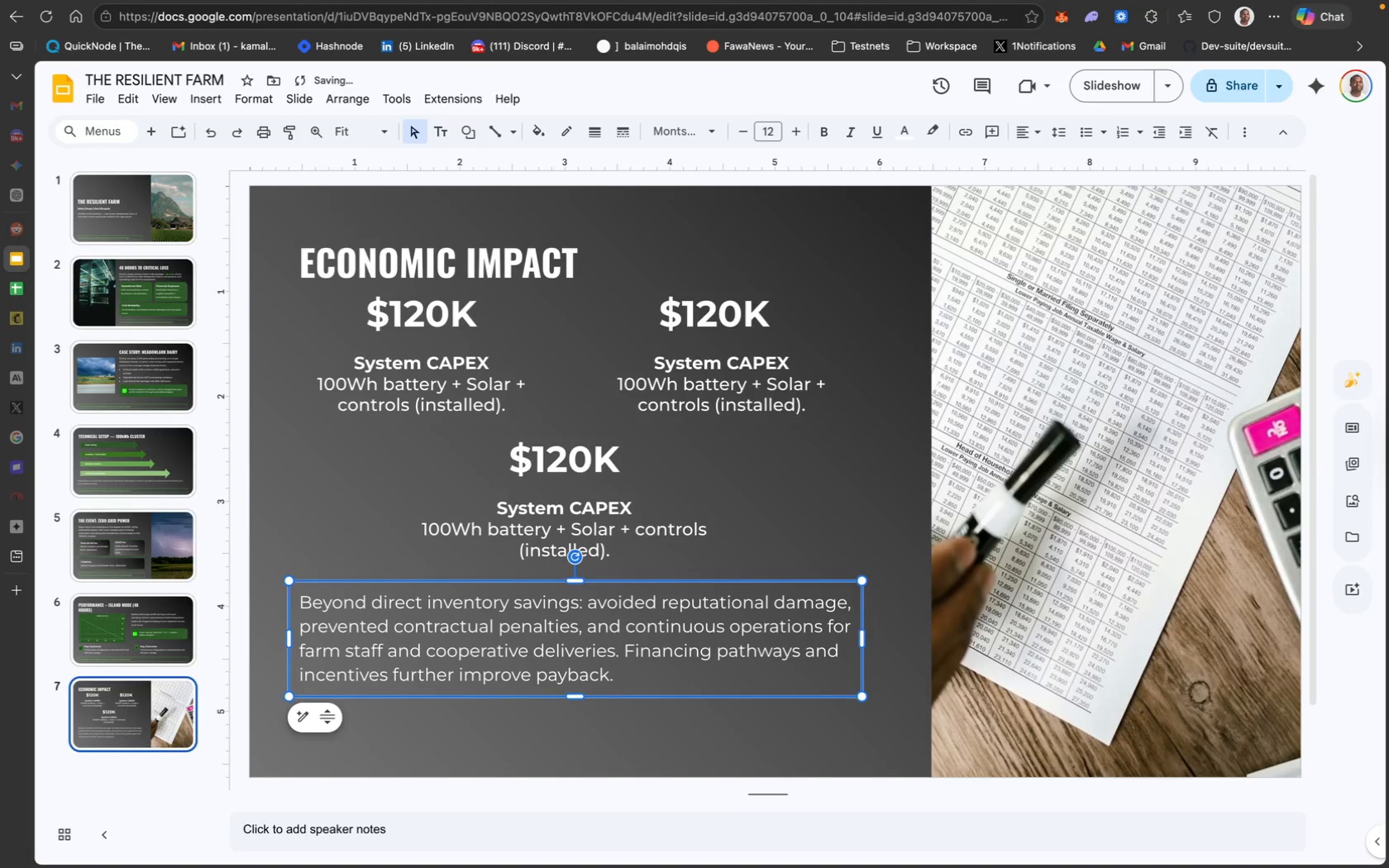 
key(ArrowUp)
 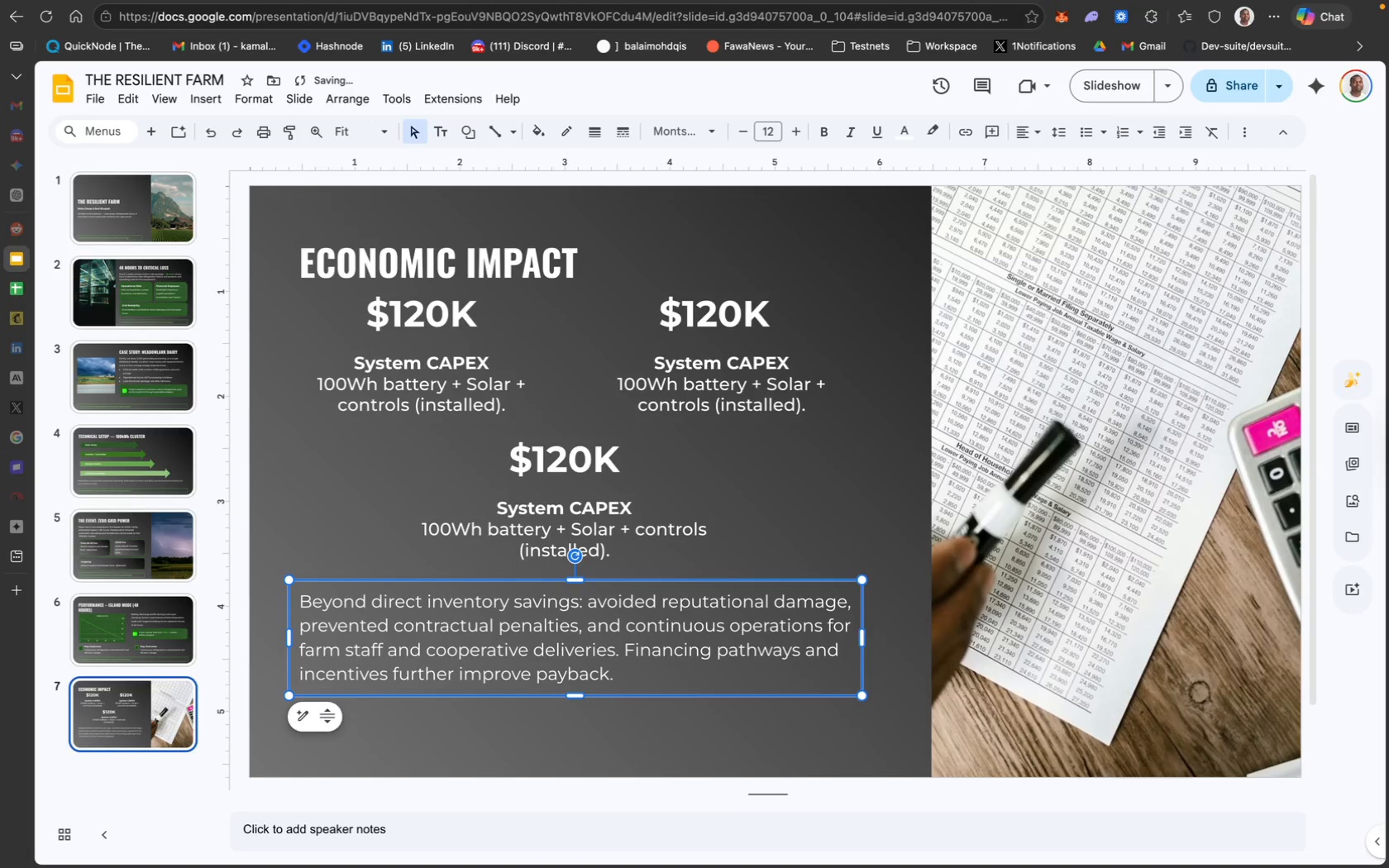 
key(ArrowUp)
 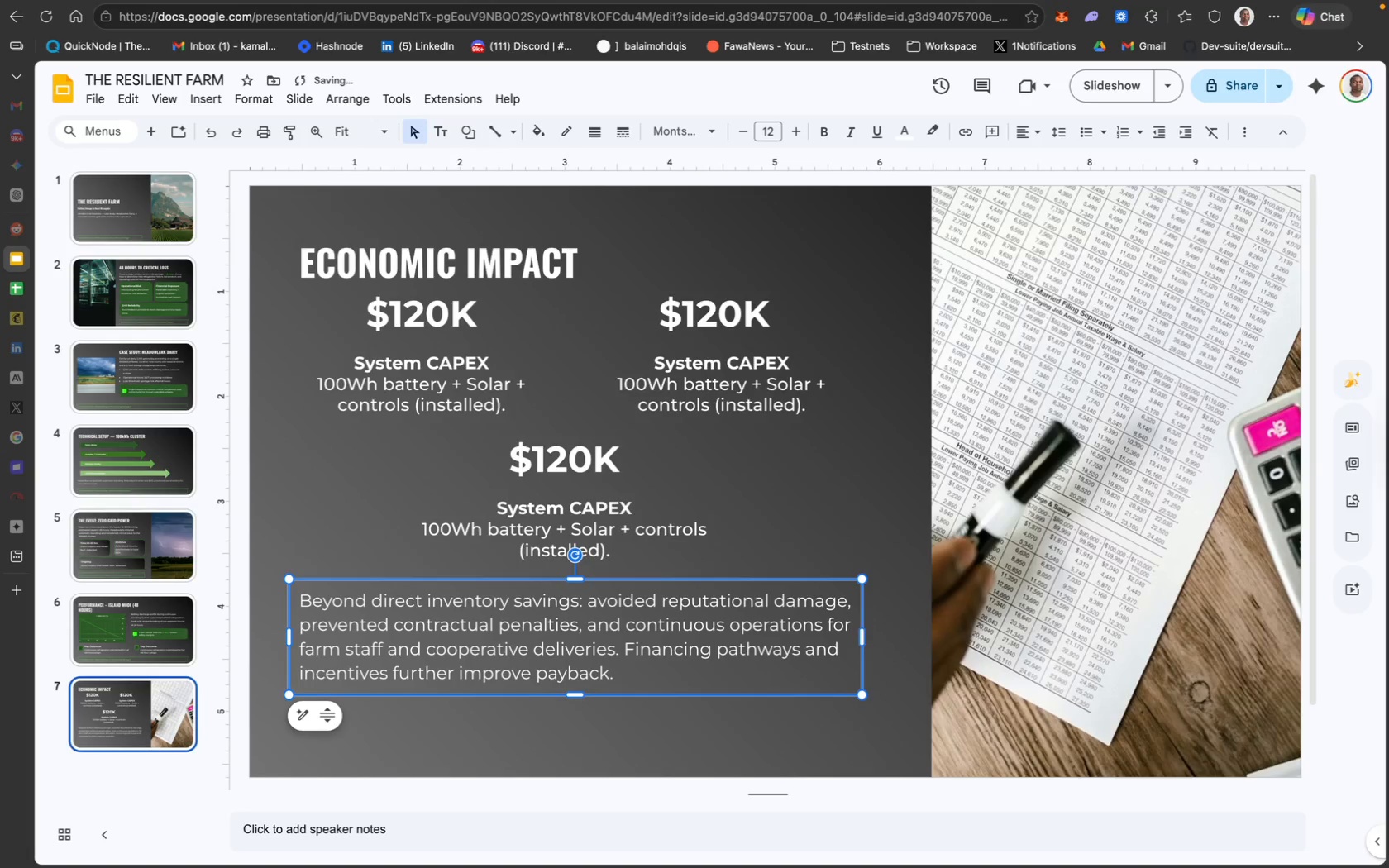 
key(ArrowUp)
 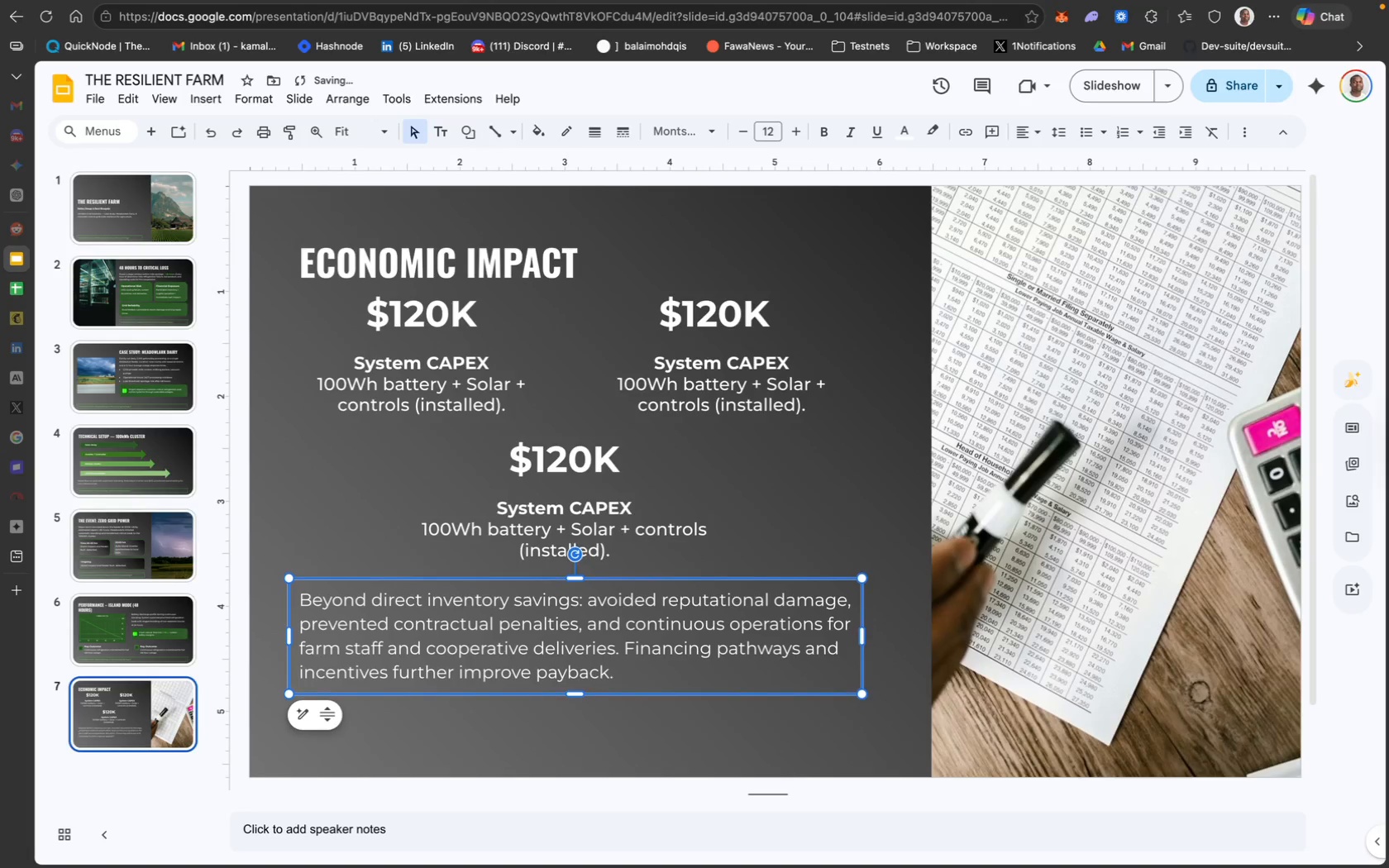 
key(ArrowUp)
 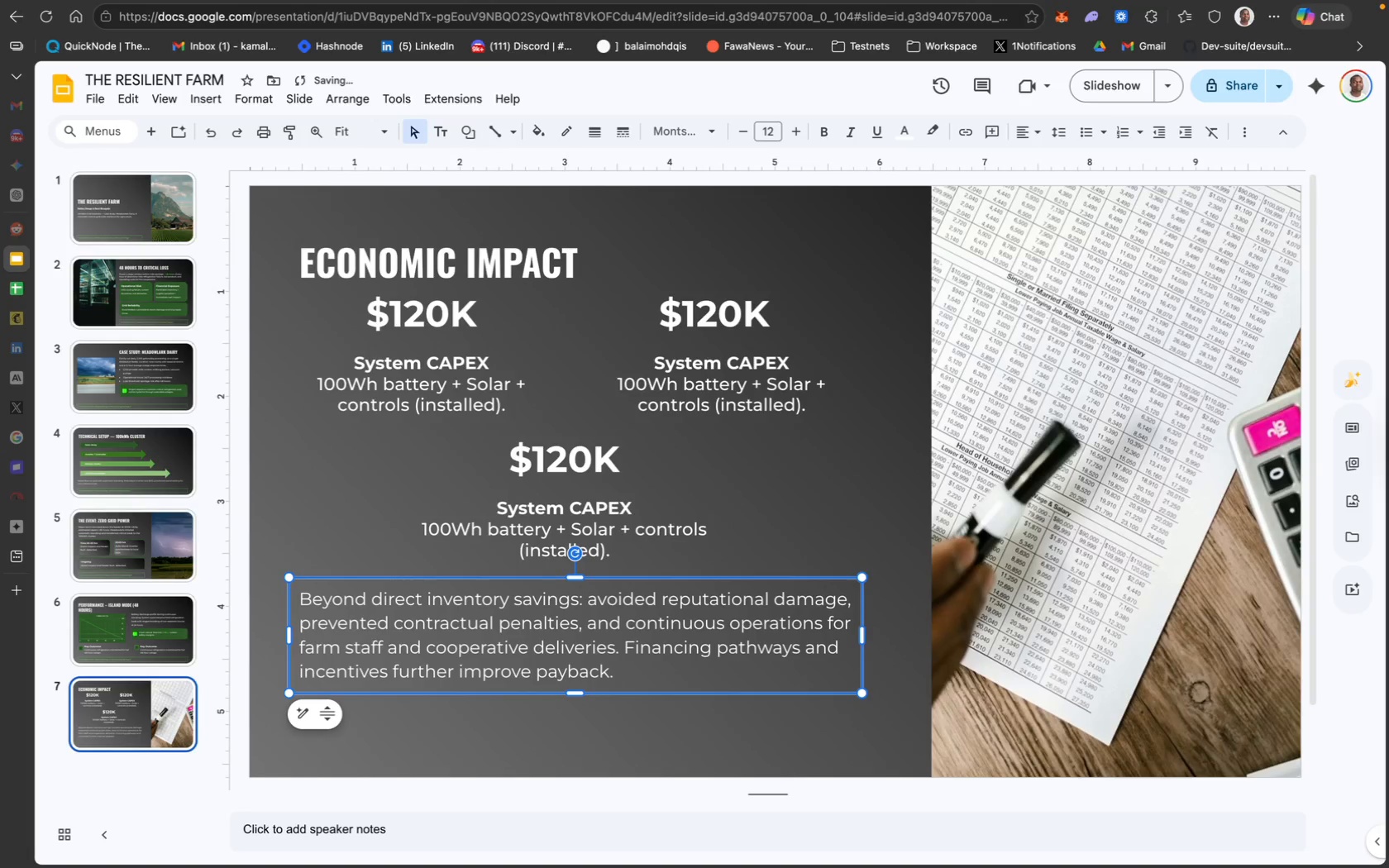 
key(ArrowUp)
 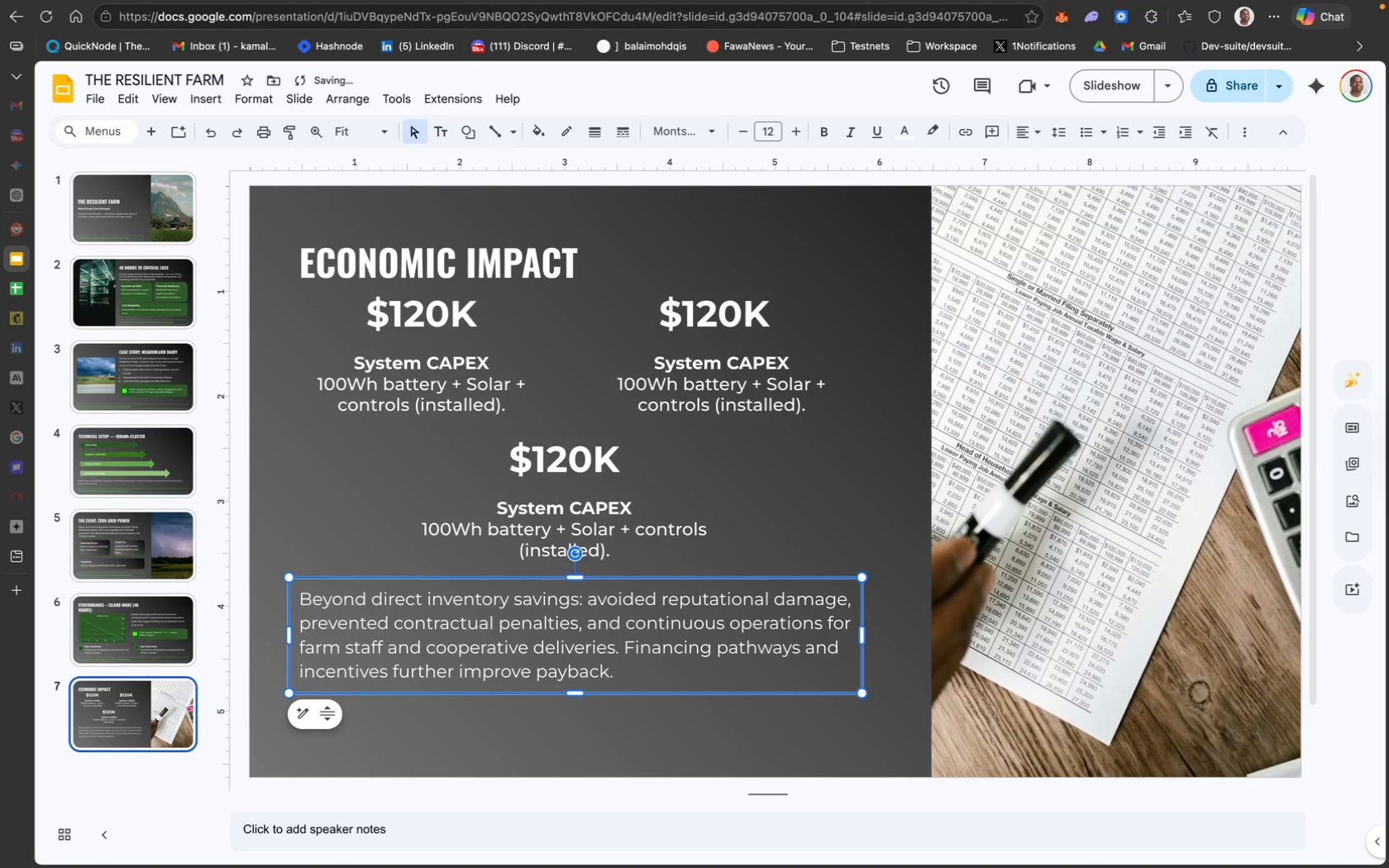 
key(ArrowUp)
 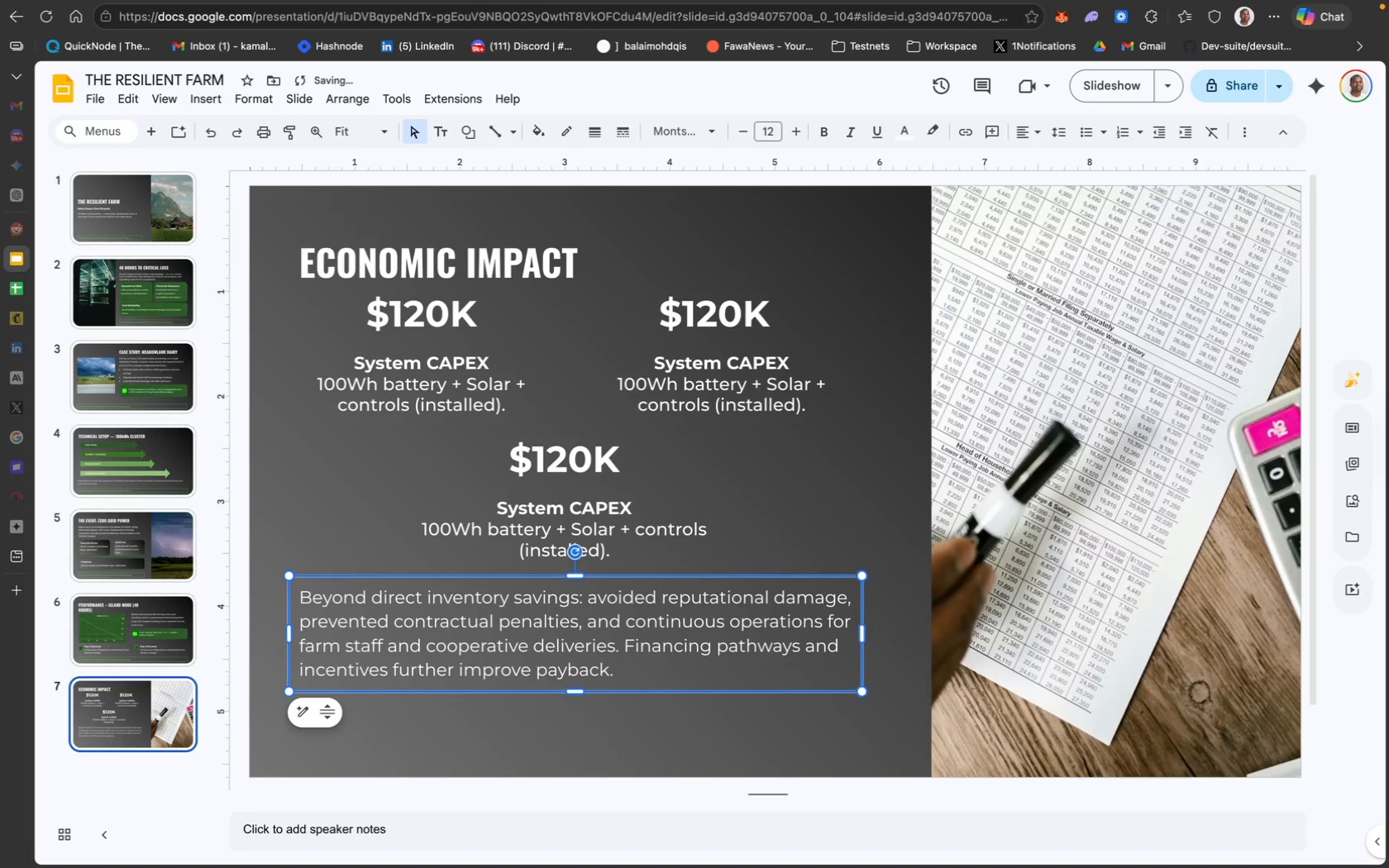 
key(ArrowUp)
 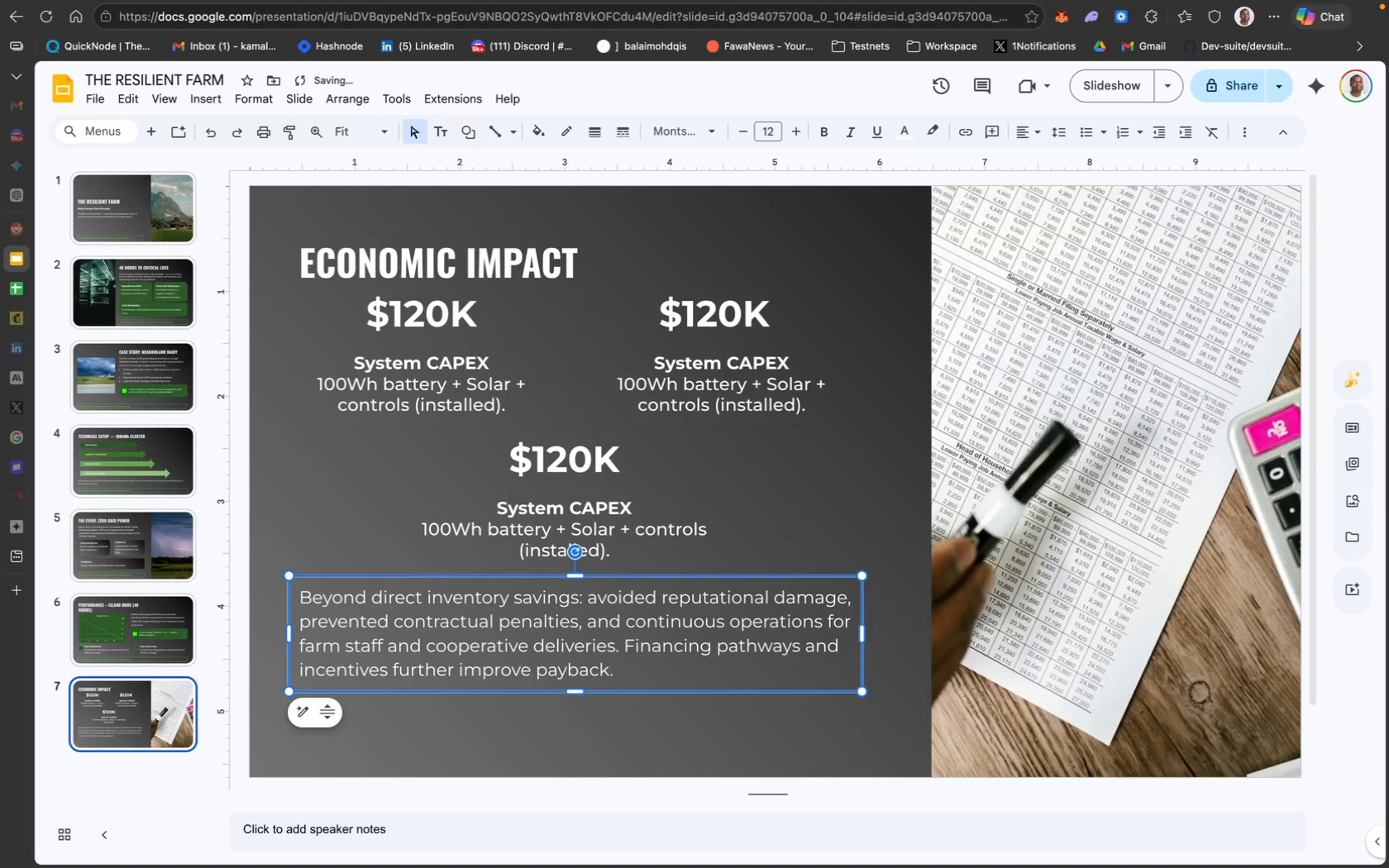 
key(ArrowUp)
 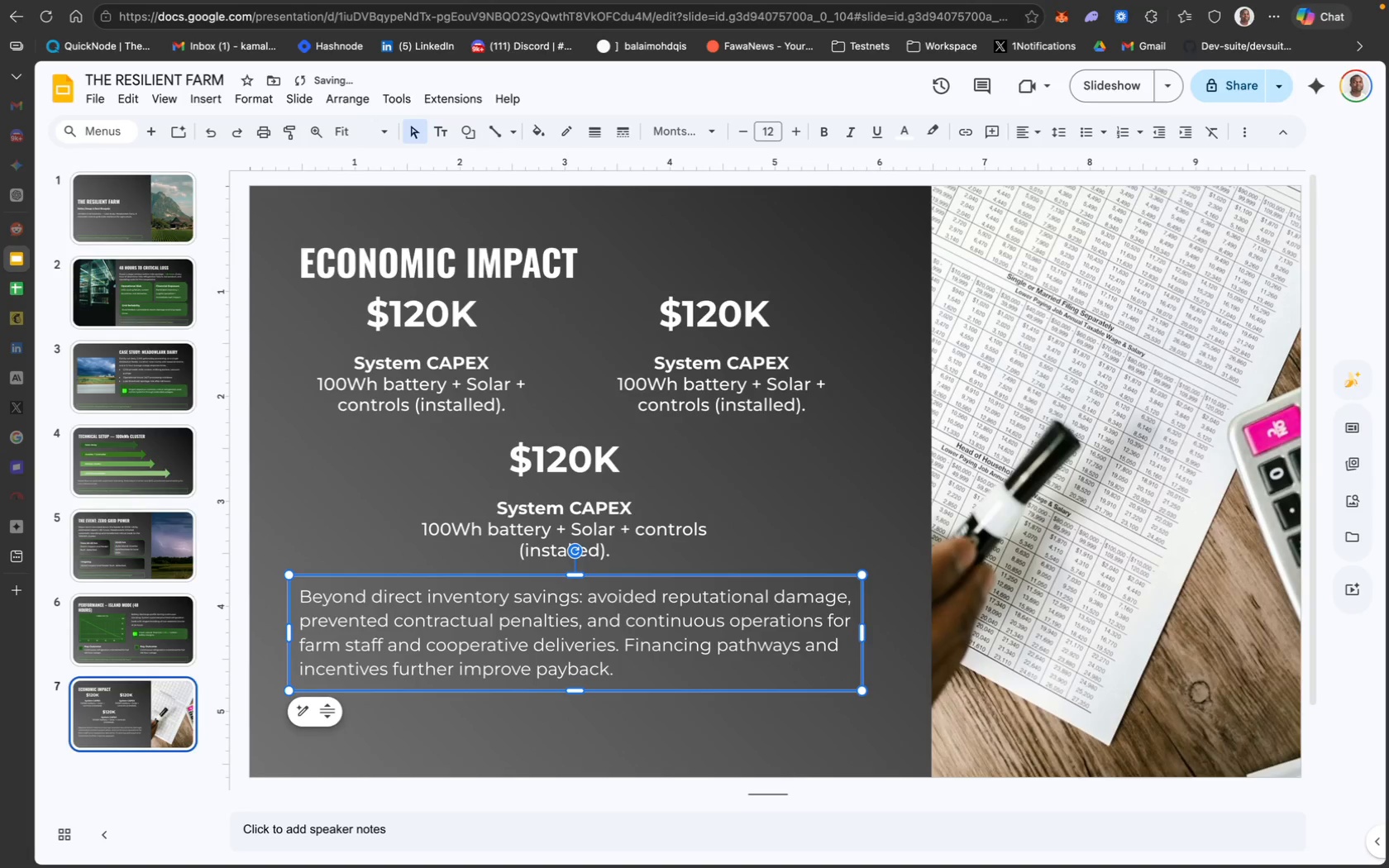 
key(ArrowUp)
 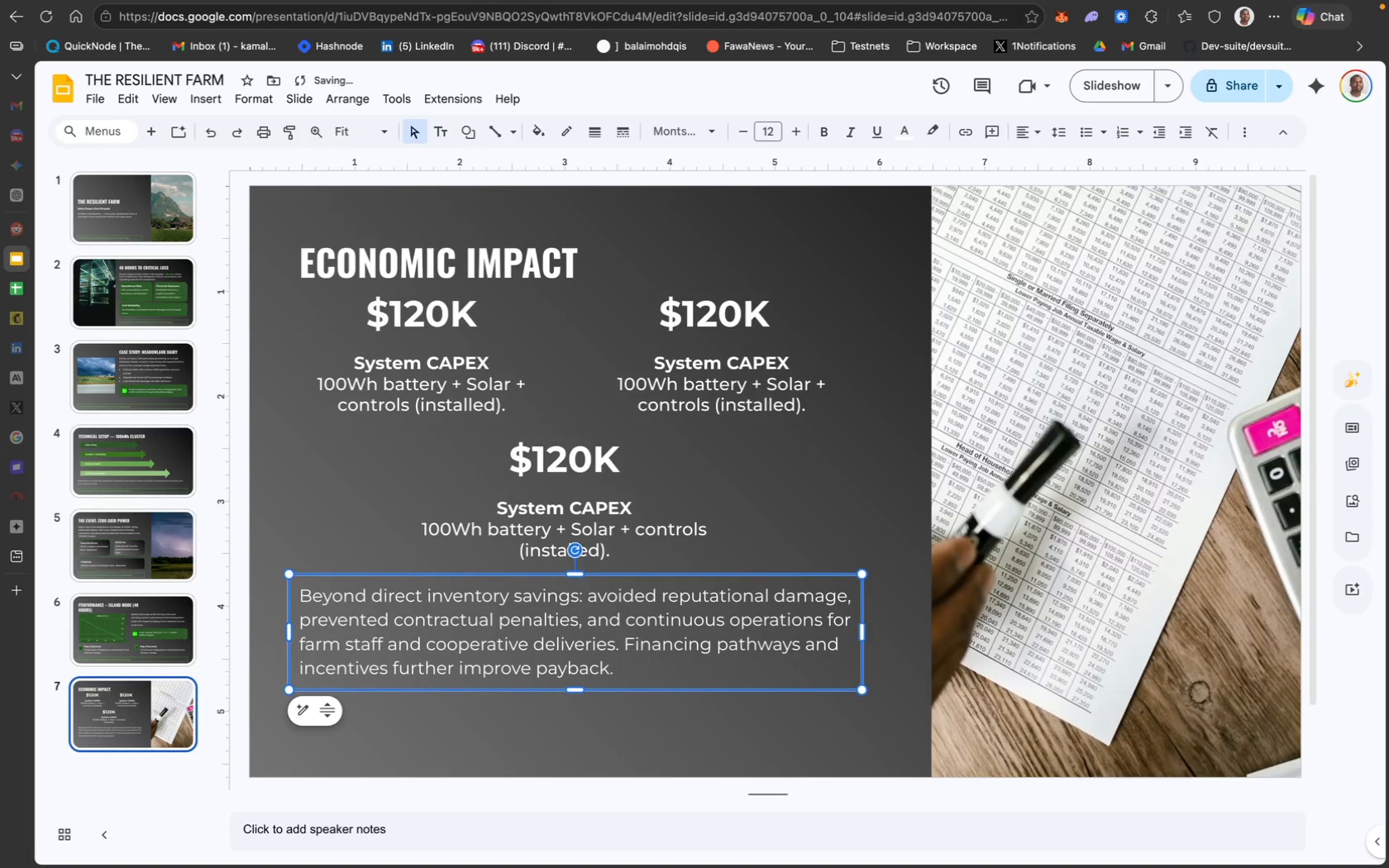 
key(ArrowUp)
 